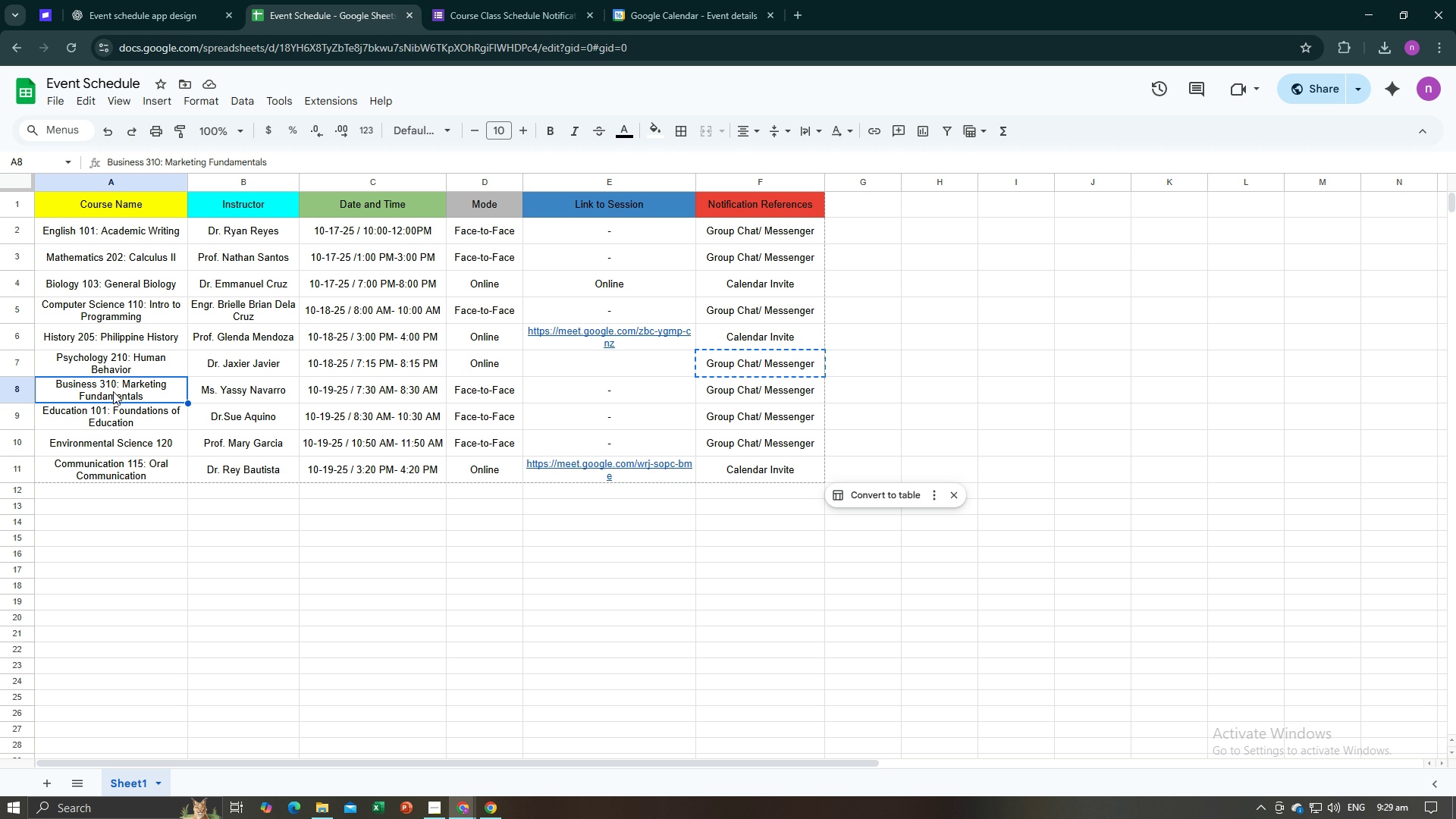 
key(Control+C)
 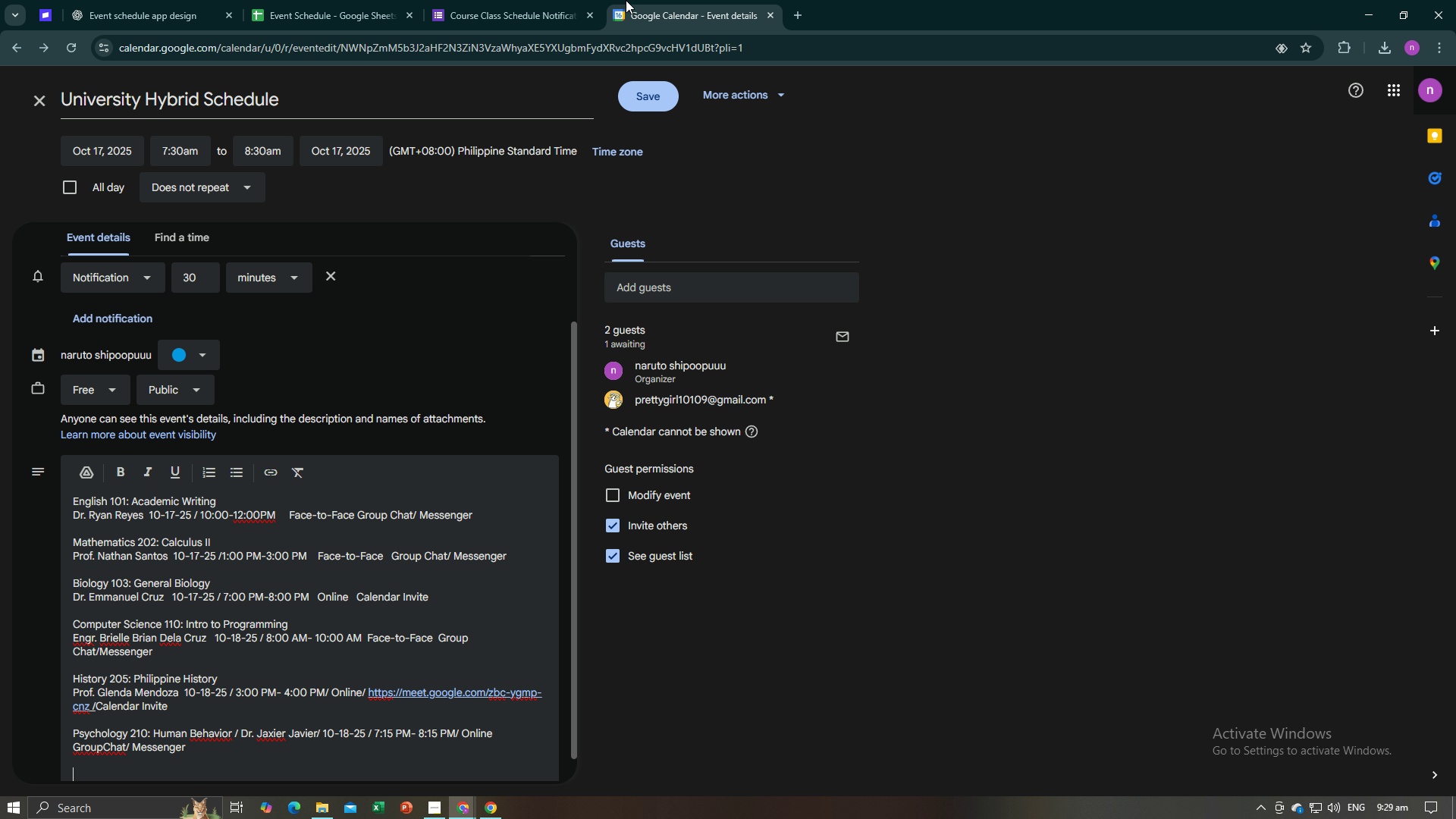 
left_click([626, 0])
 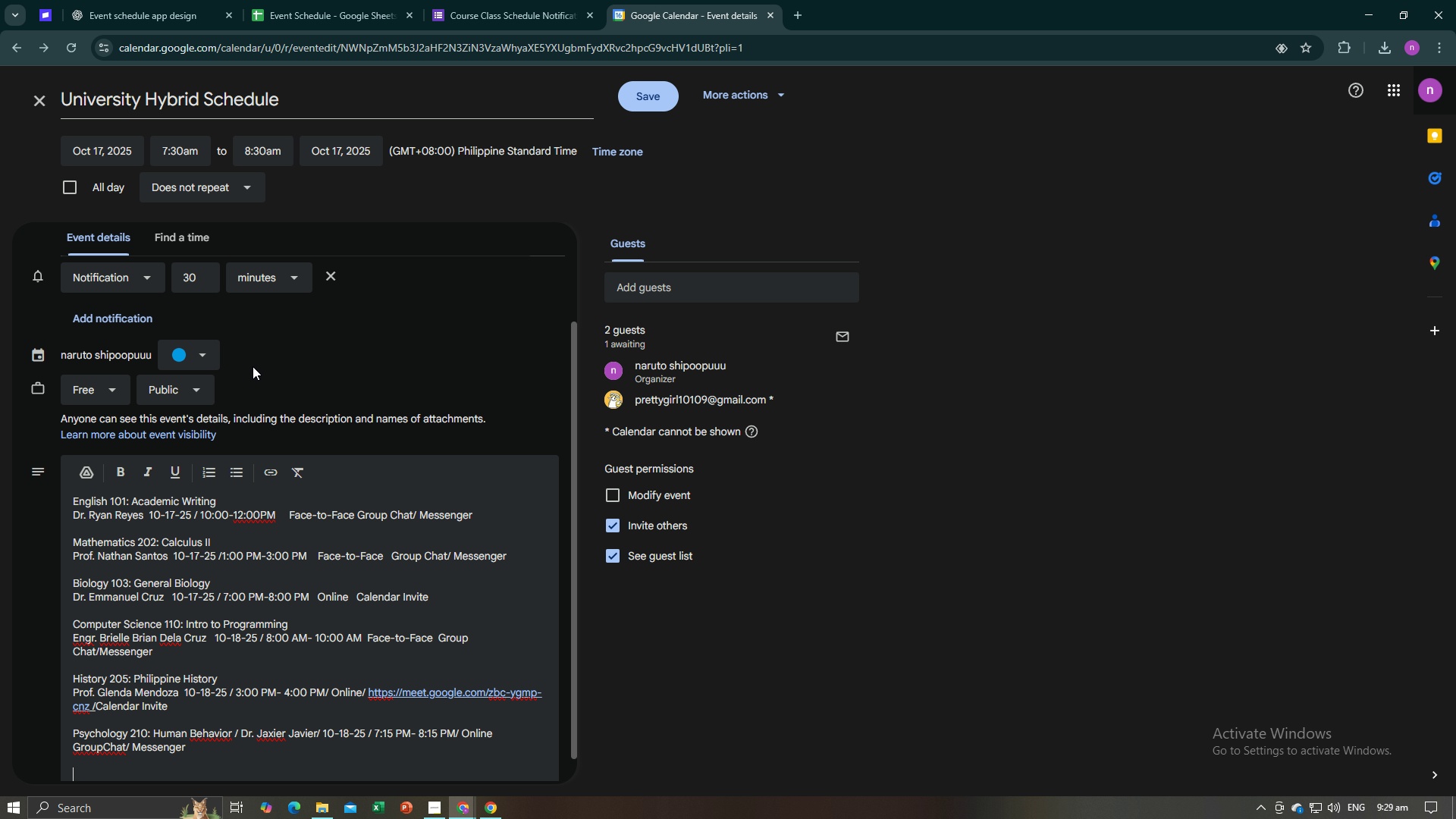 
key(Control+V)
 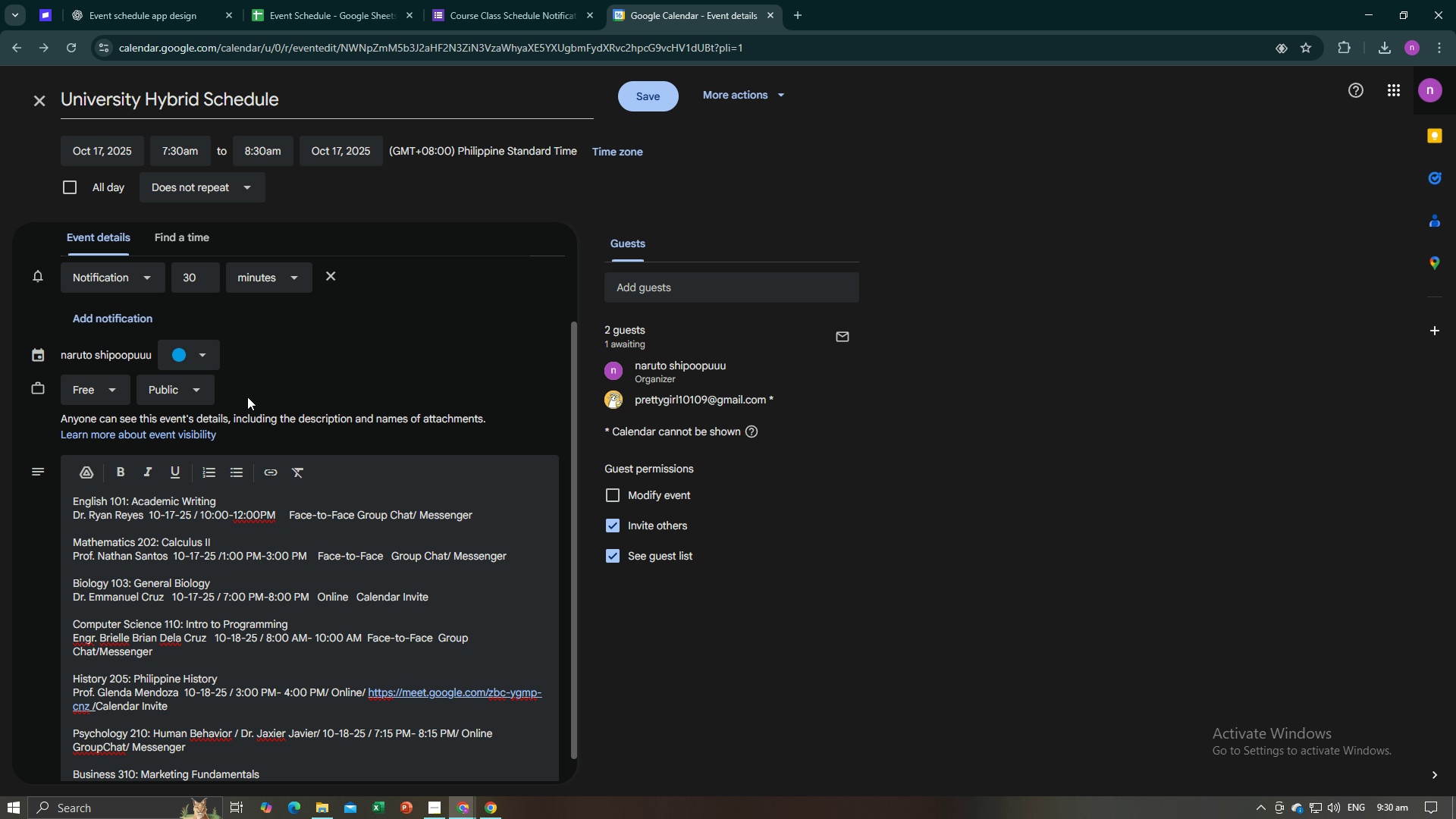 
key(Space)
 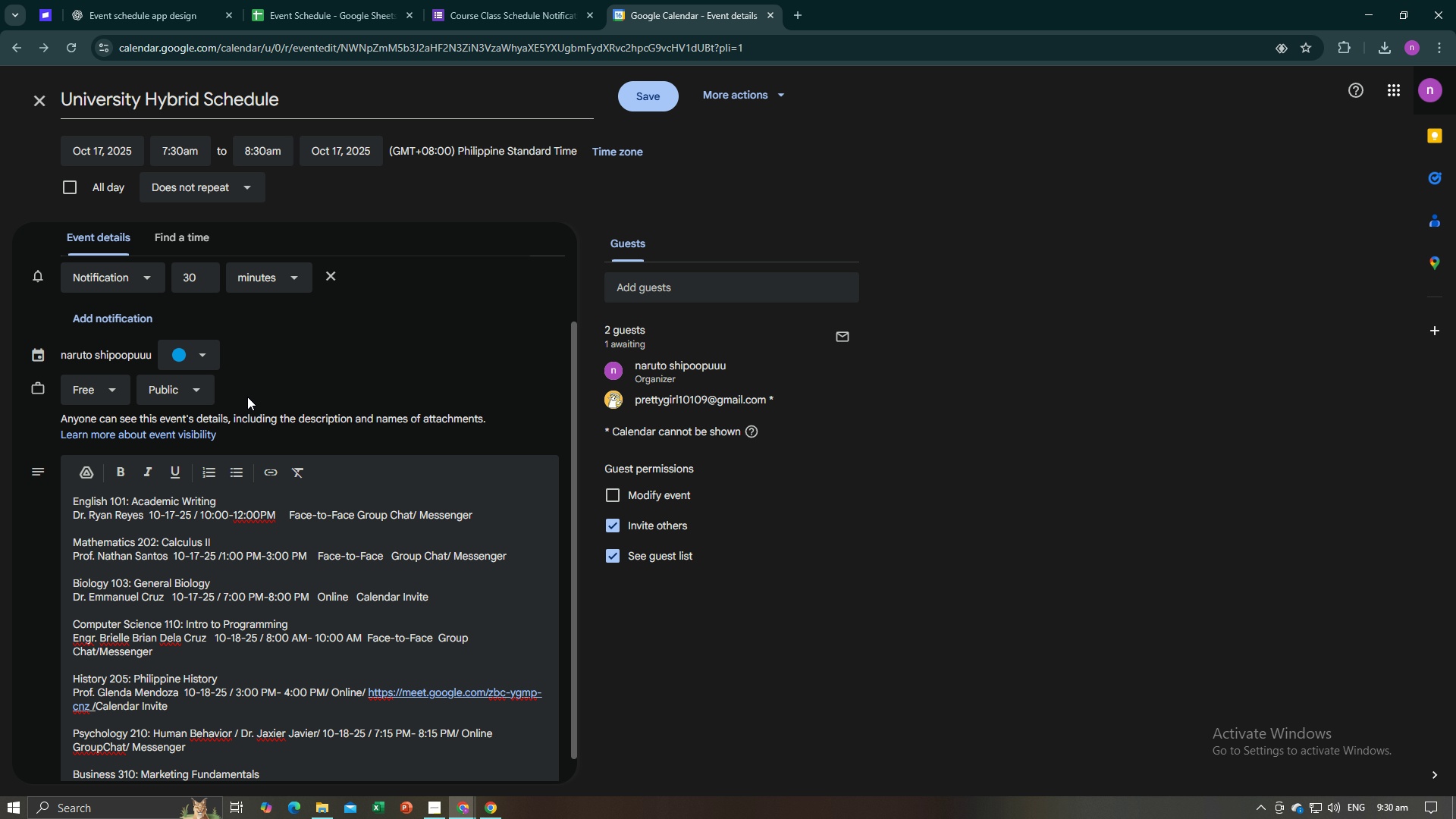 
key(Slash)
 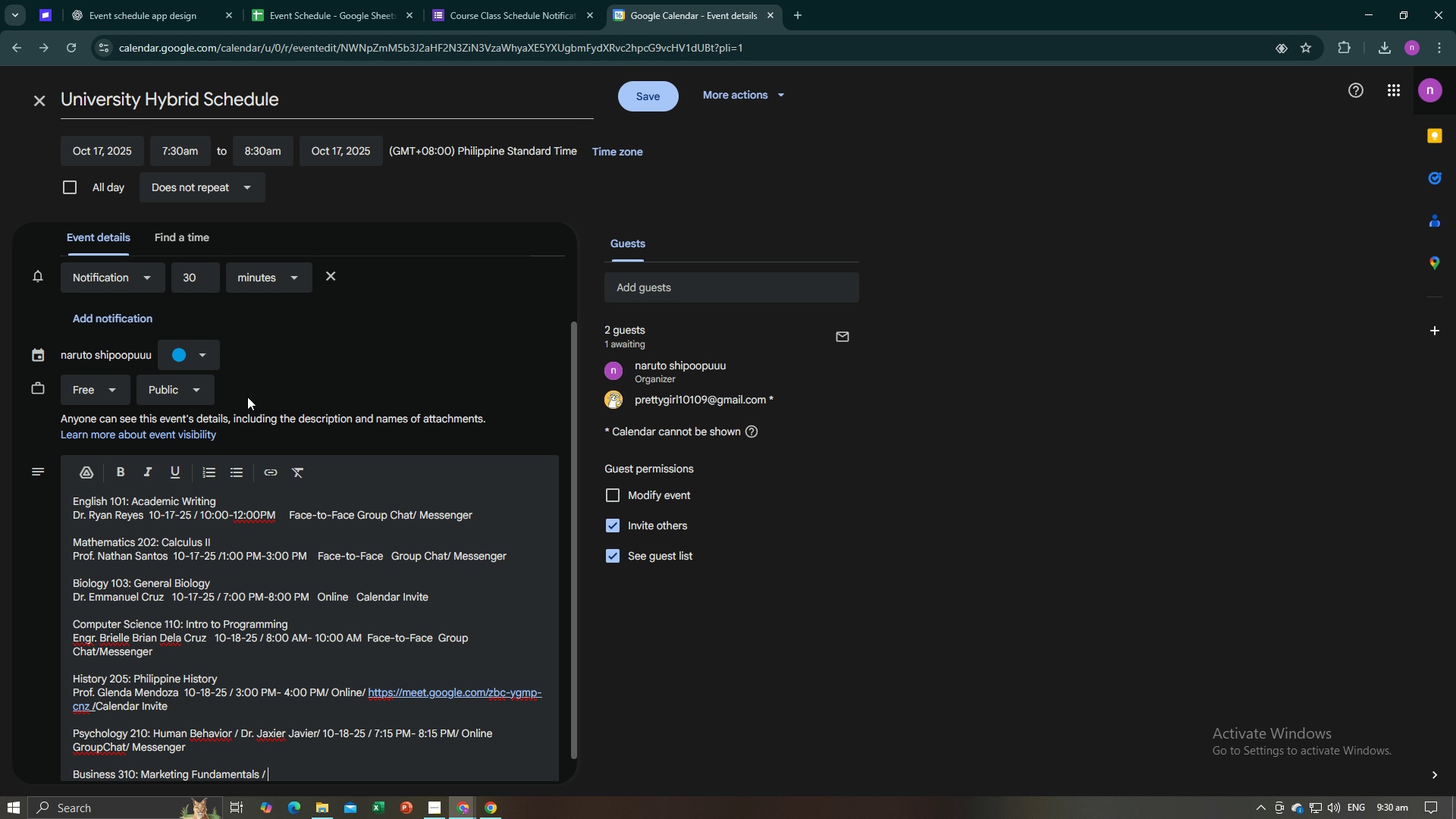 
key(Space)
 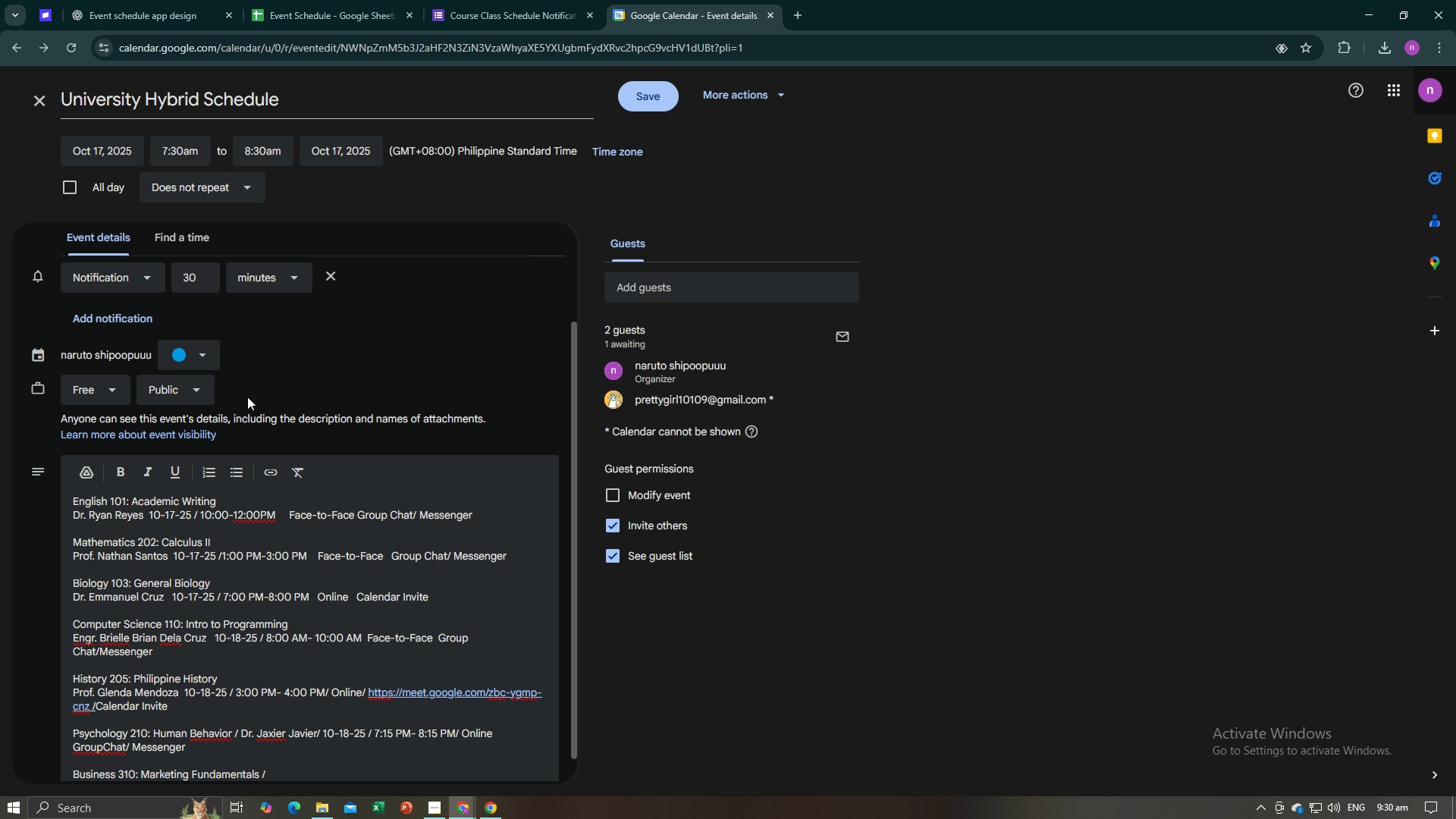 
key(Alt+AltLeft)
 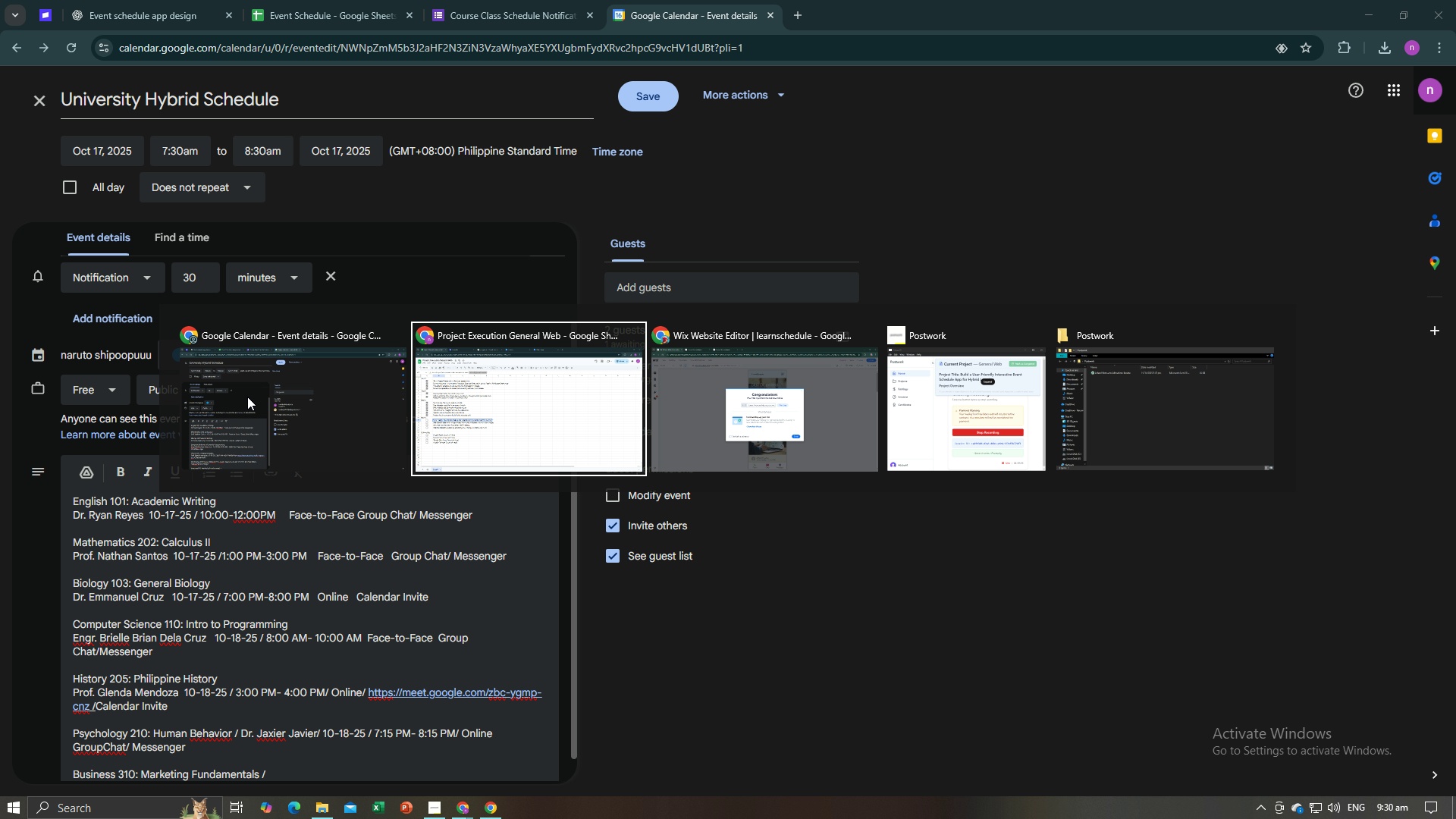 
key(Alt+Tab)
 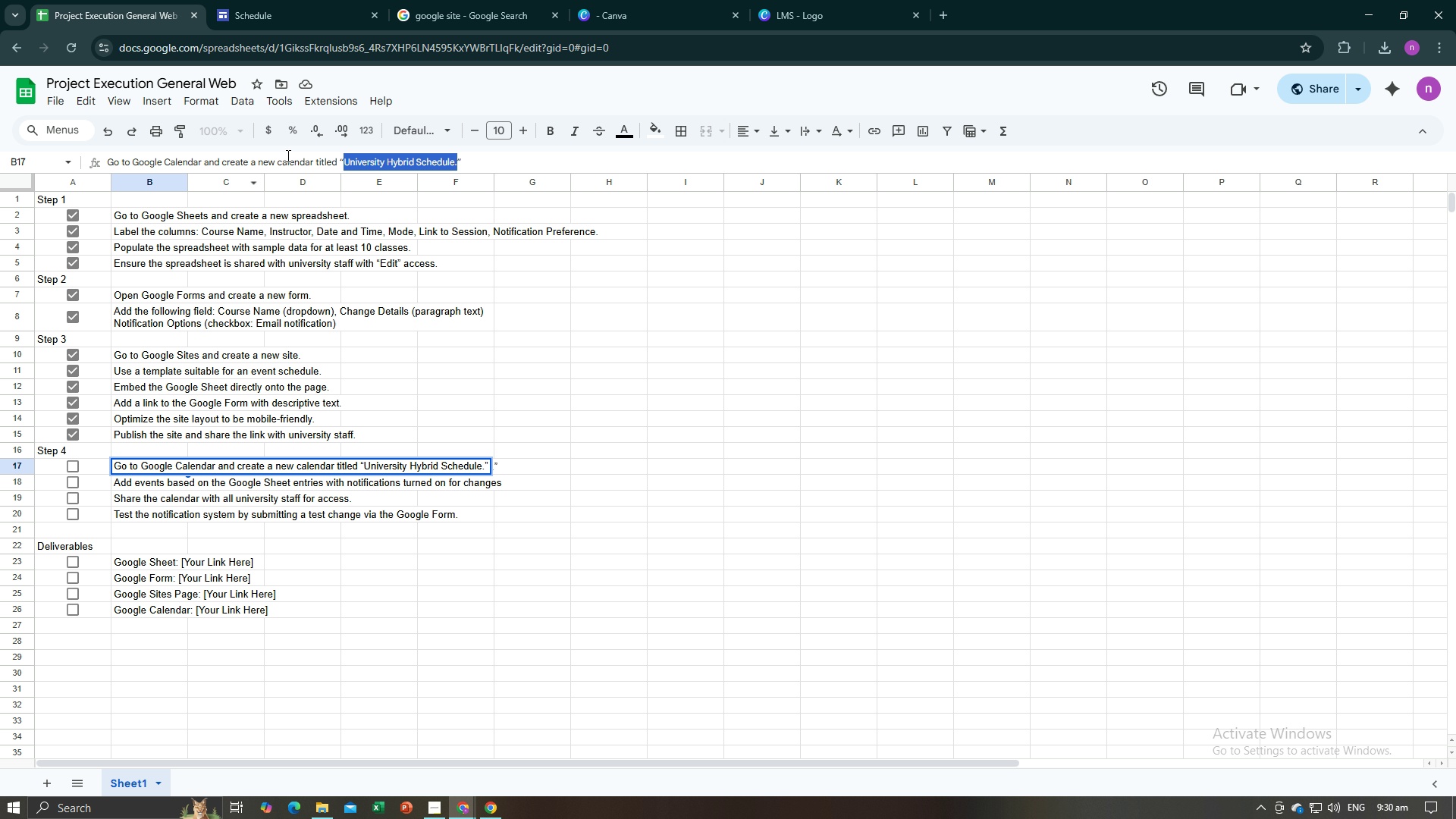 
key(Alt+AltLeft)
 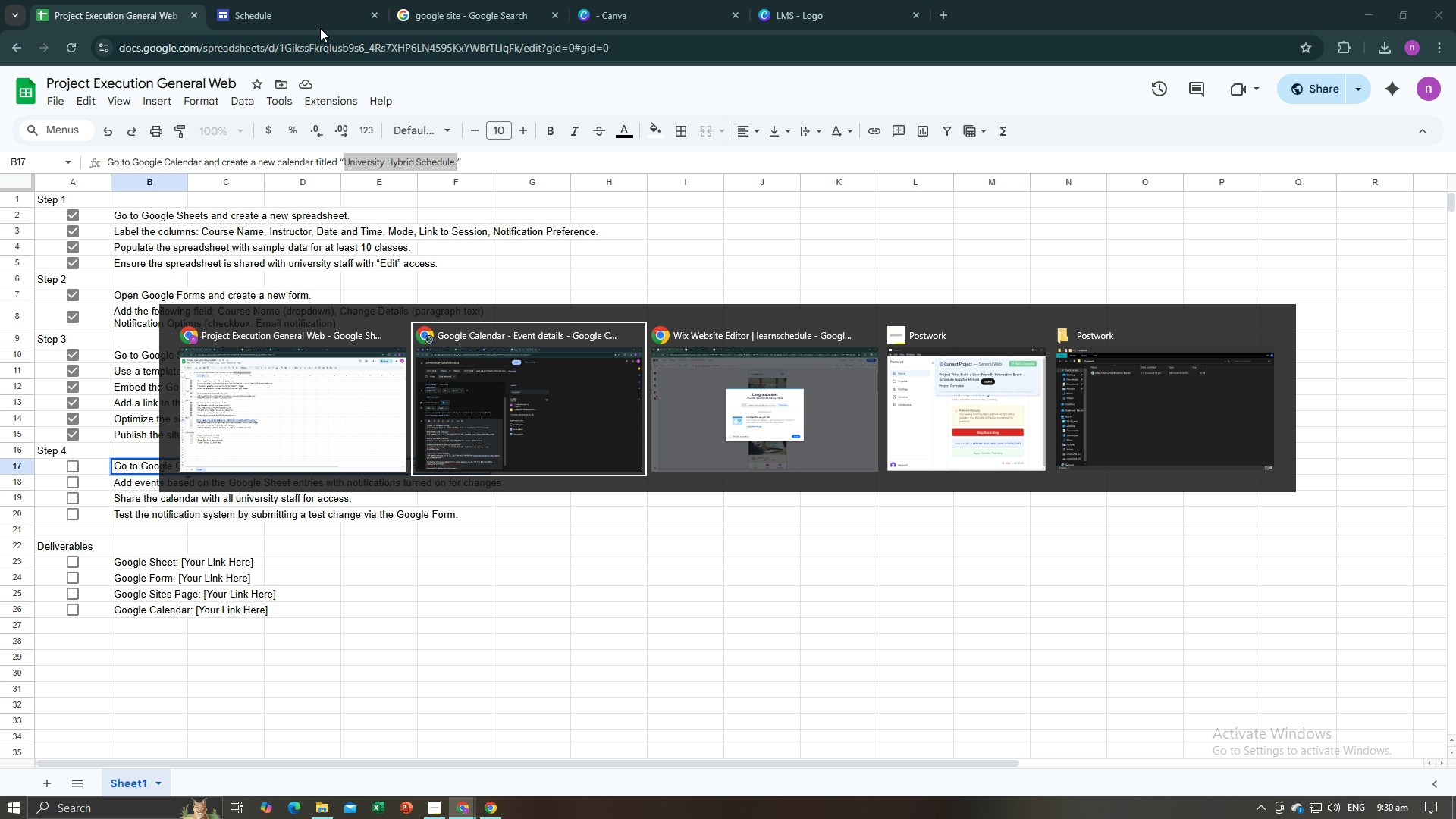 
key(Alt+Tab)
 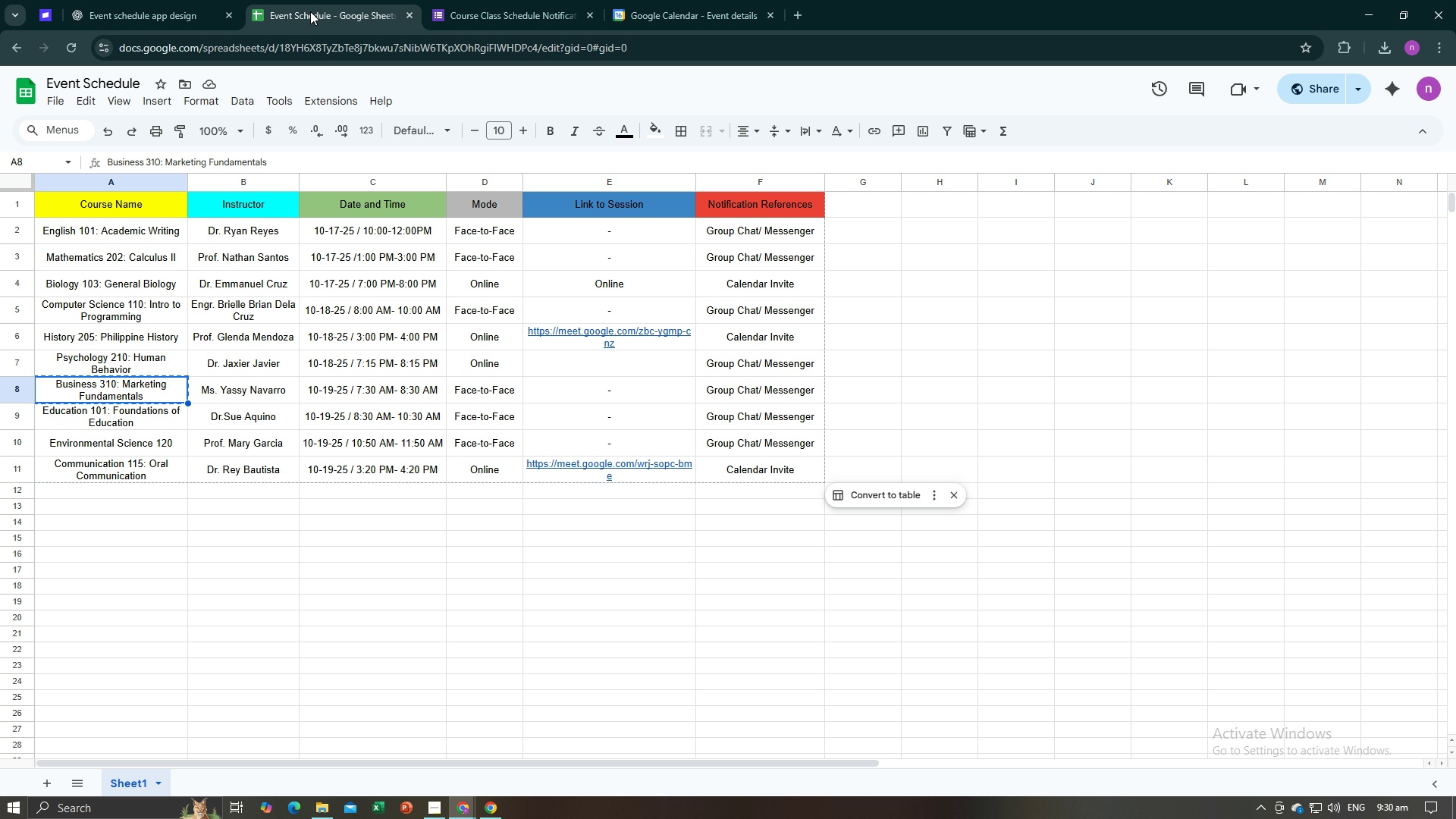 
left_click([310, 11])
 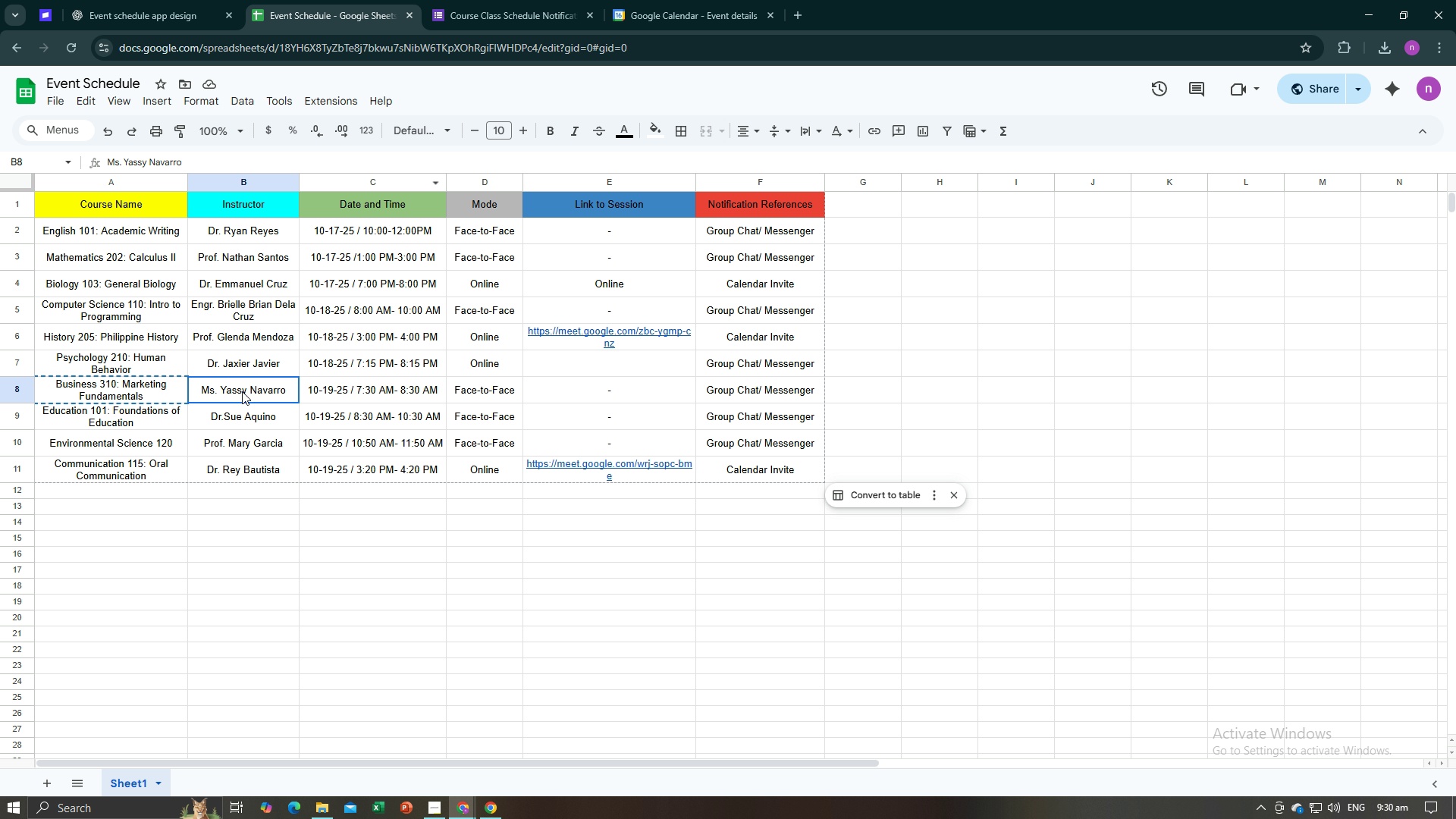 
left_click([242, 391])
 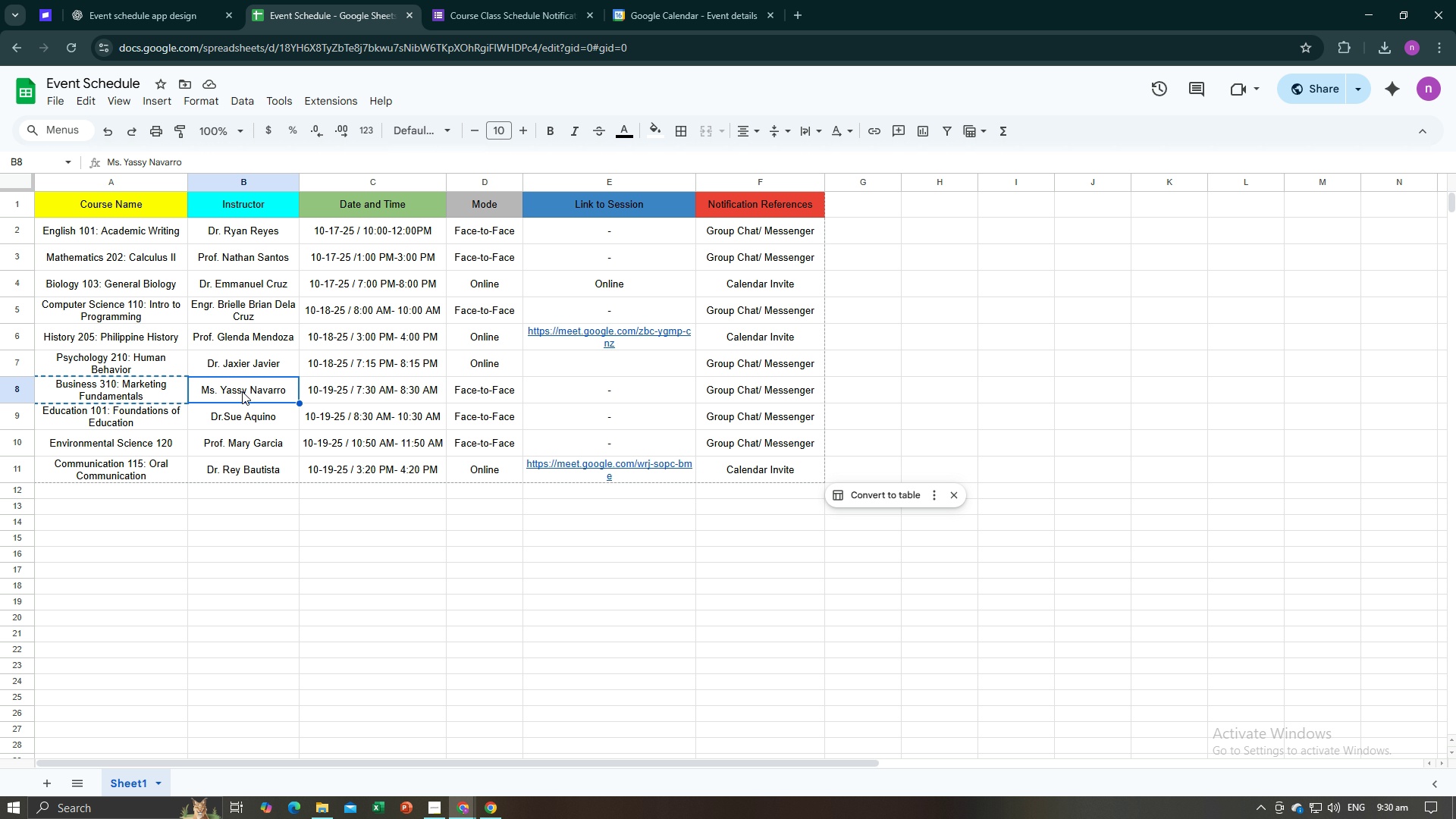 
key(Control+C)
 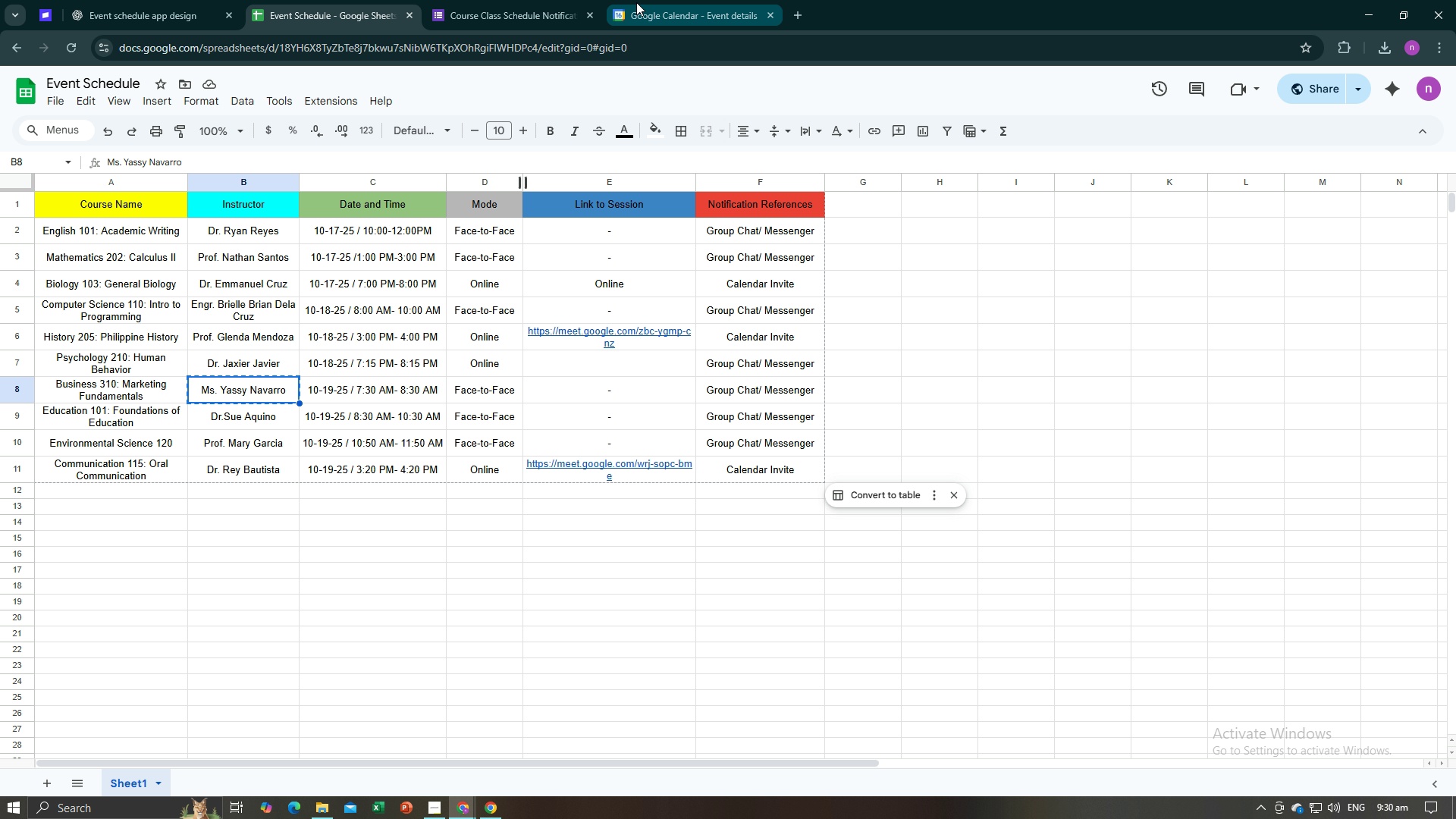 
left_click([636, 2])
 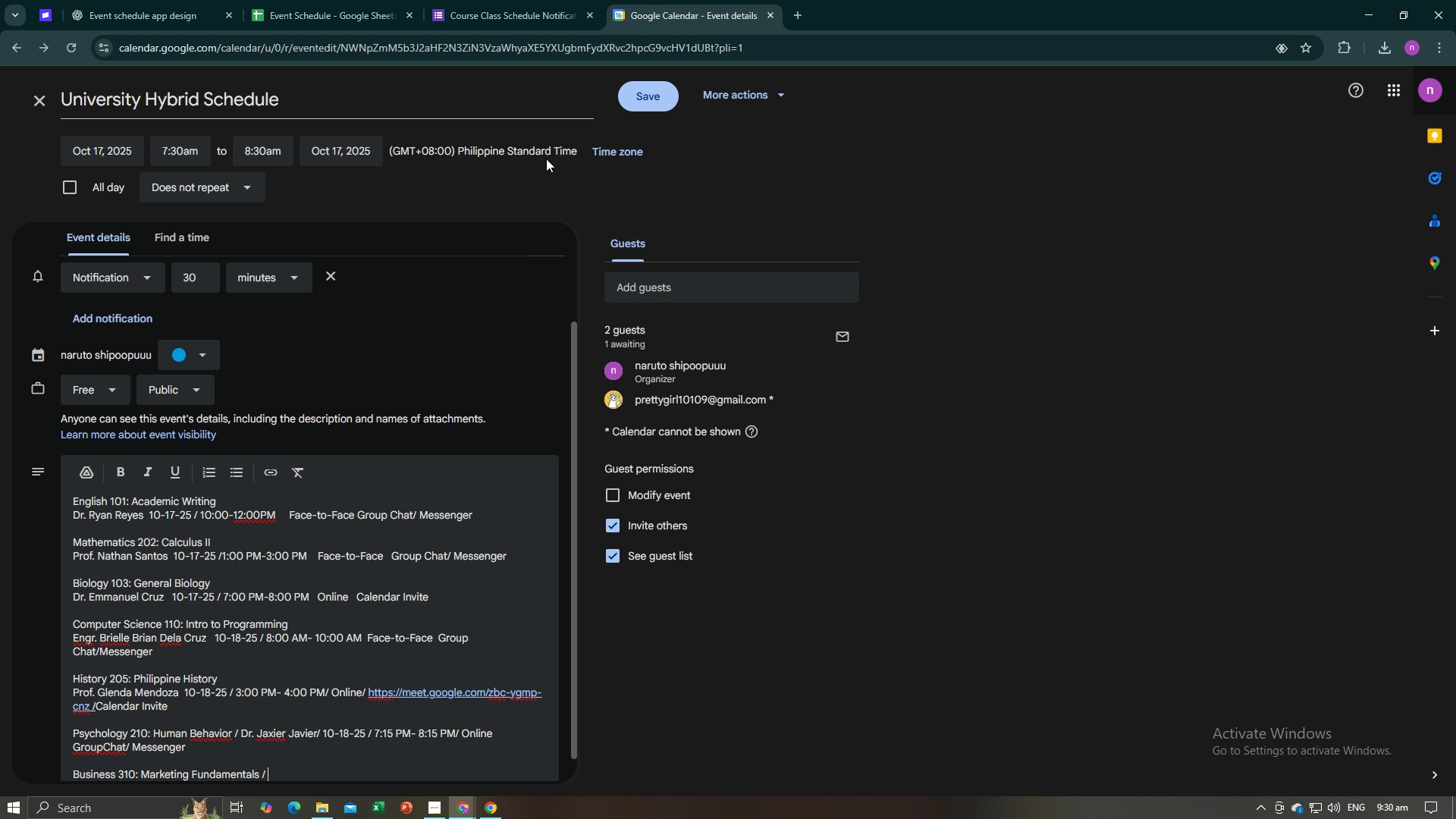 
key(Control+V)
 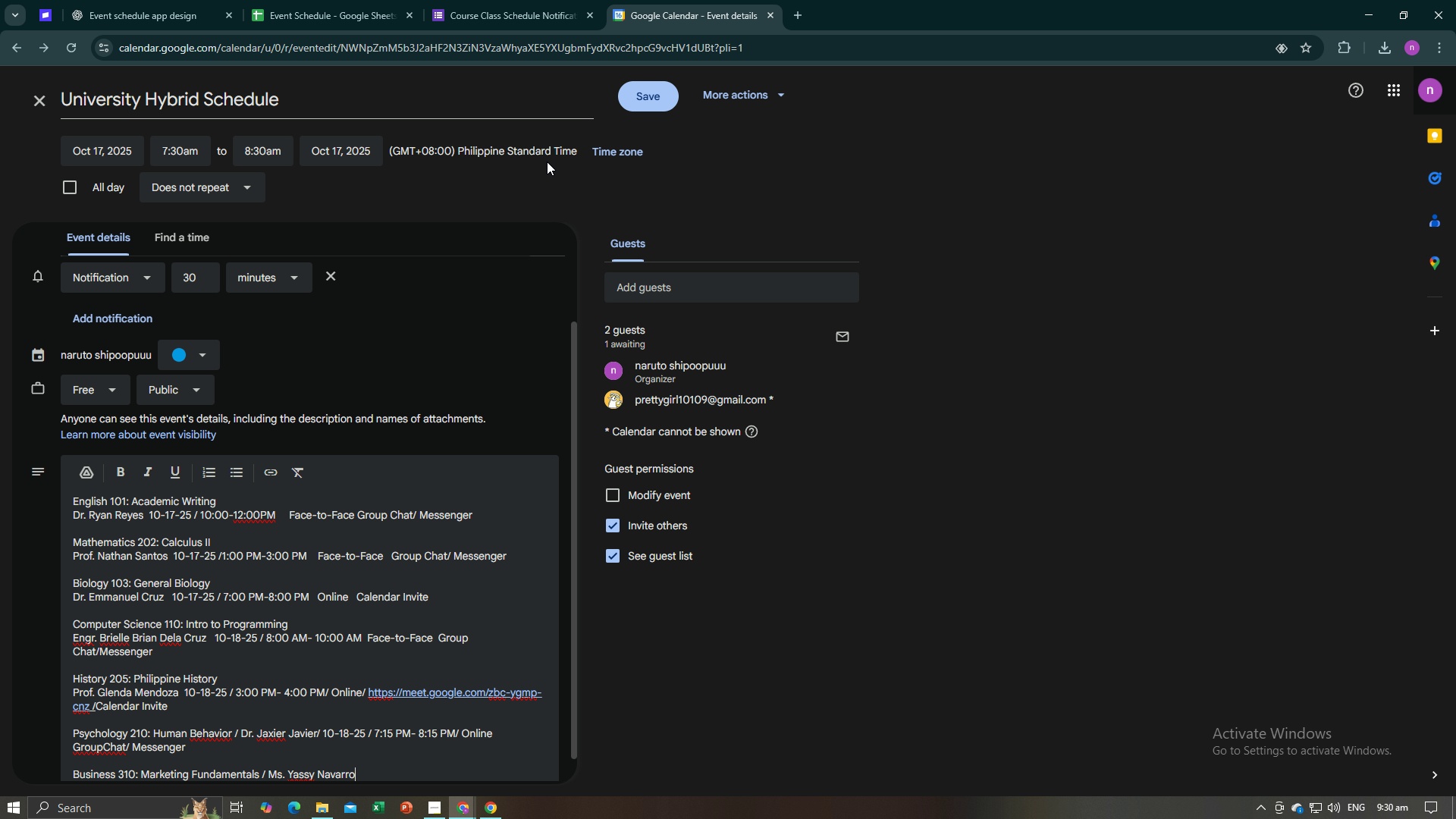 
key(Slash)
 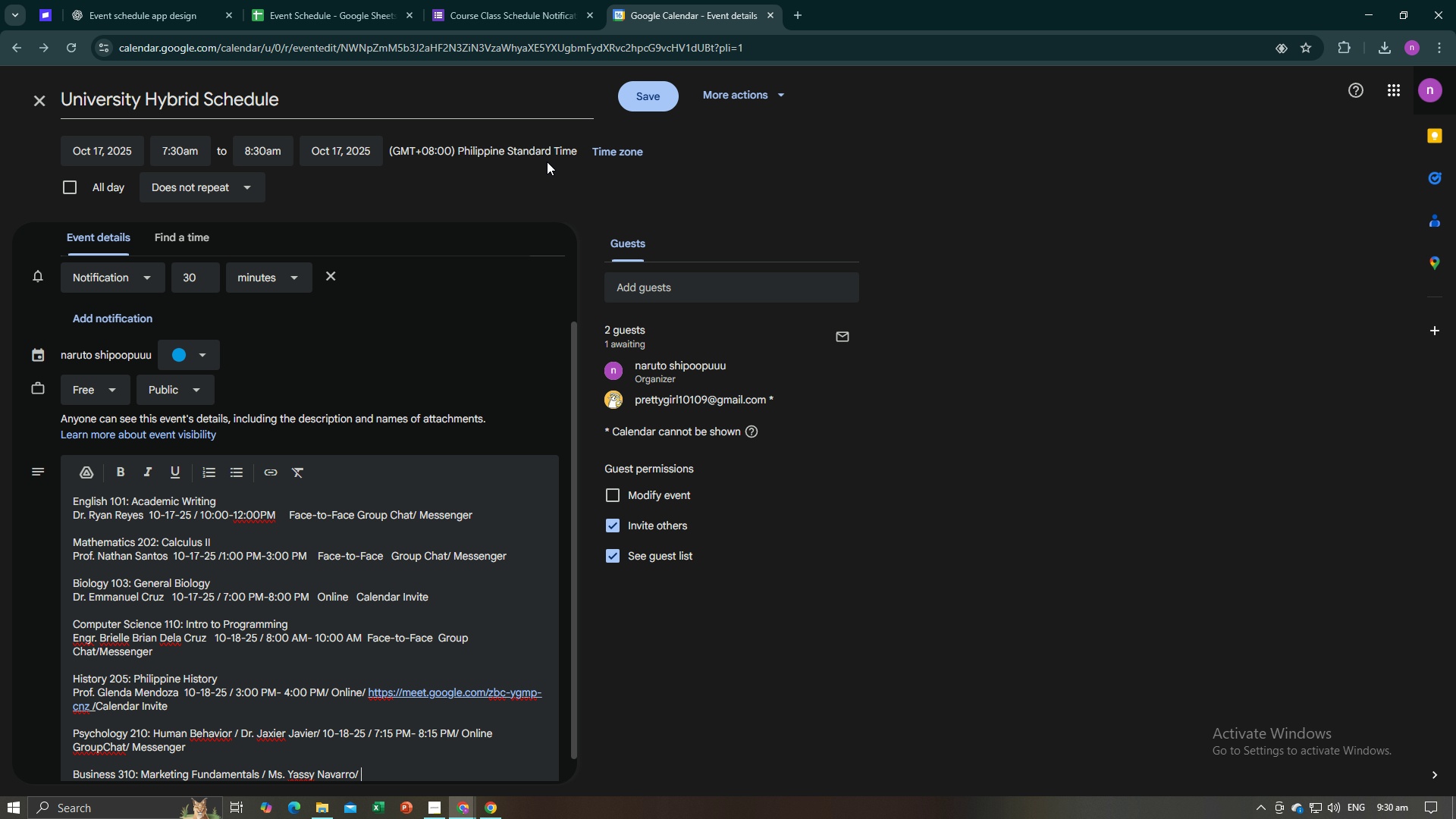 
key(Space)
 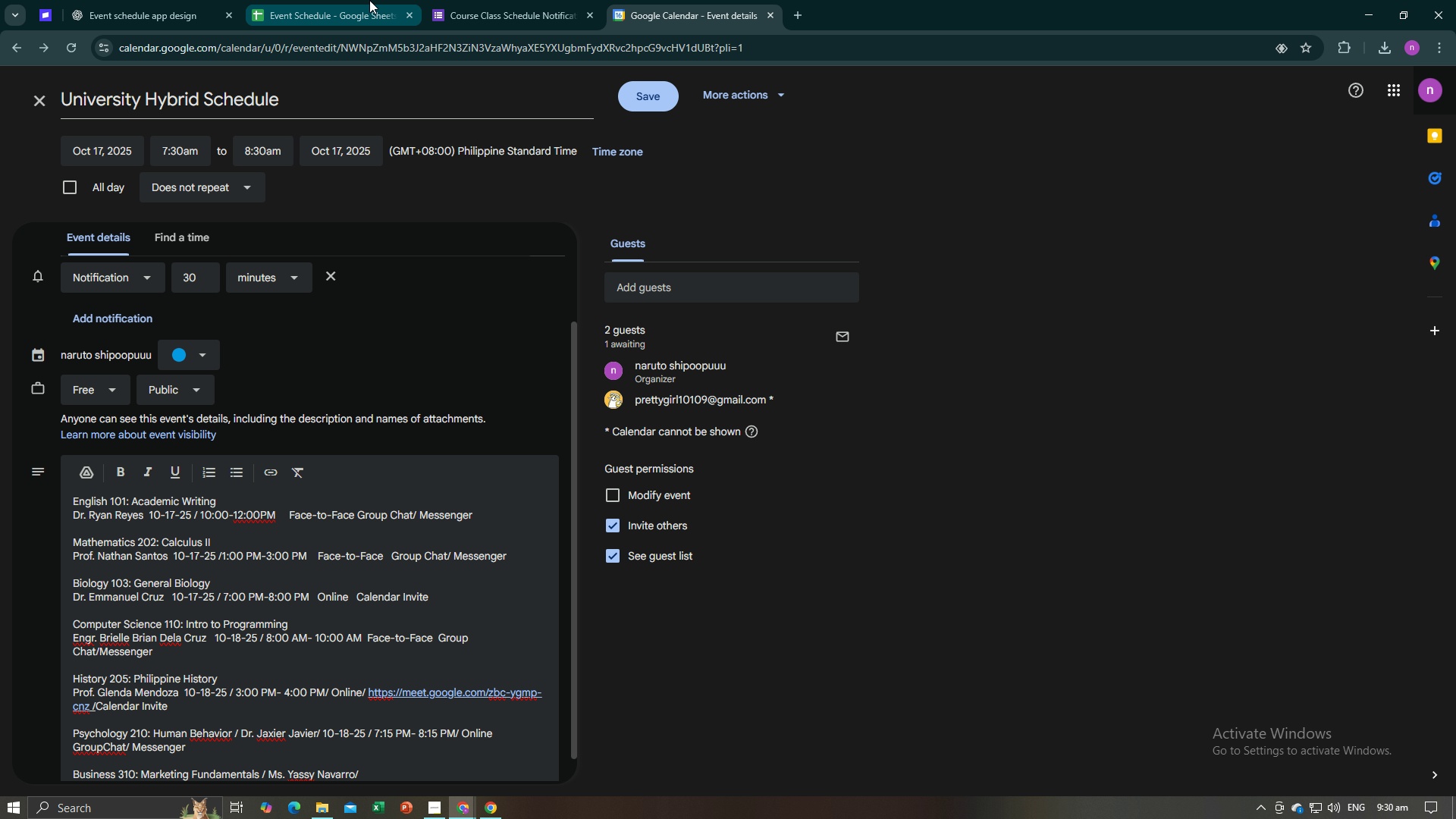 
left_click([369, 0])
 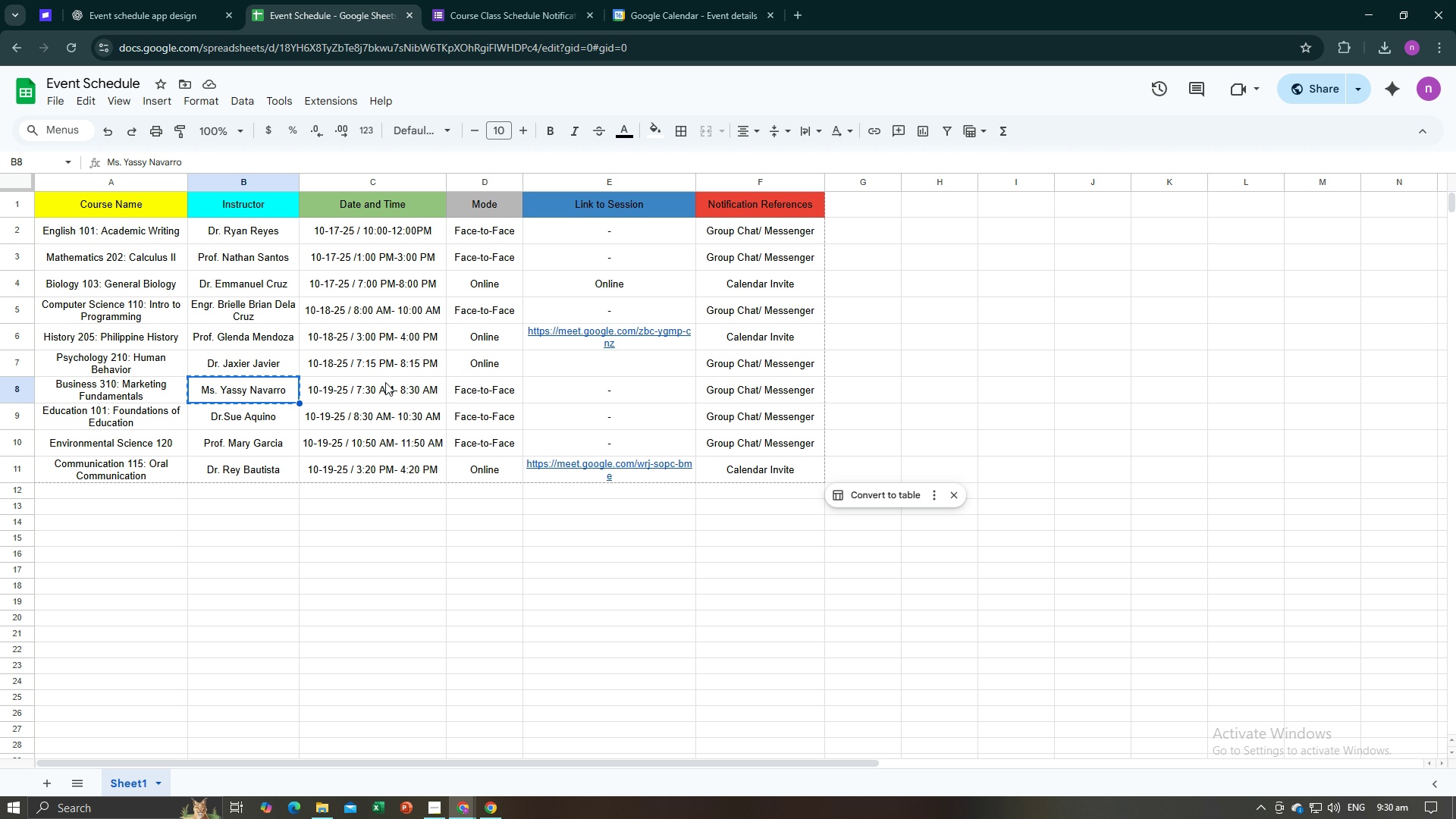 
left_click([385, 382])
 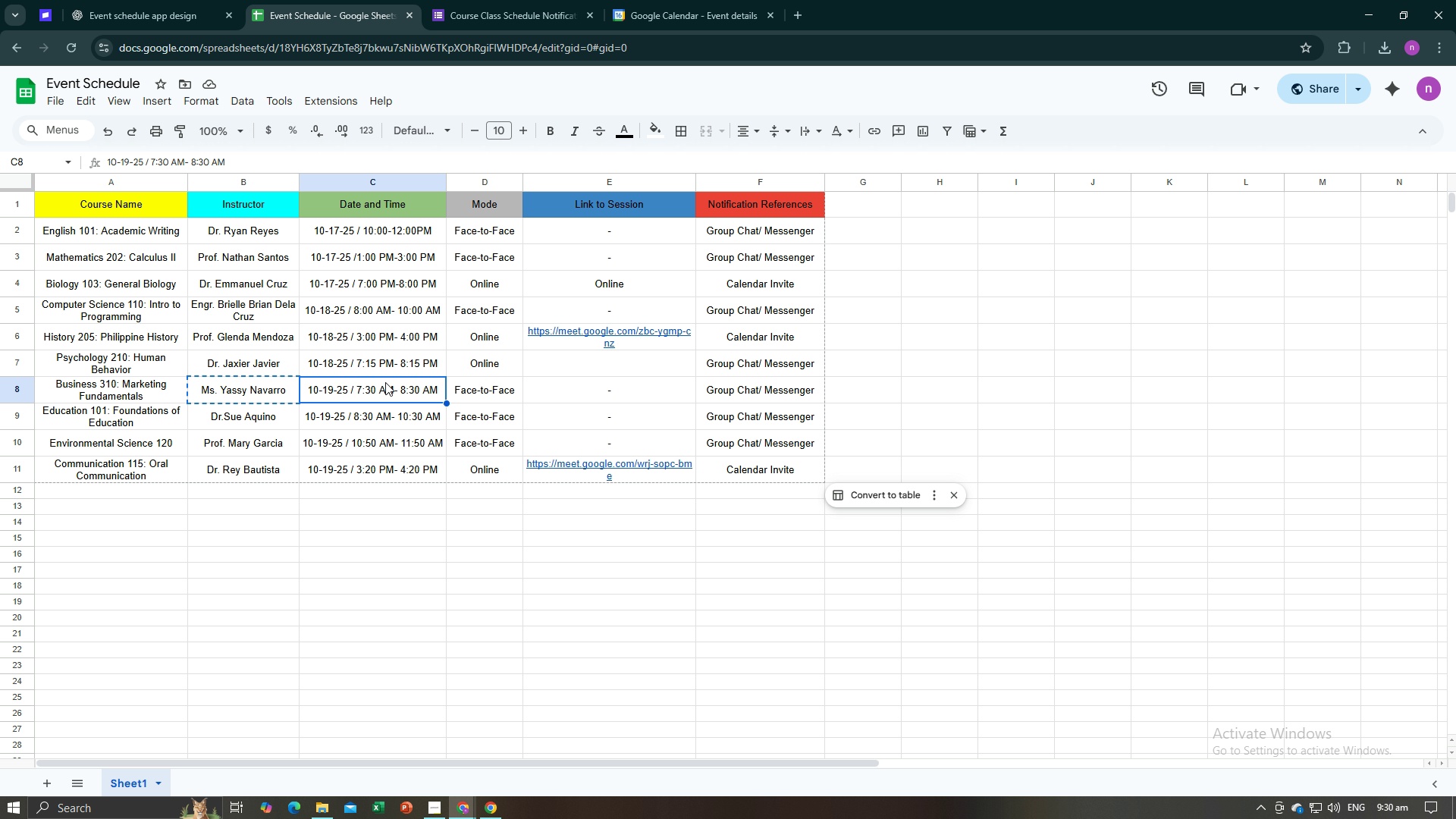 
key(Control+C)
 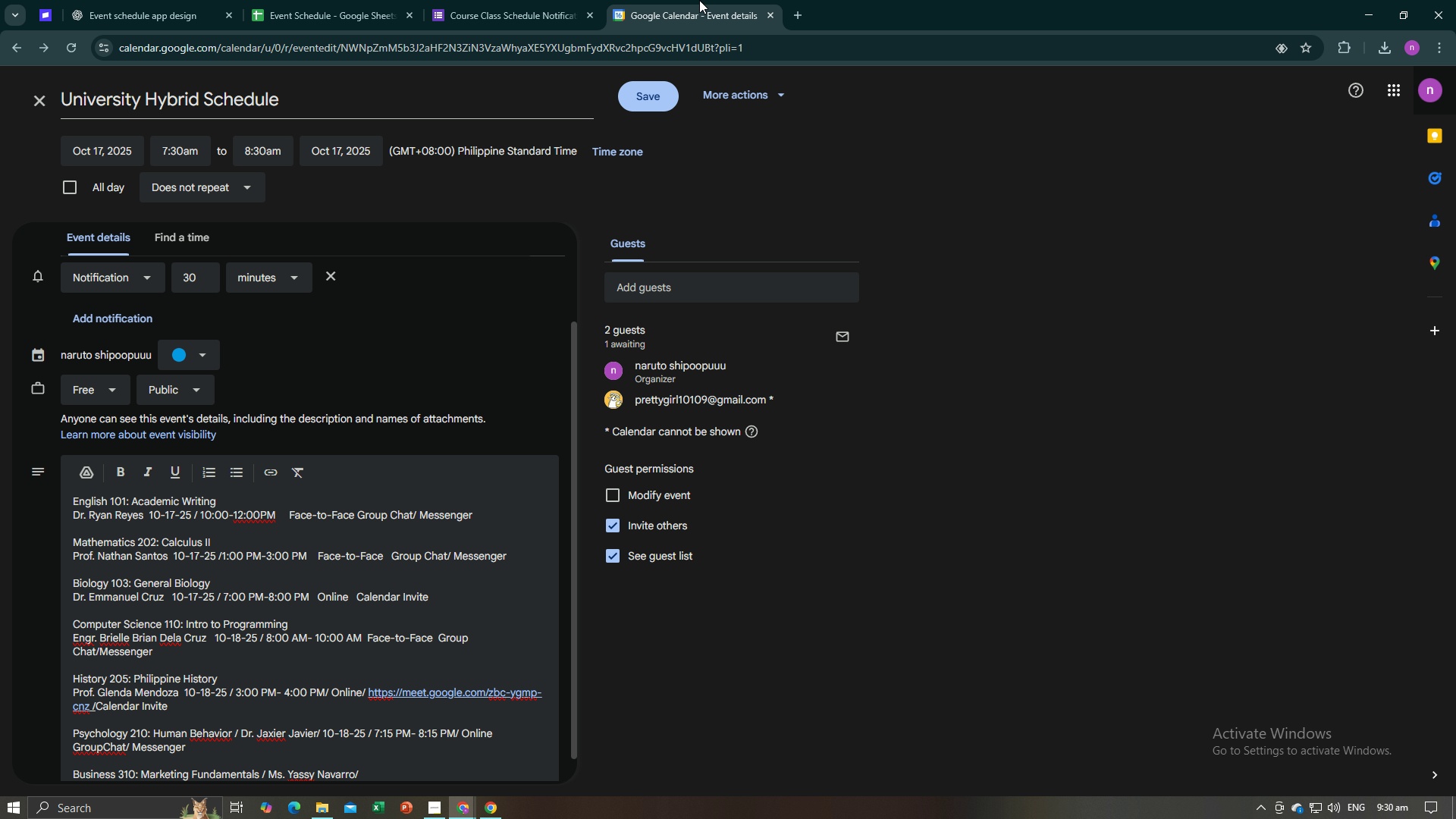 
left_click([699, 0])
 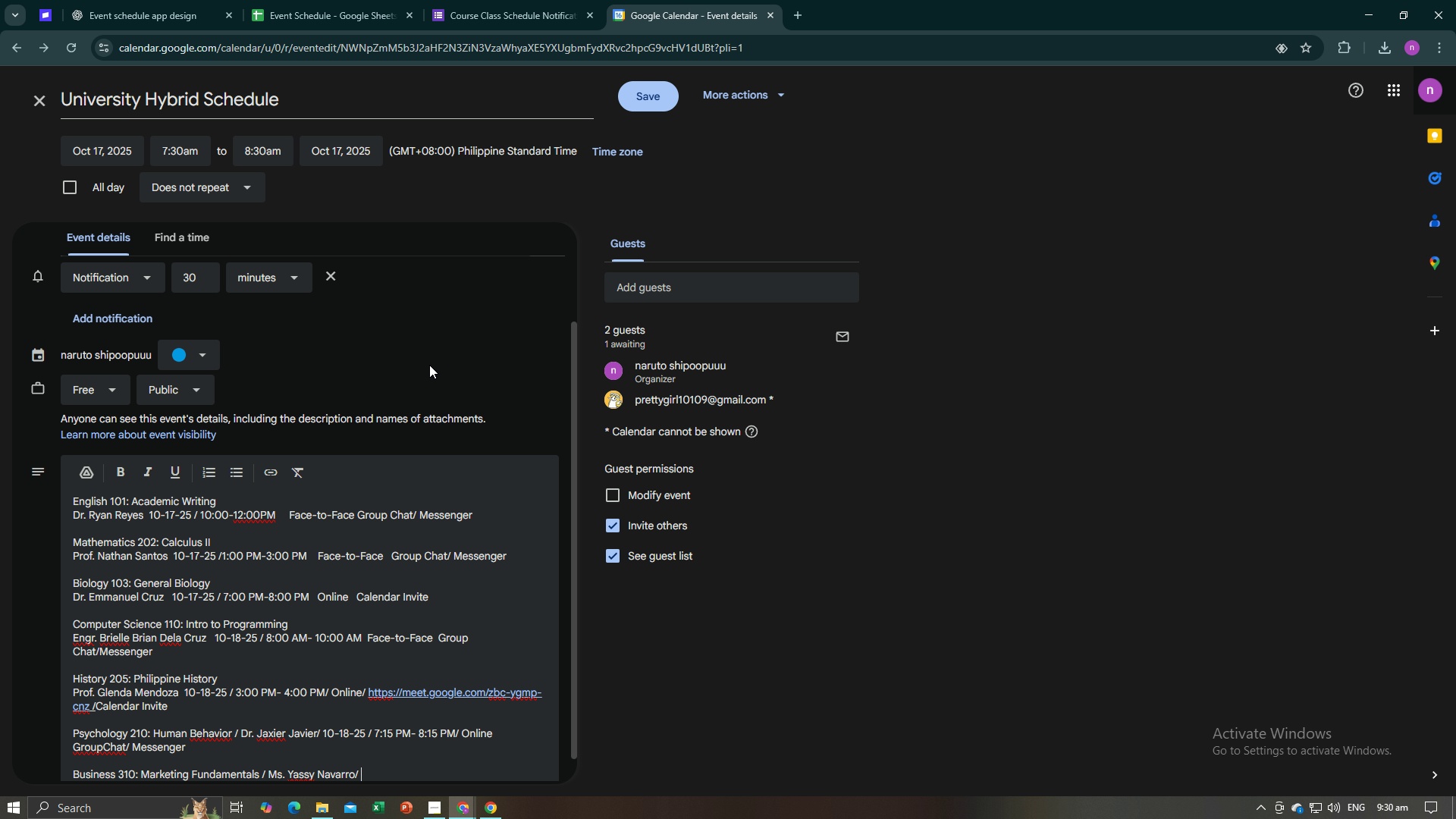 
key(Control+V)
 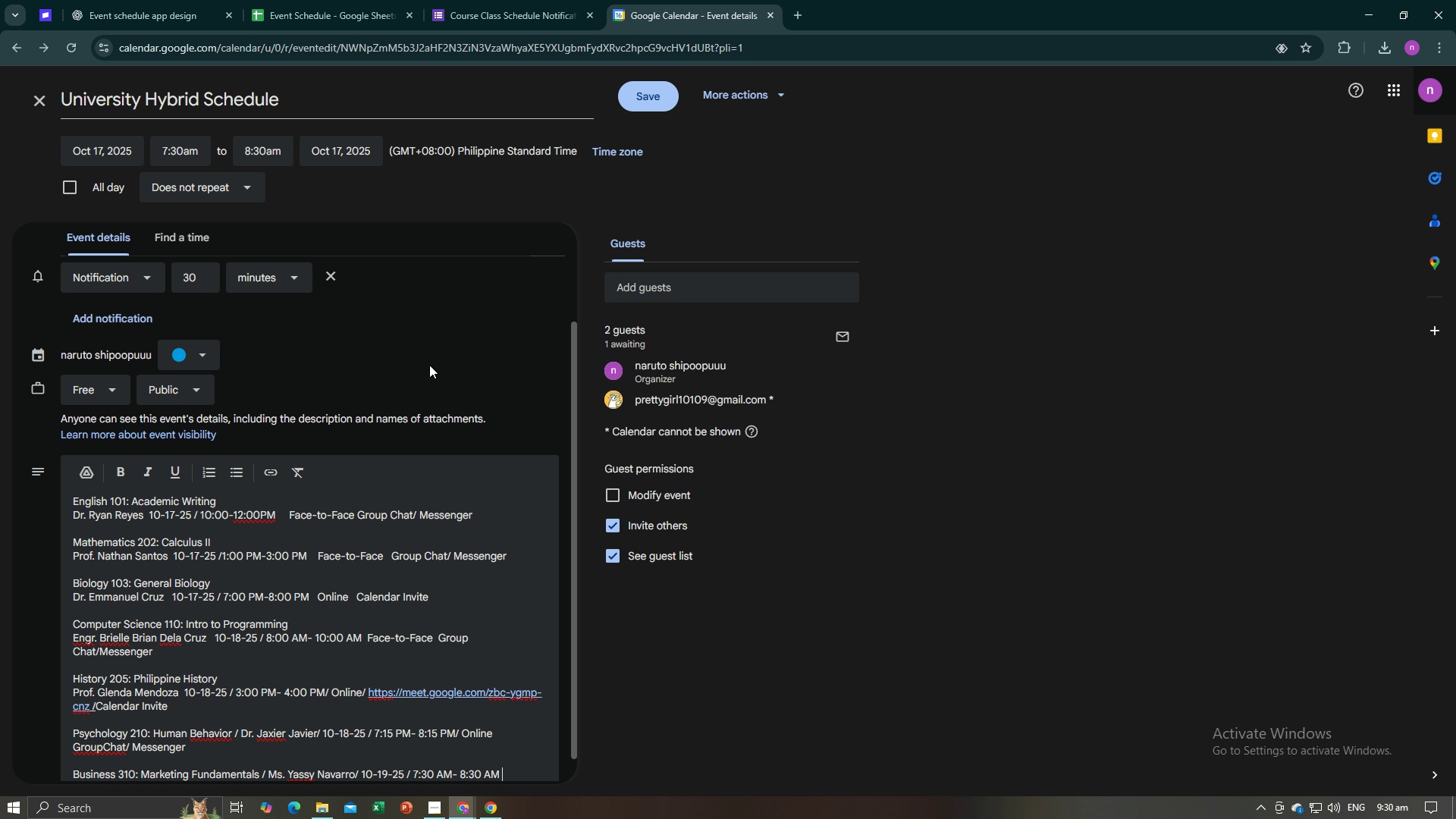 
key(Space)
 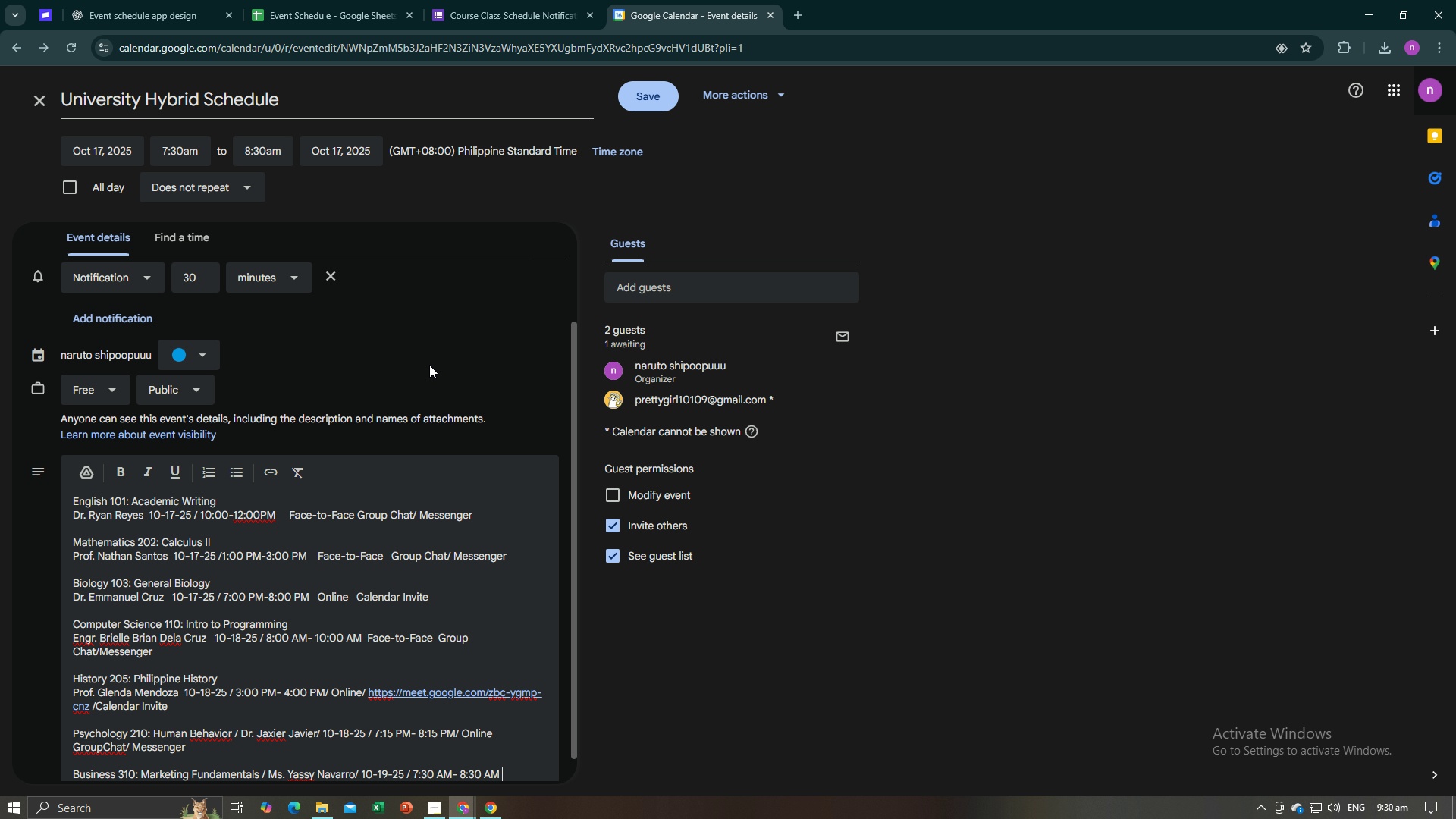 
key(Slash)
 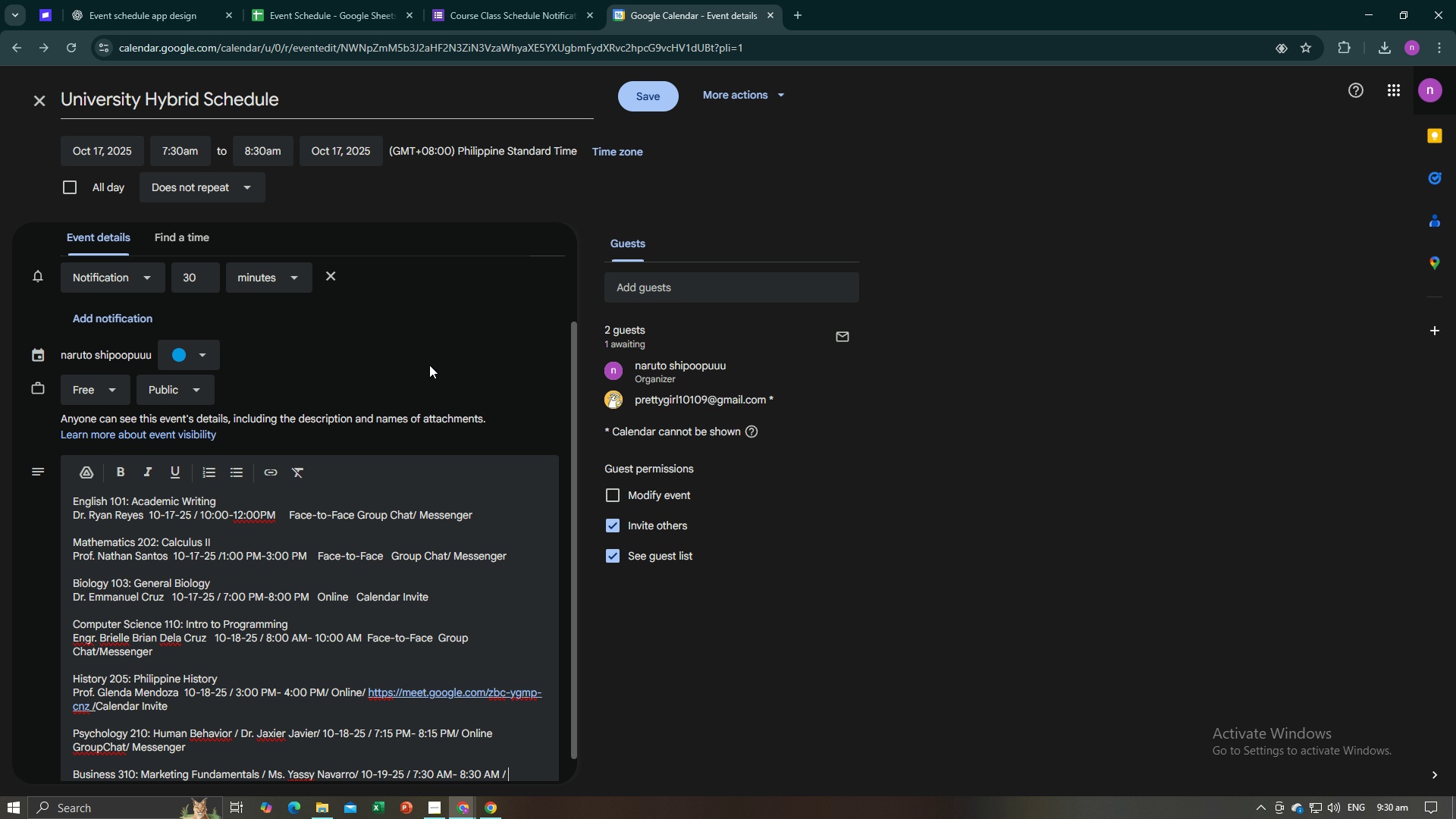 
key(Space)
 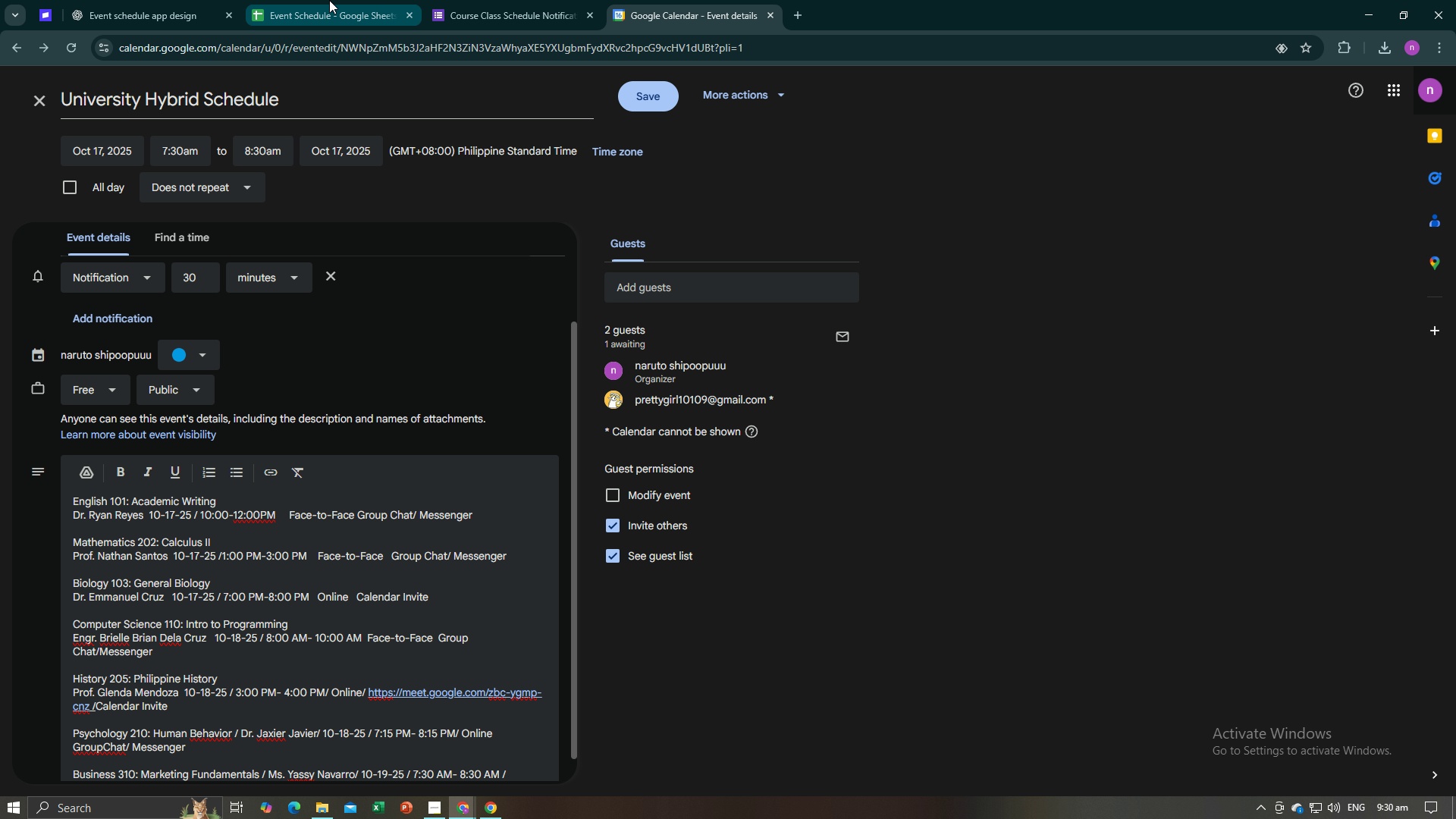 
left_click([329, 0])
 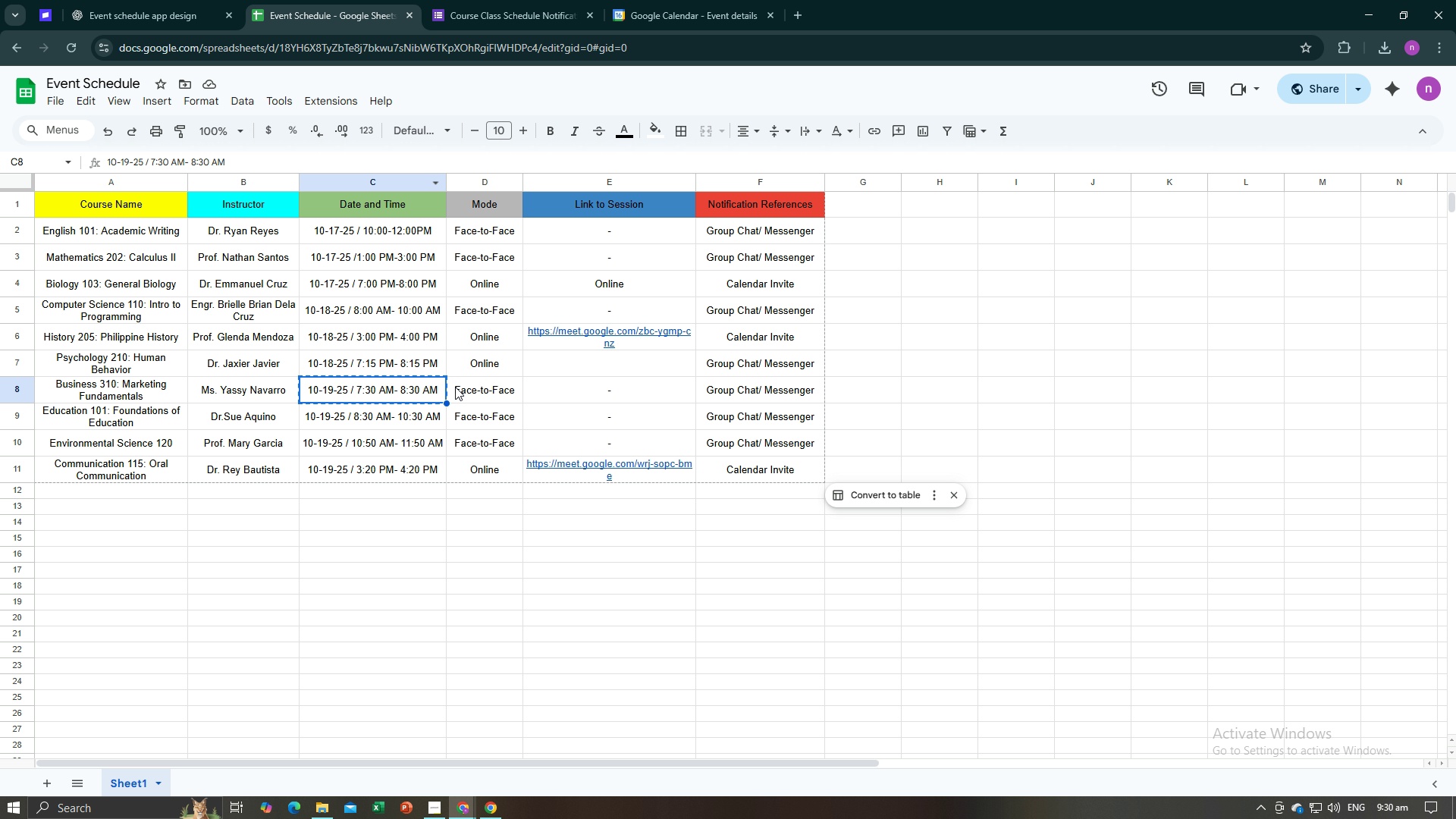 
key(Control+C)
 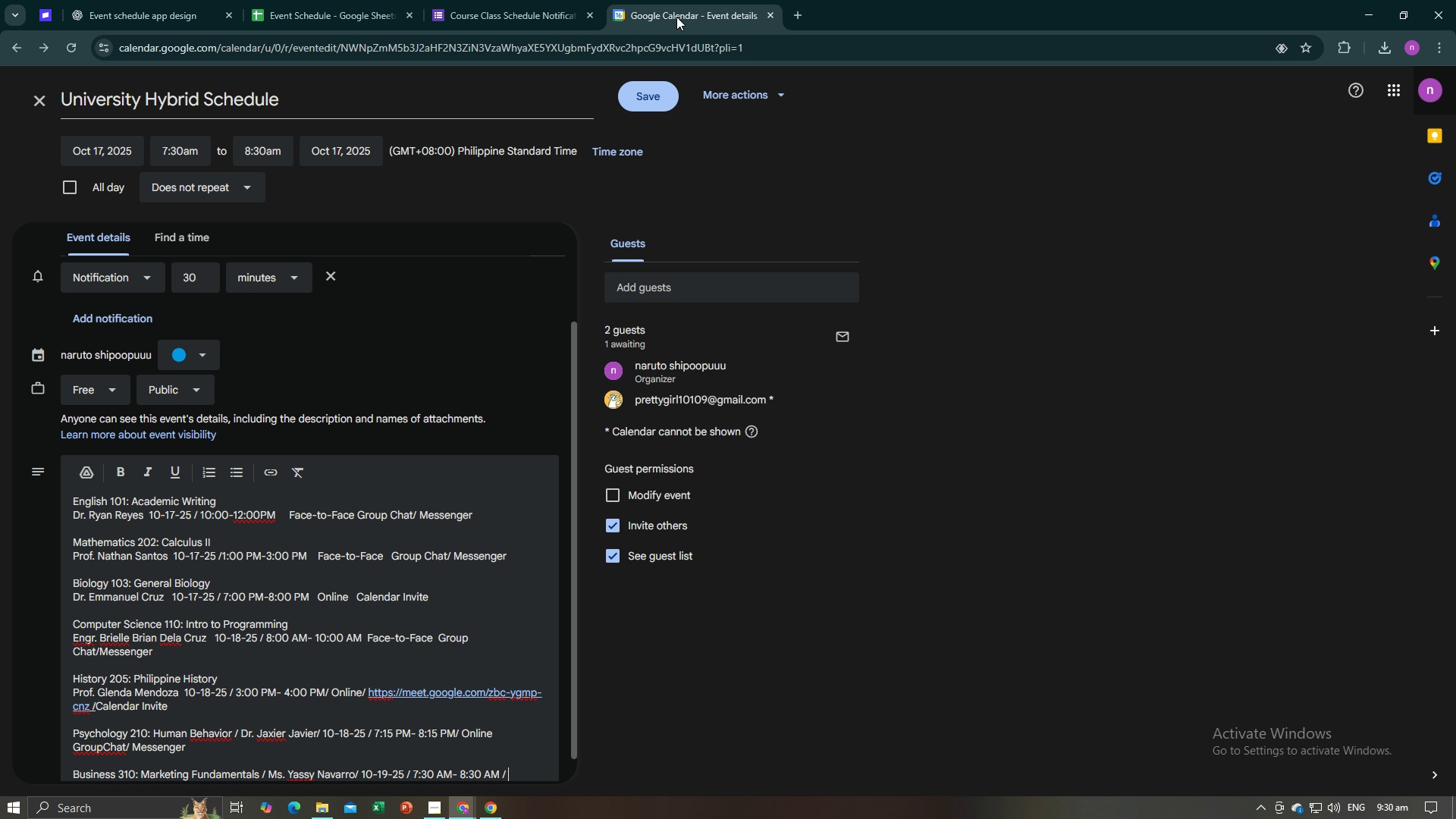 
key(Control+V)
 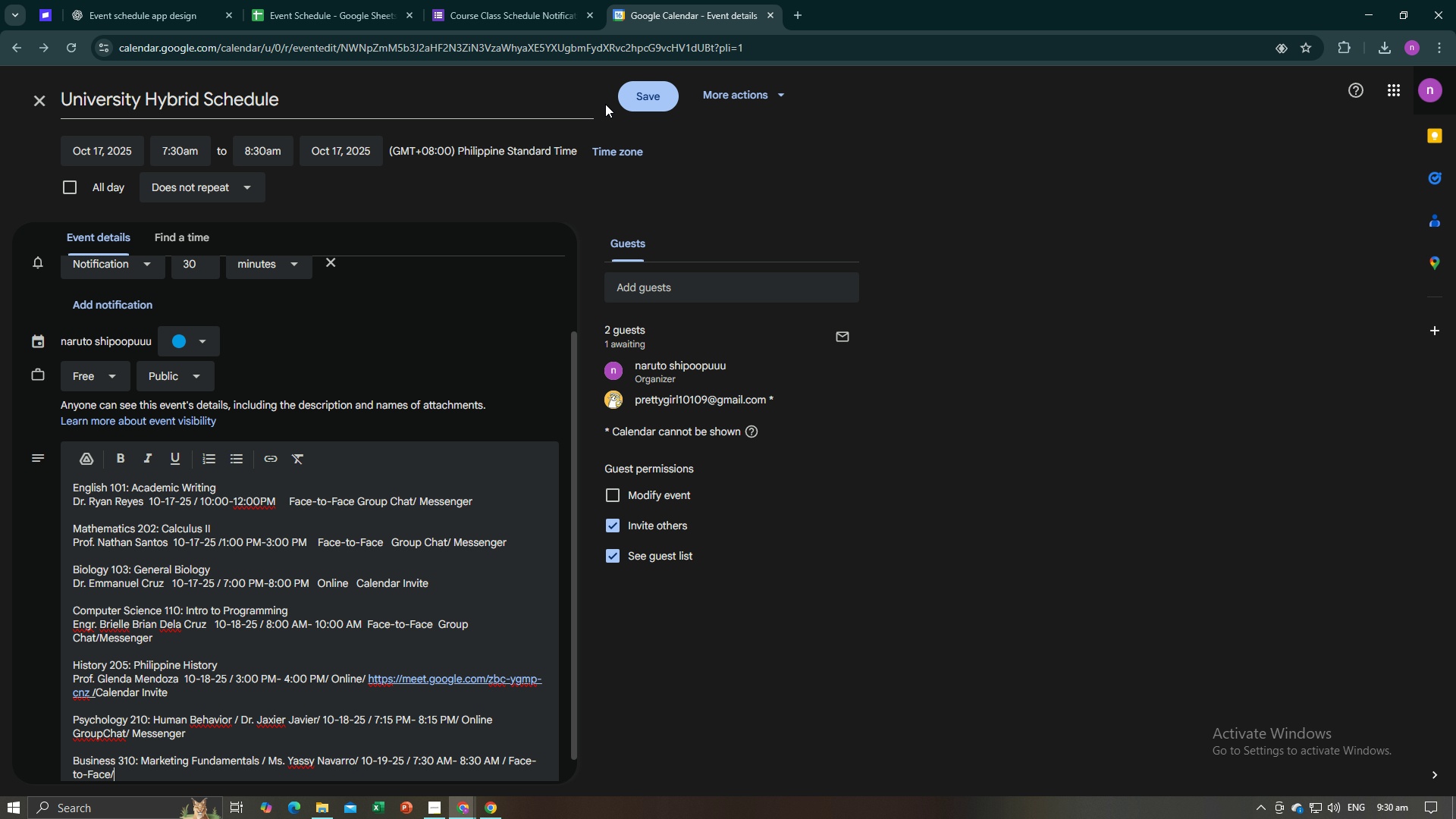 
key(Slash)
 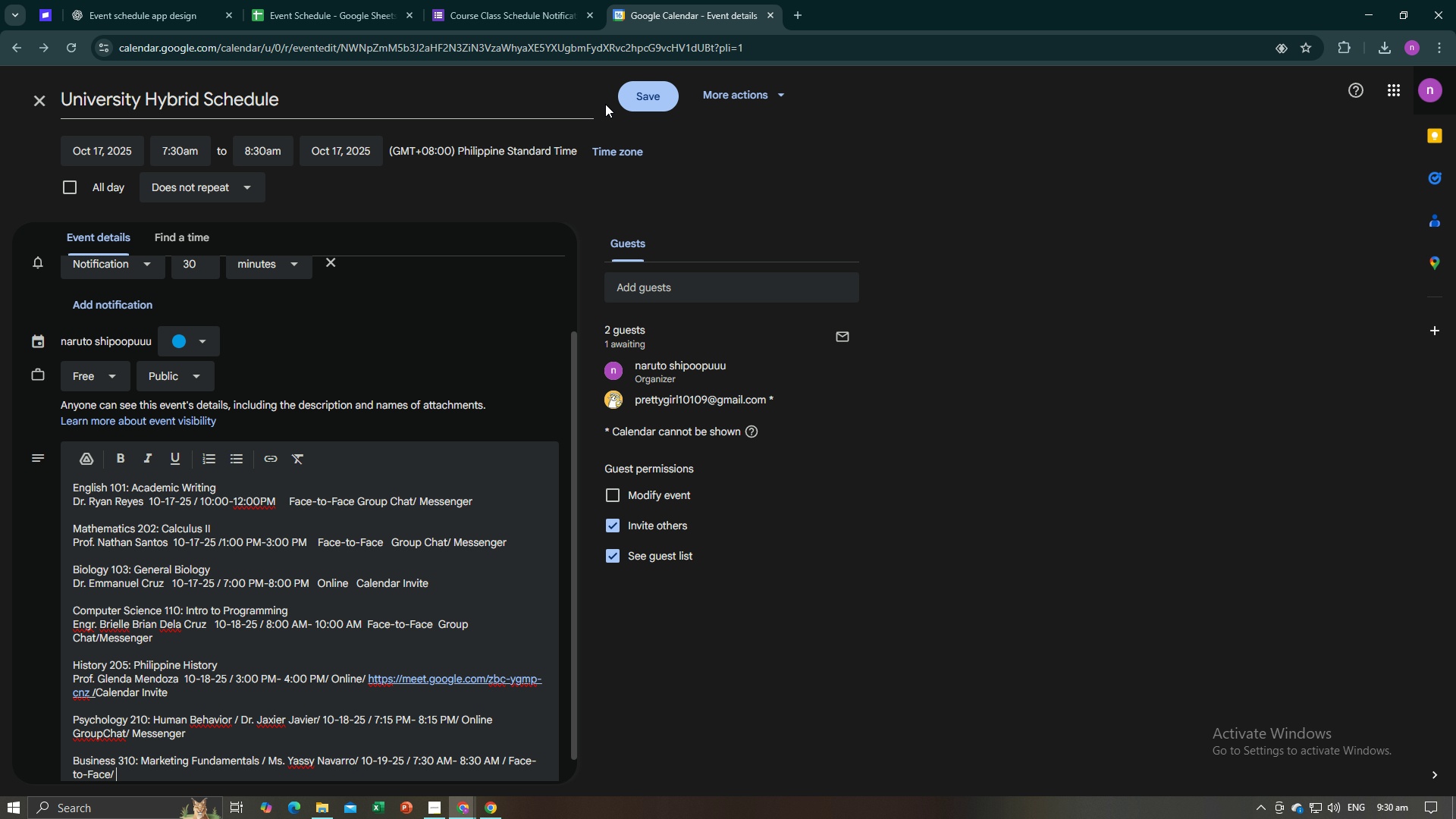 
key(Space)
 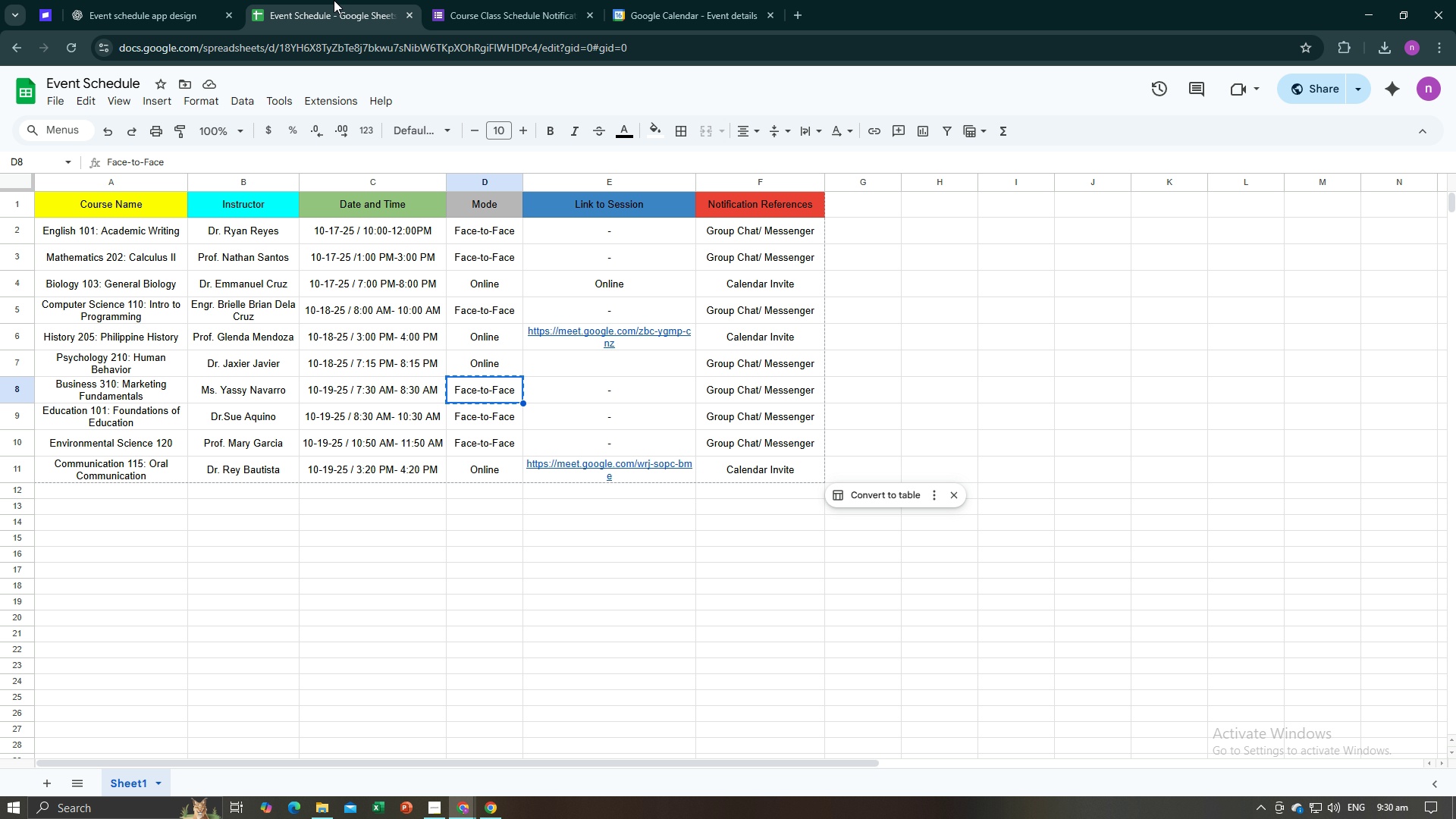 
left_click([334, 0])
 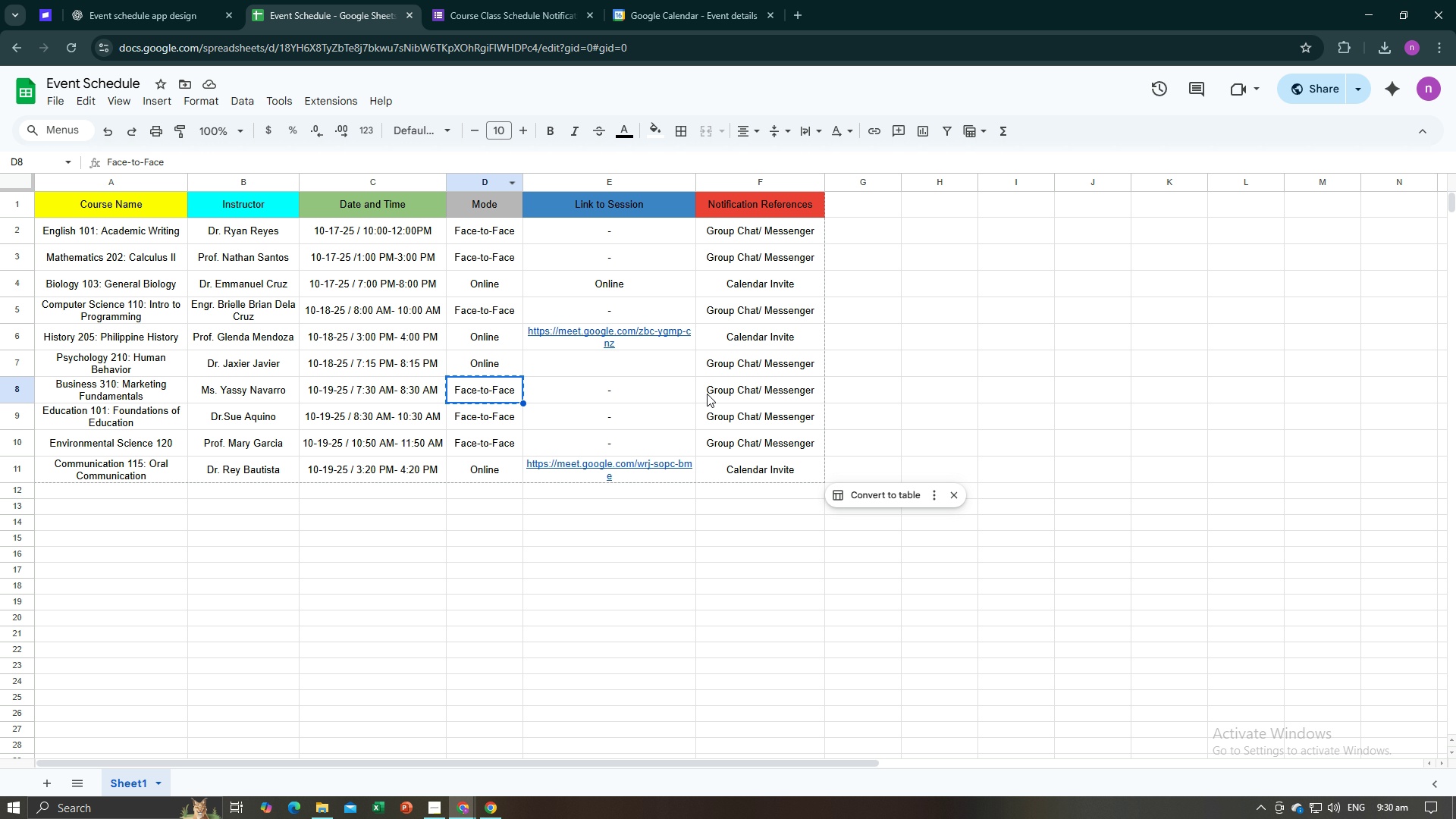 
left_click([707, 394])
 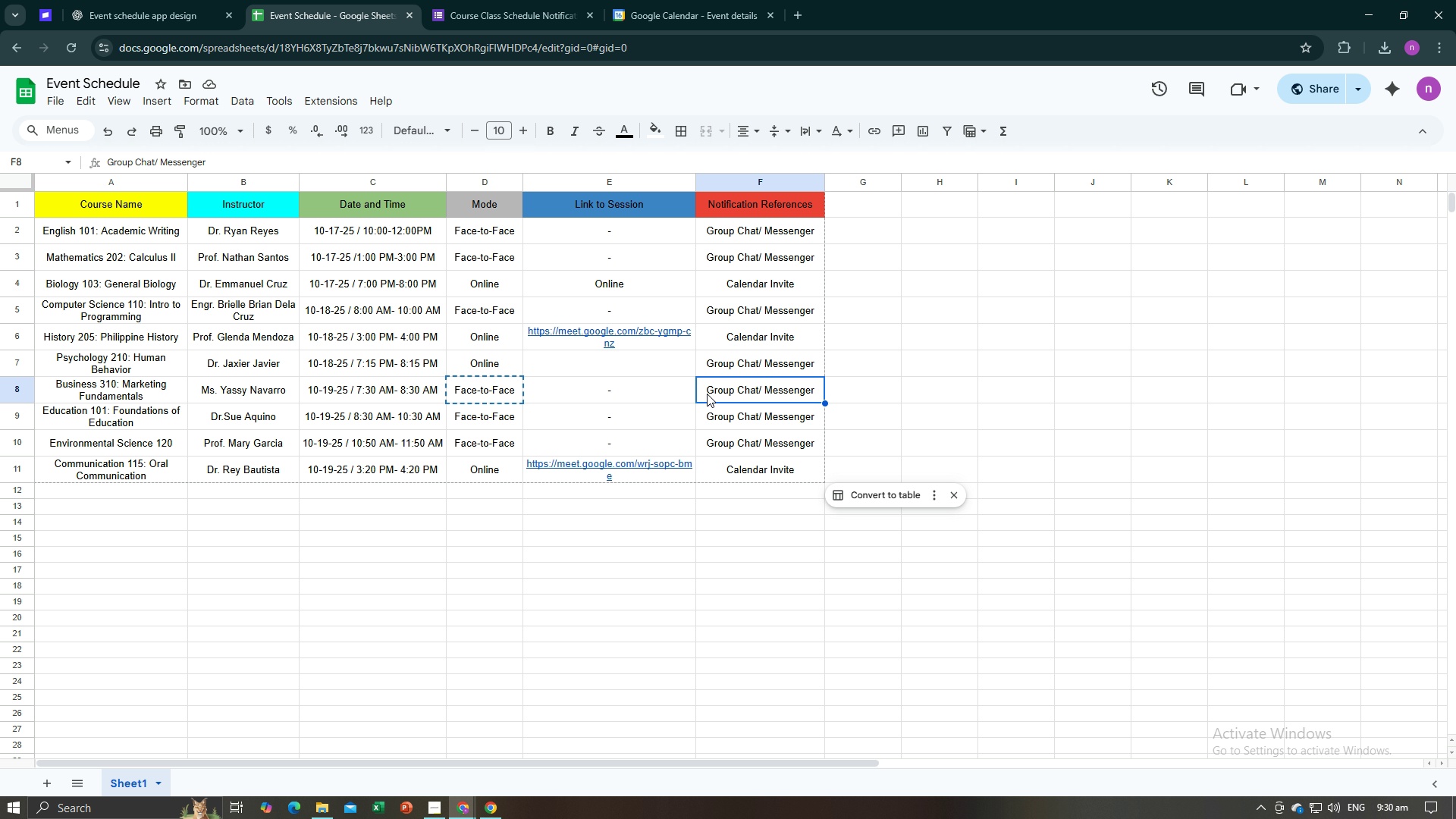 
key(Control+C)
 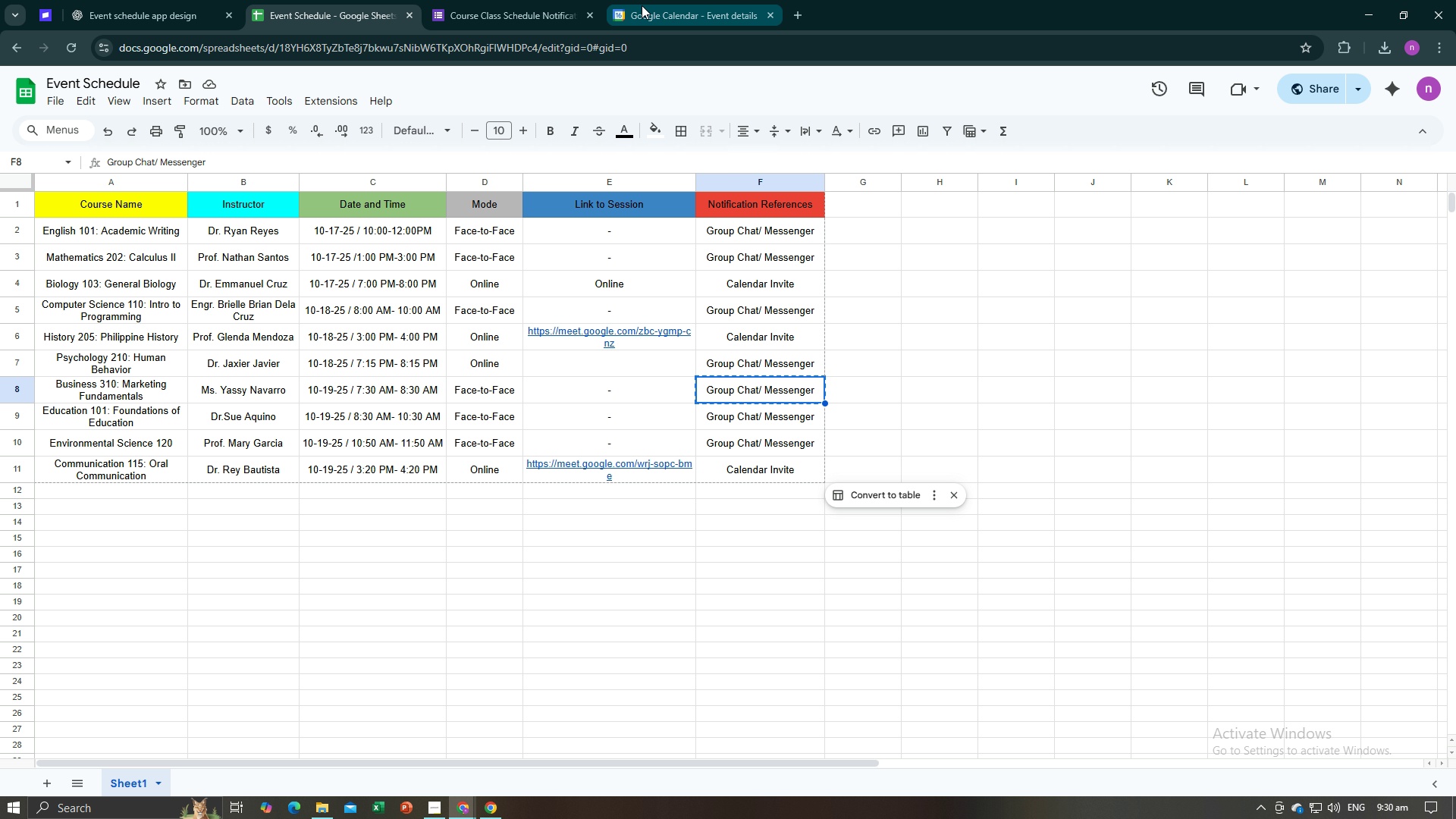 
left_click([642, 5])
 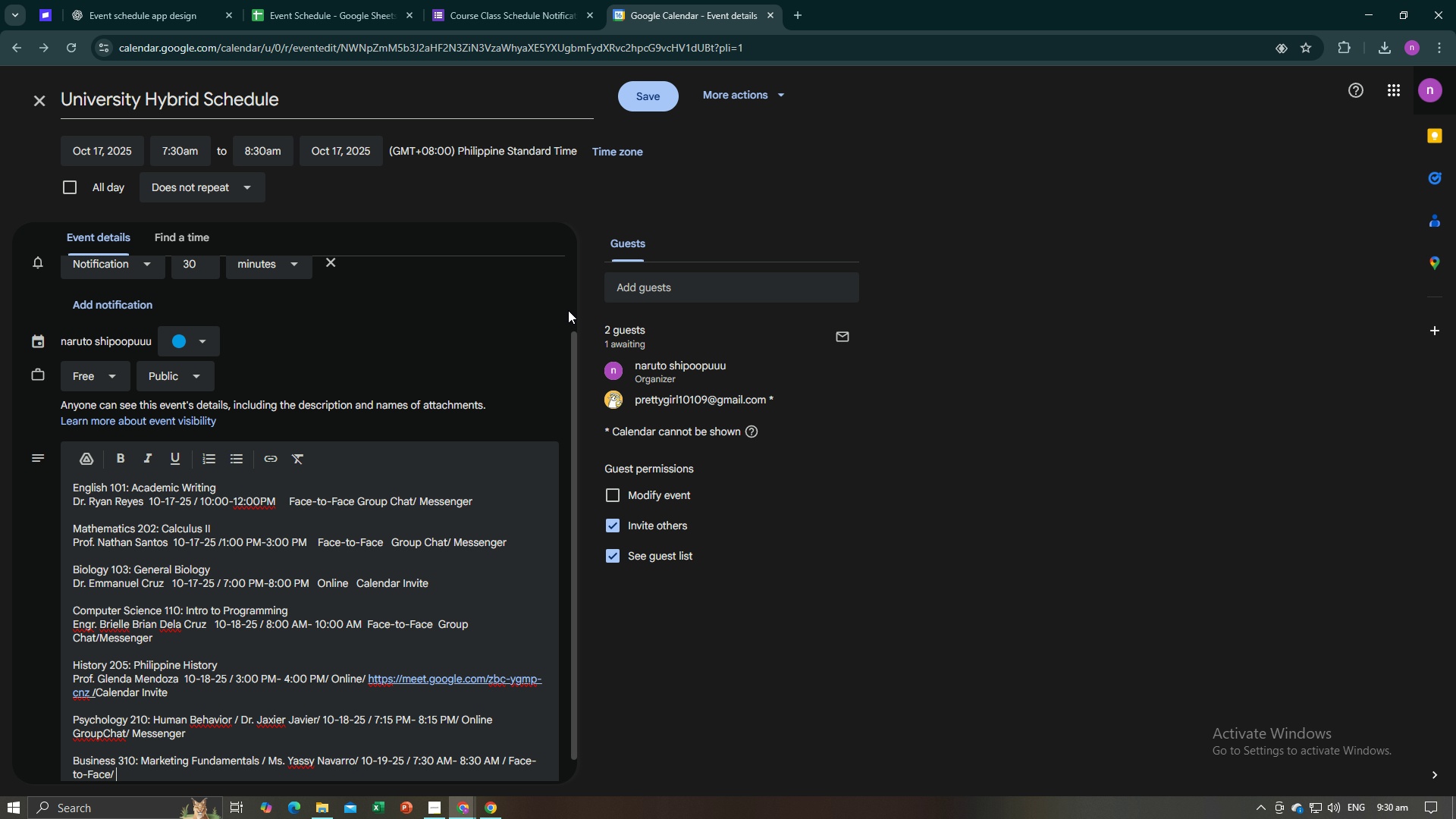 
key(Control+V)
 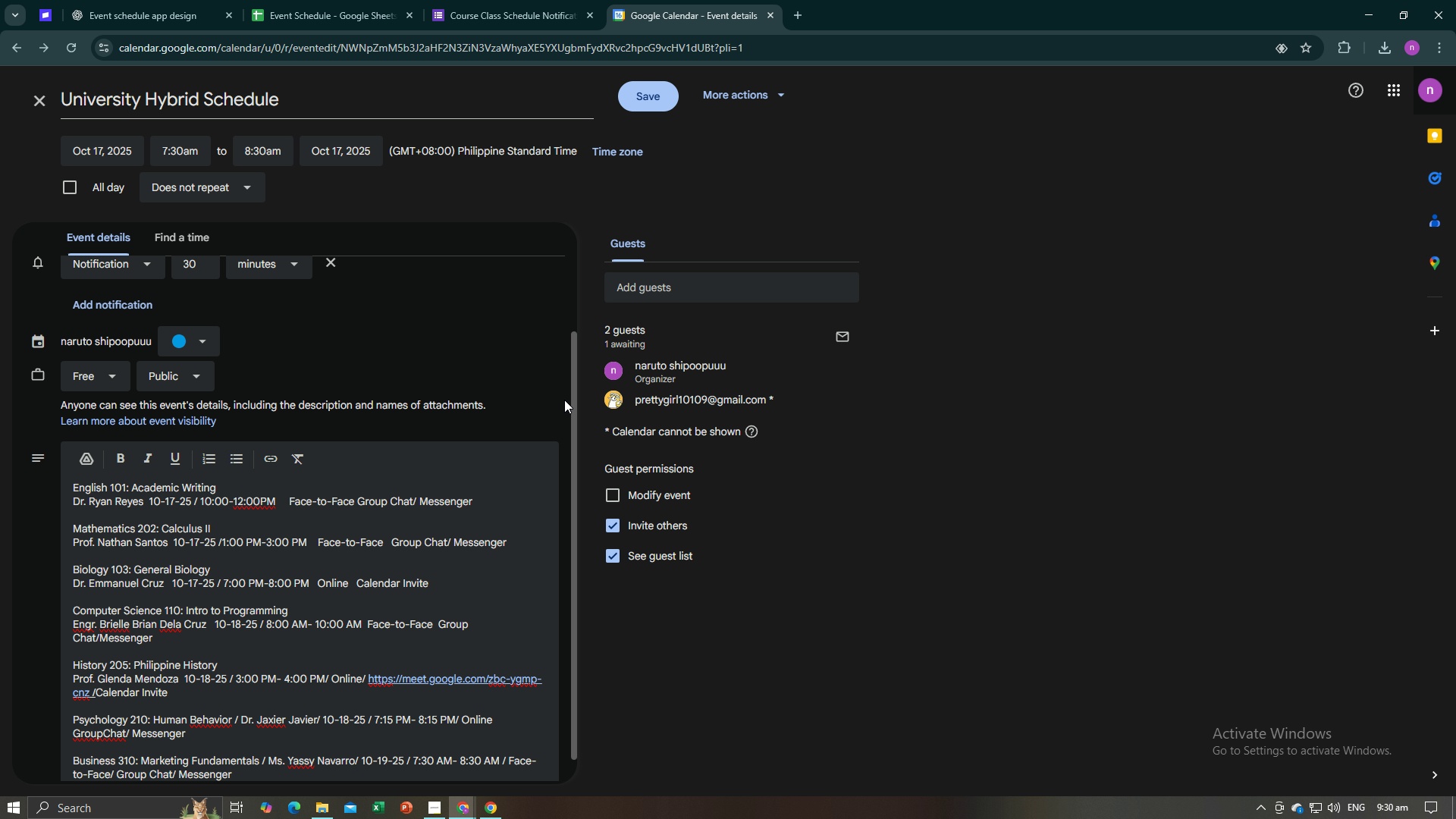 
key(Space)
 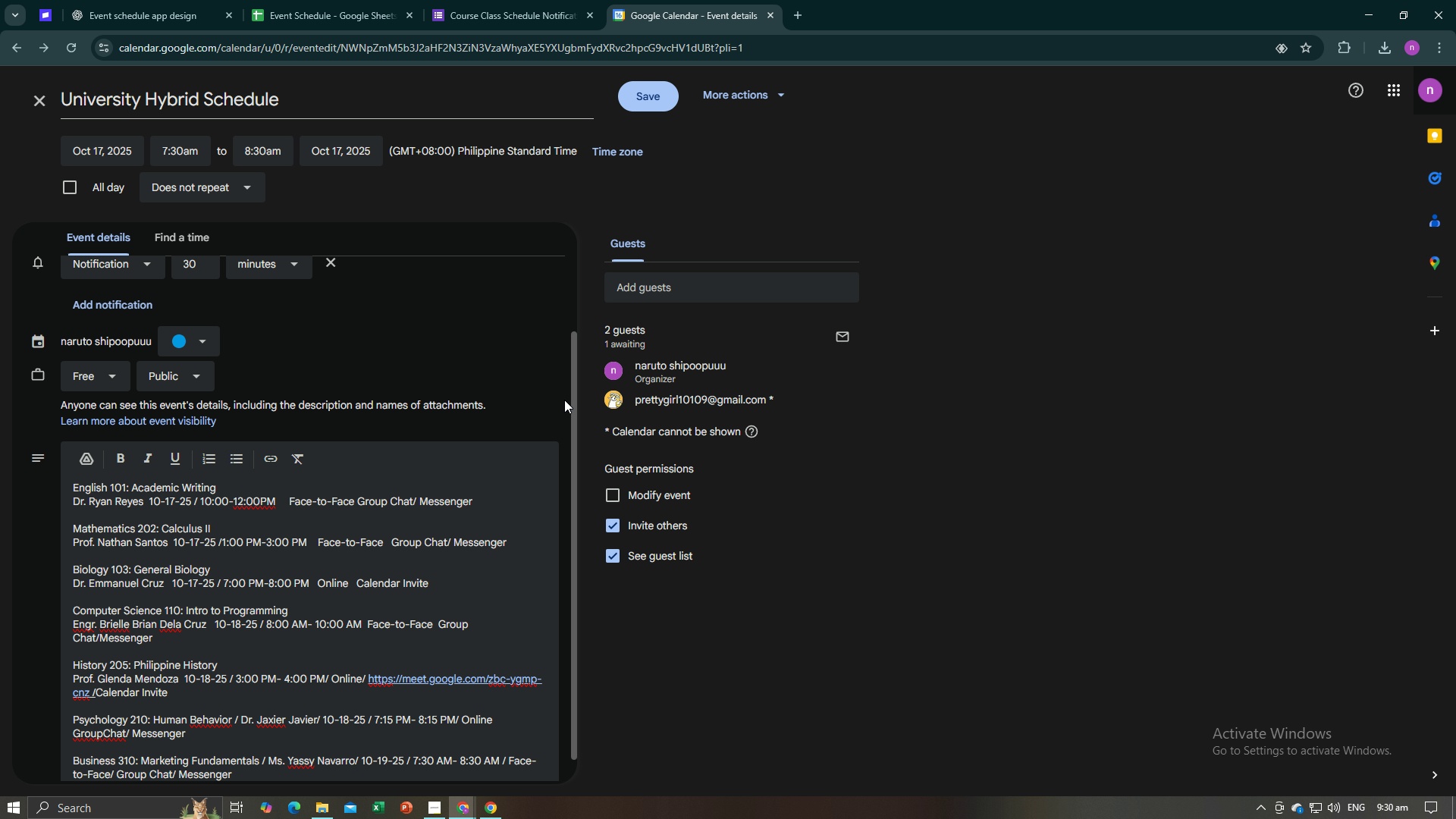 
key(Enter)
 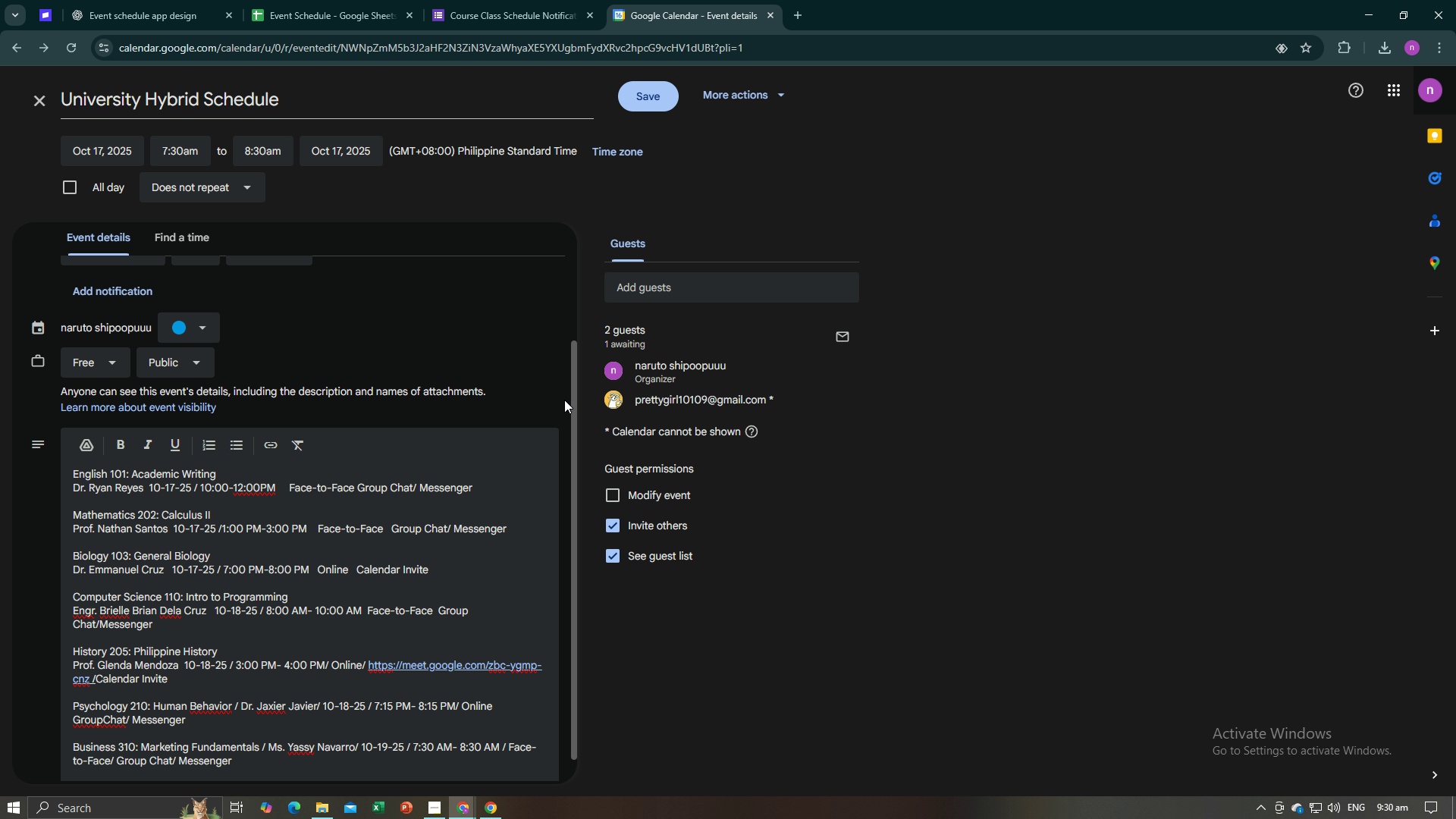 
key(Enter)
 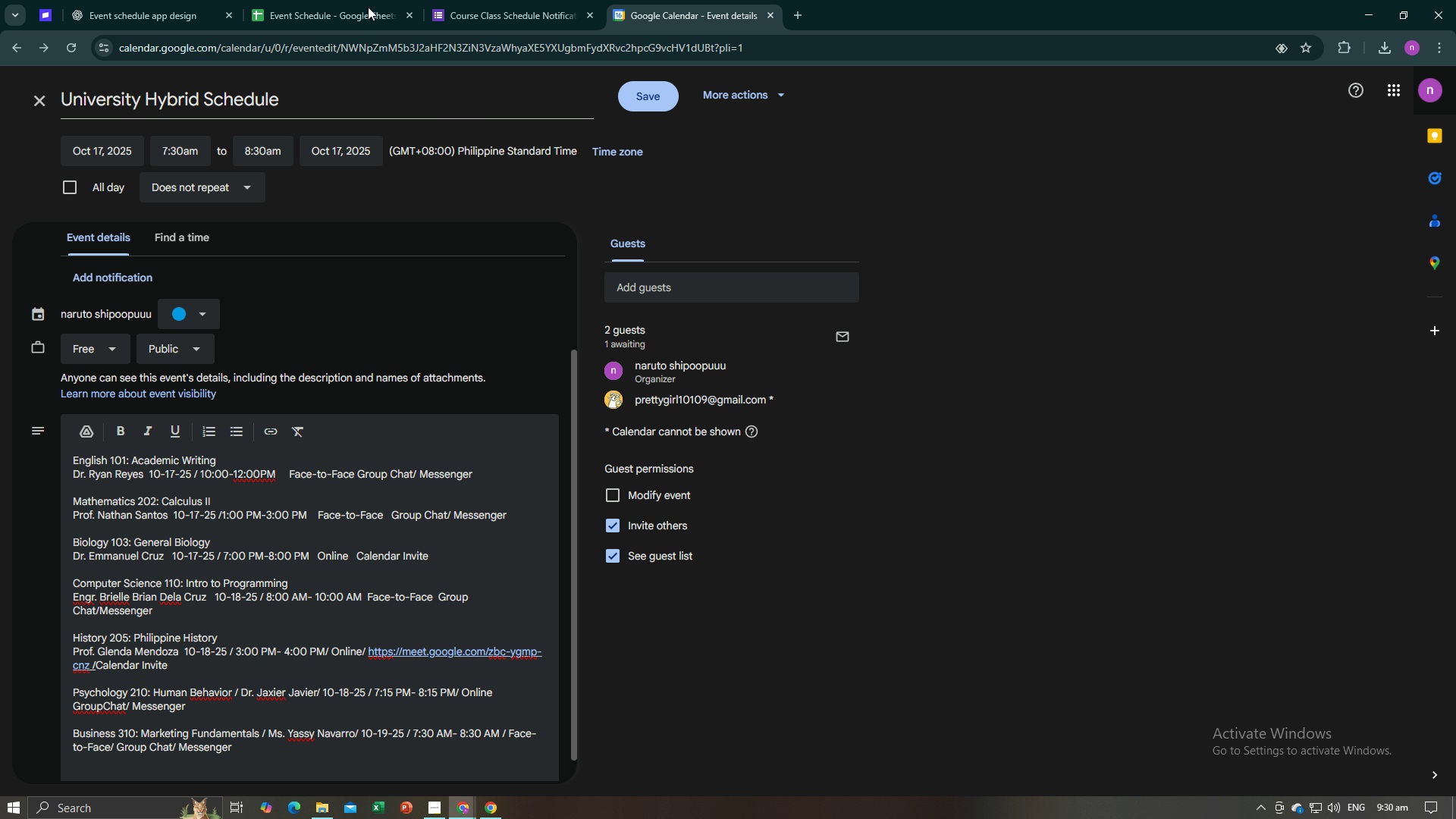 
left_click([304, 0])
 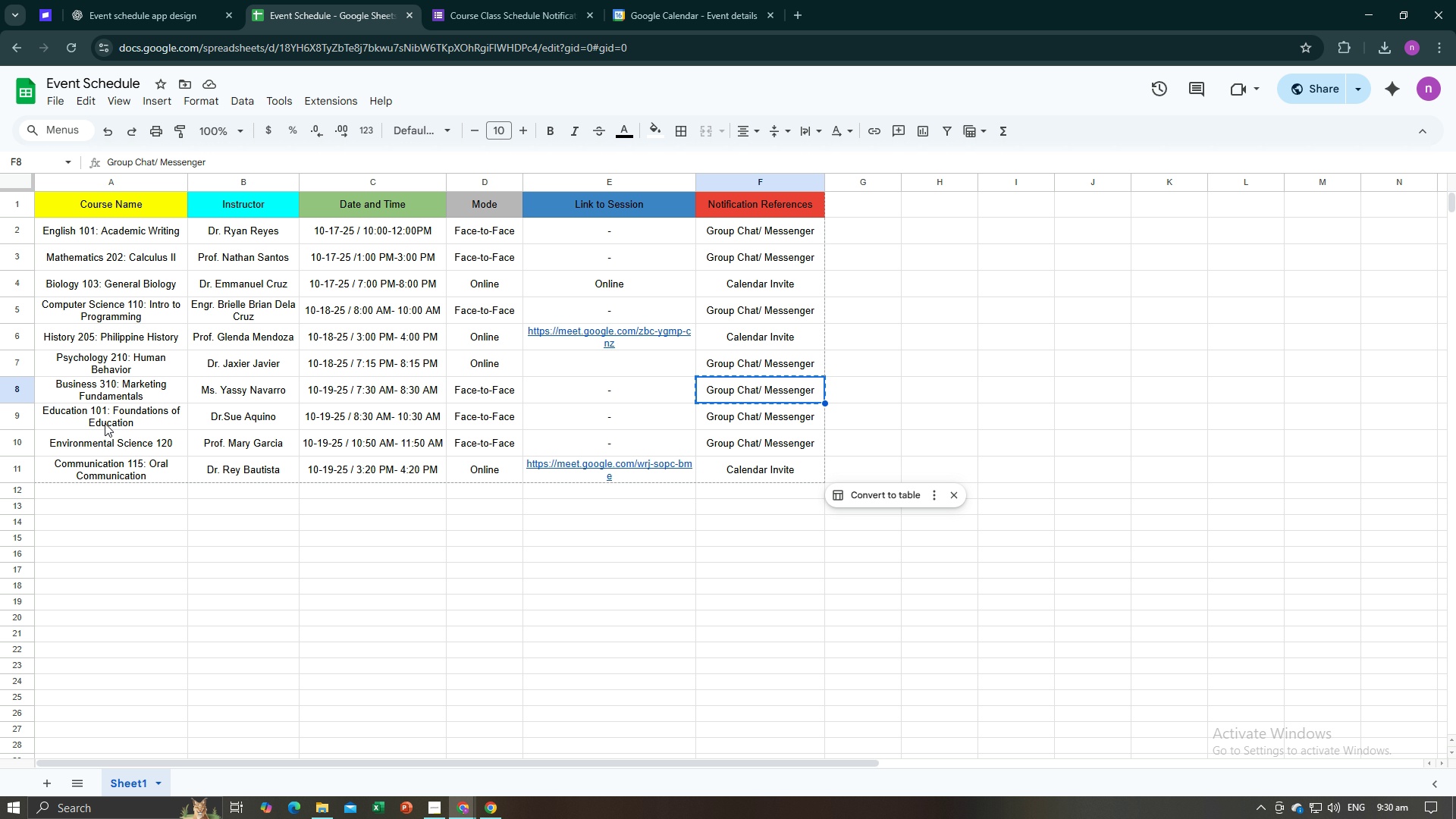 
left_click([108, 417])
 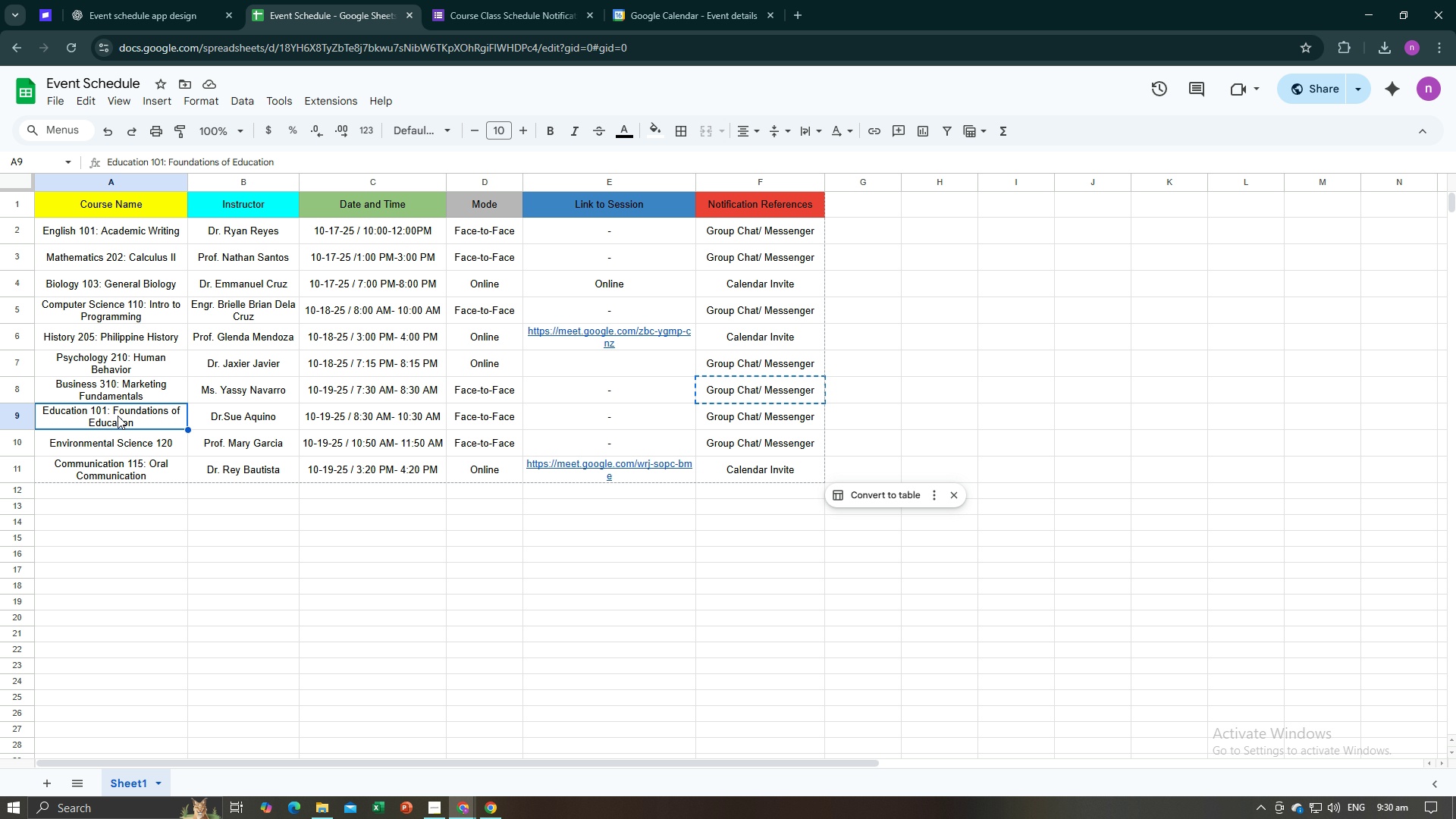 
key(Control+C)
 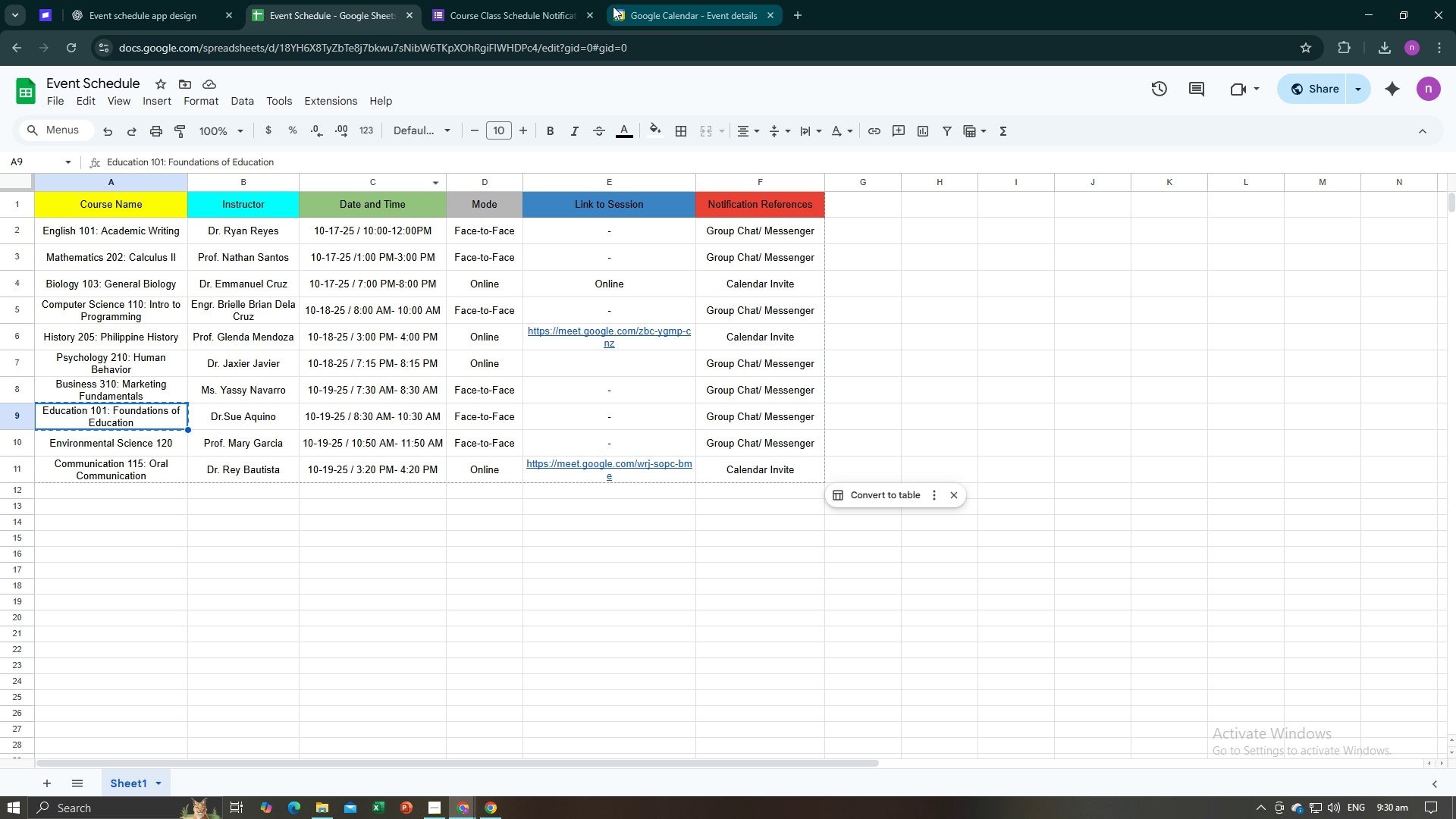 
left_click([623, 5])
 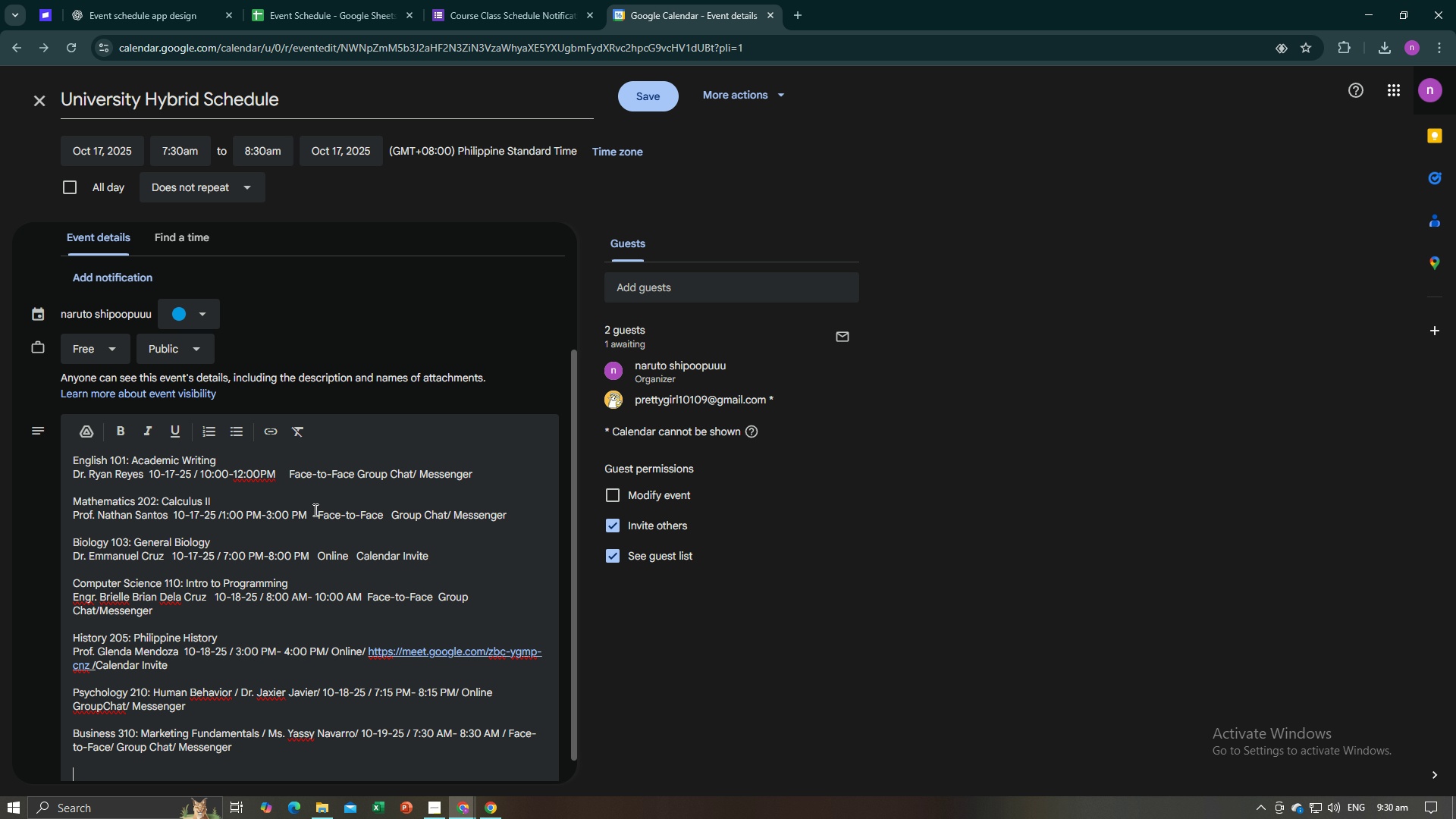 
key(Control+V)
 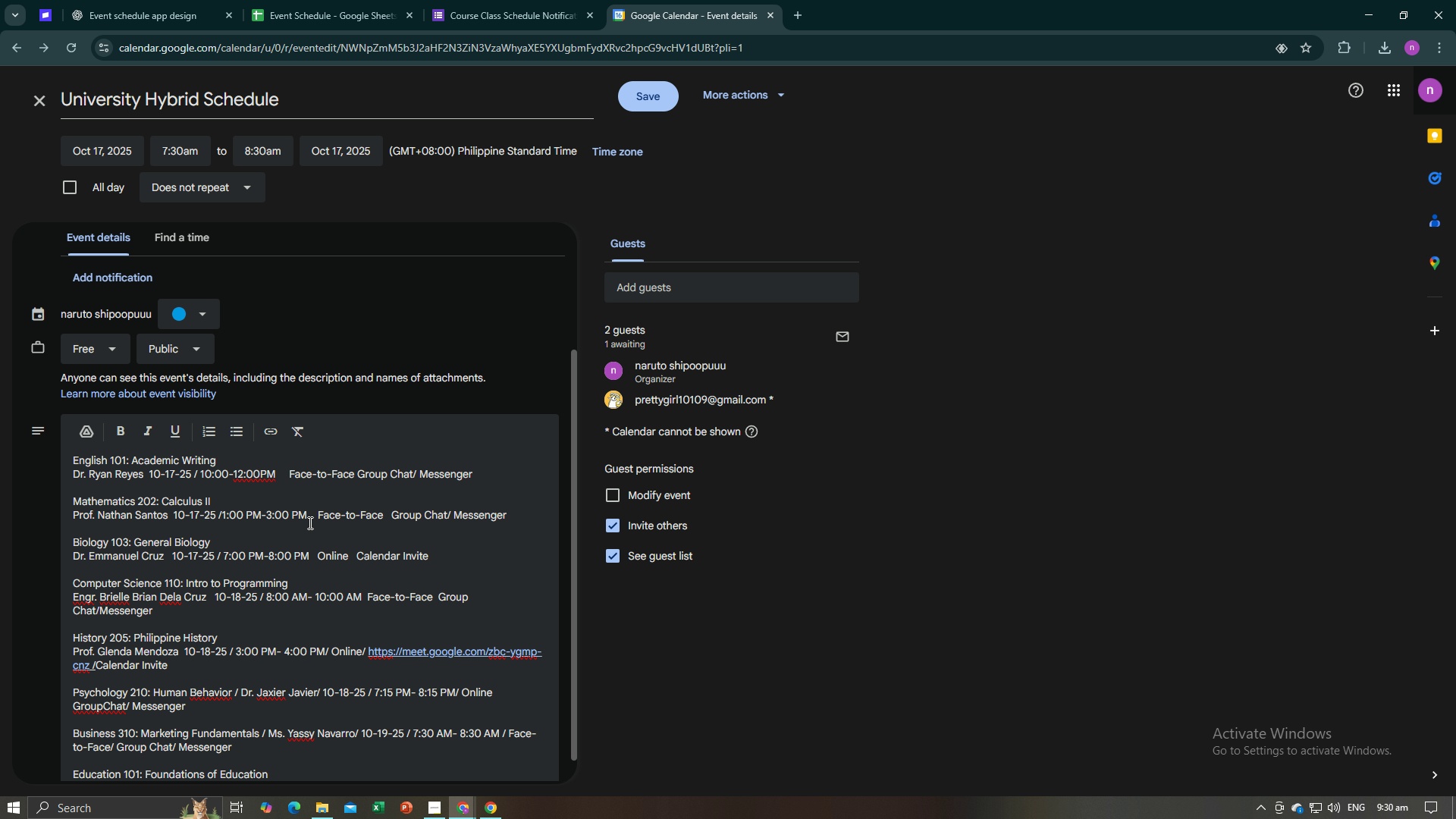 
key(Slash)
 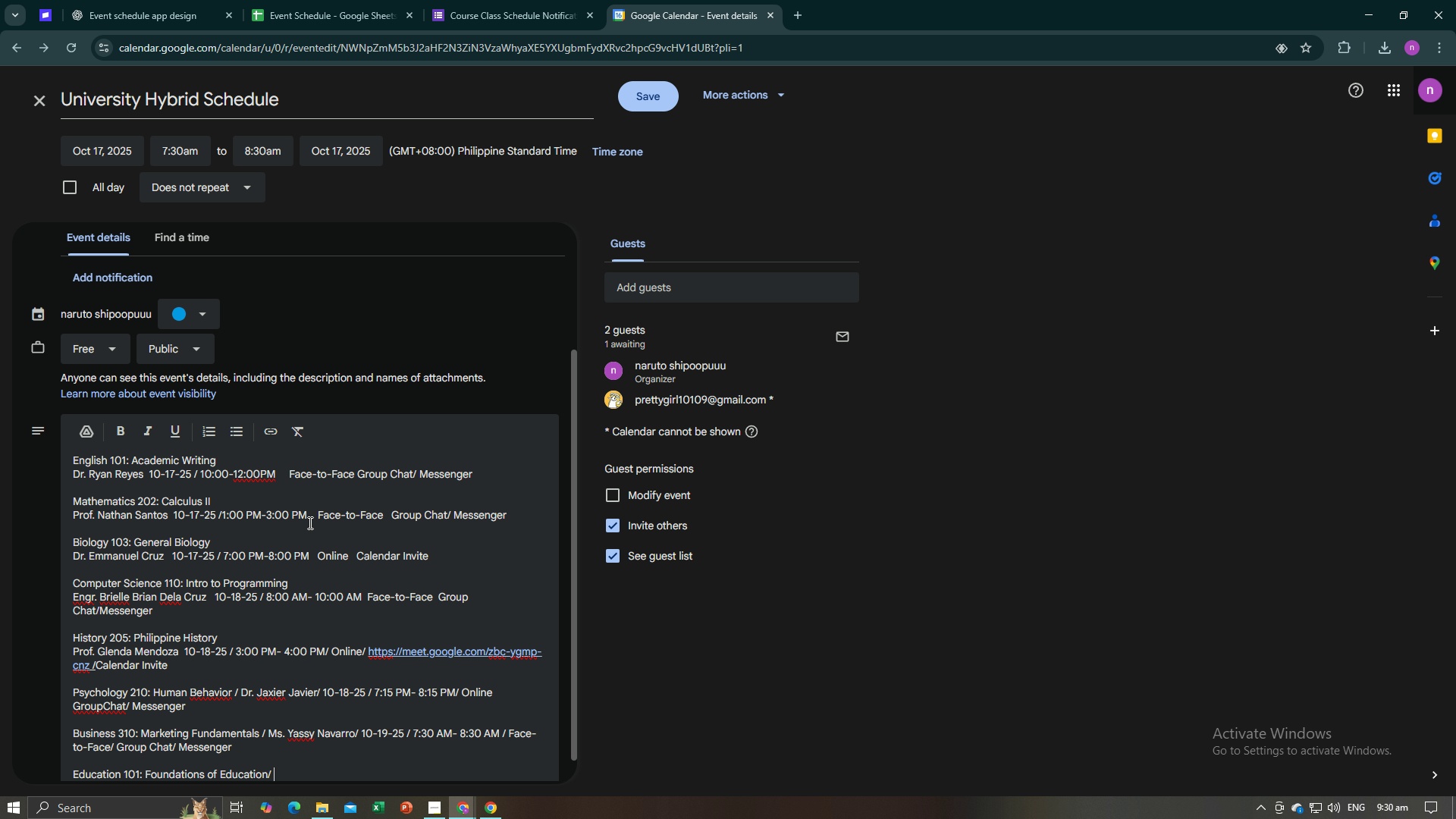 
key(Space)
 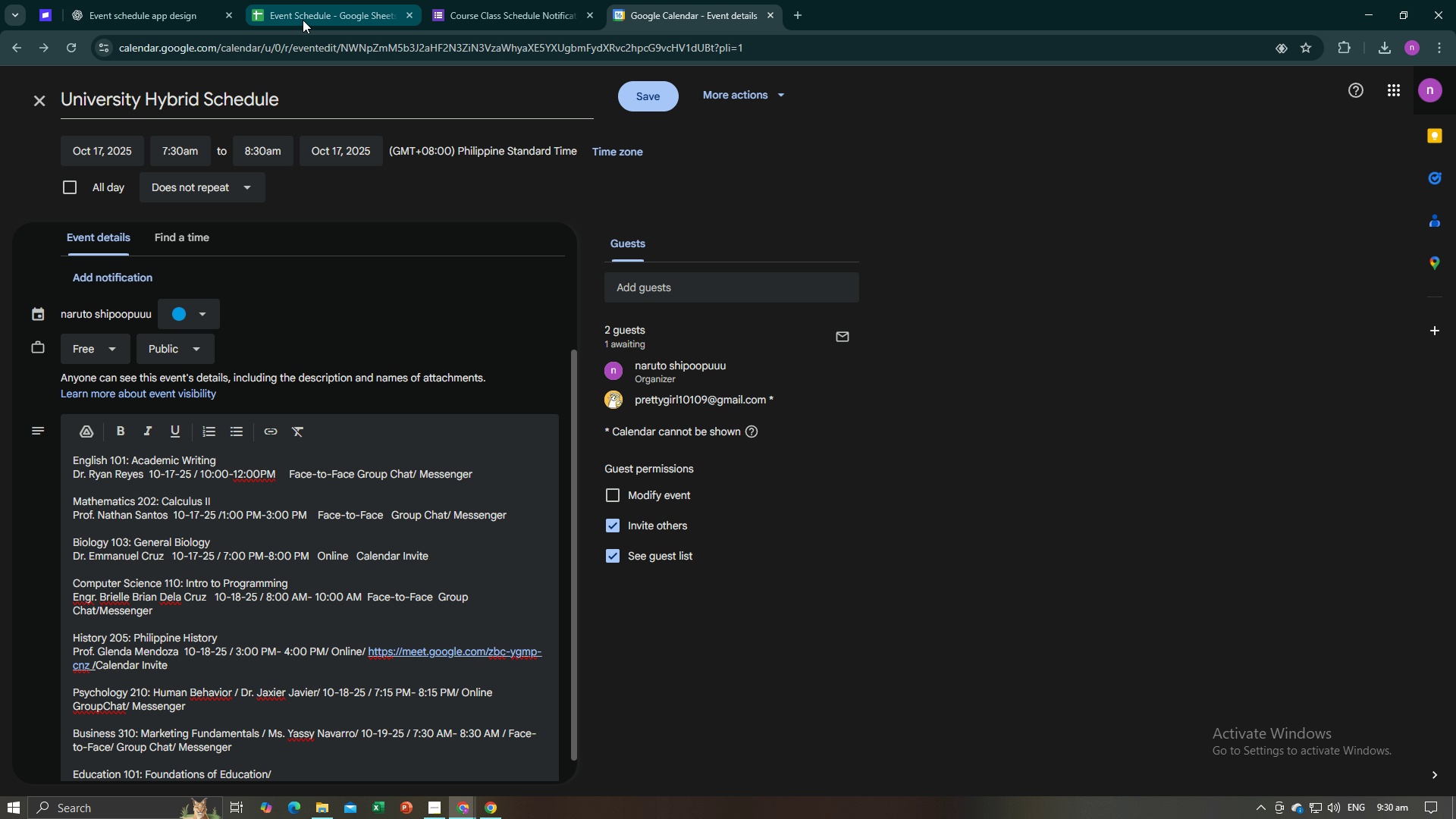 
left_click([303, 20])
 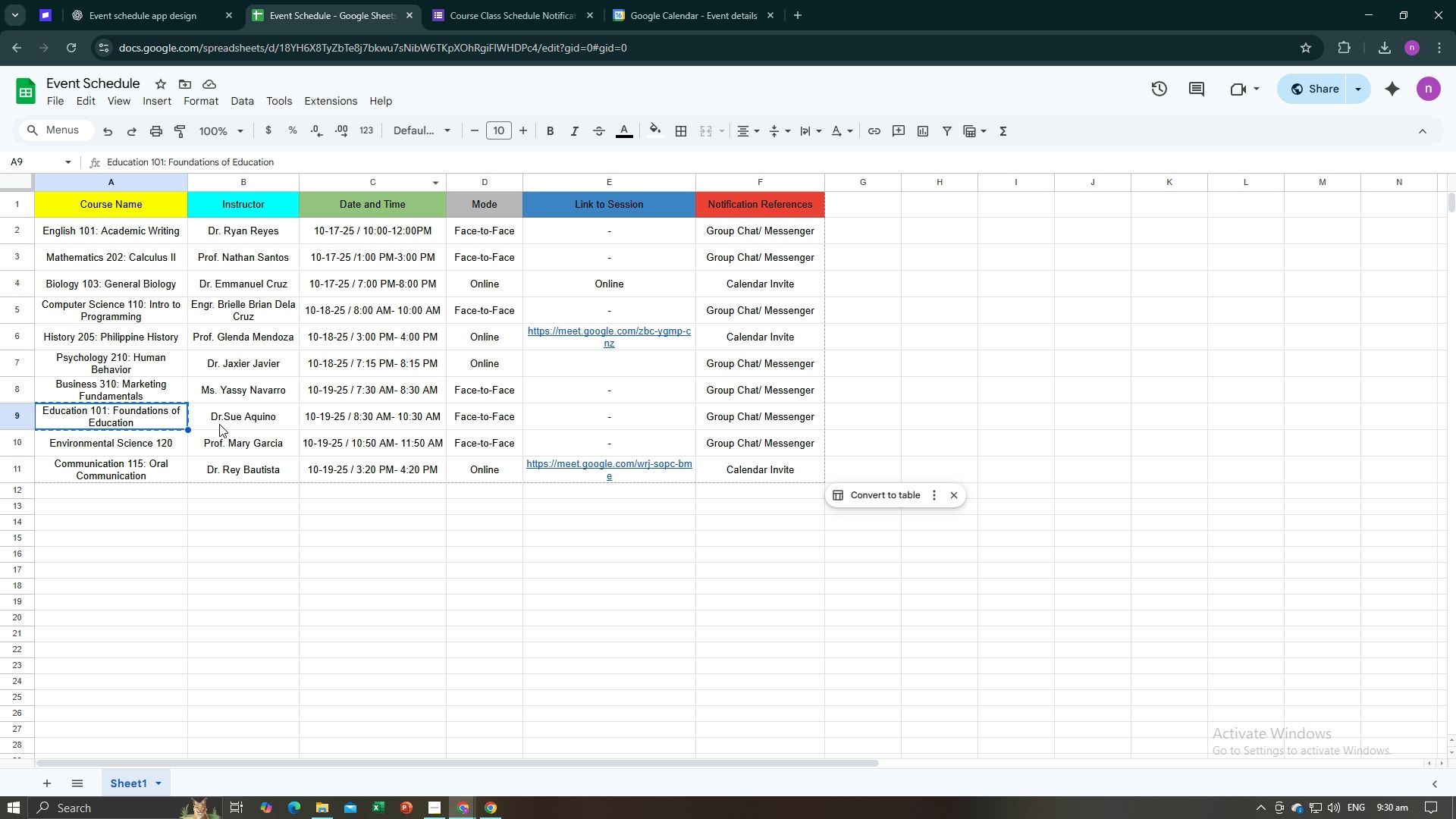 
left_click([219, 424])
 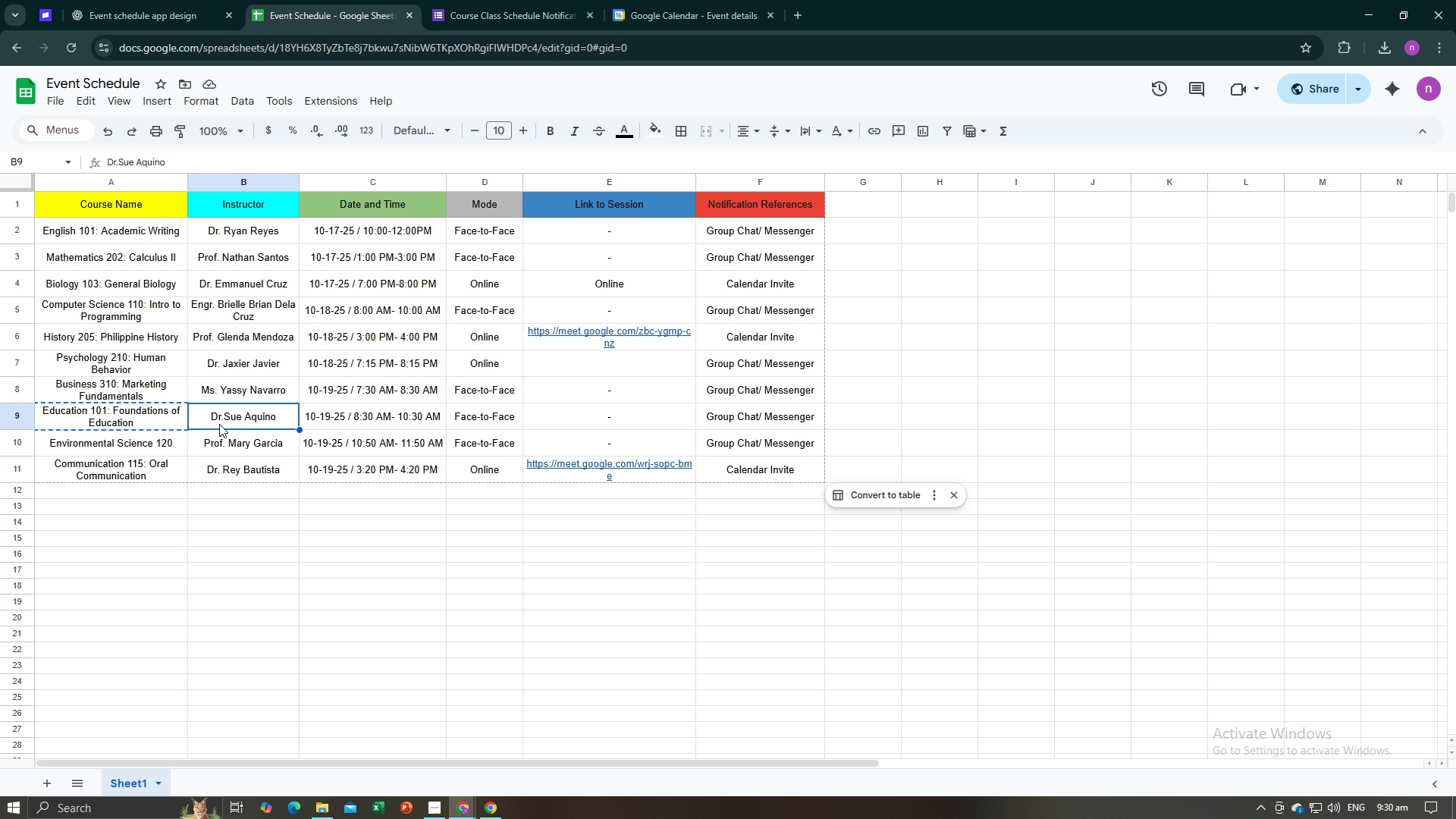 
key(Control+C)
 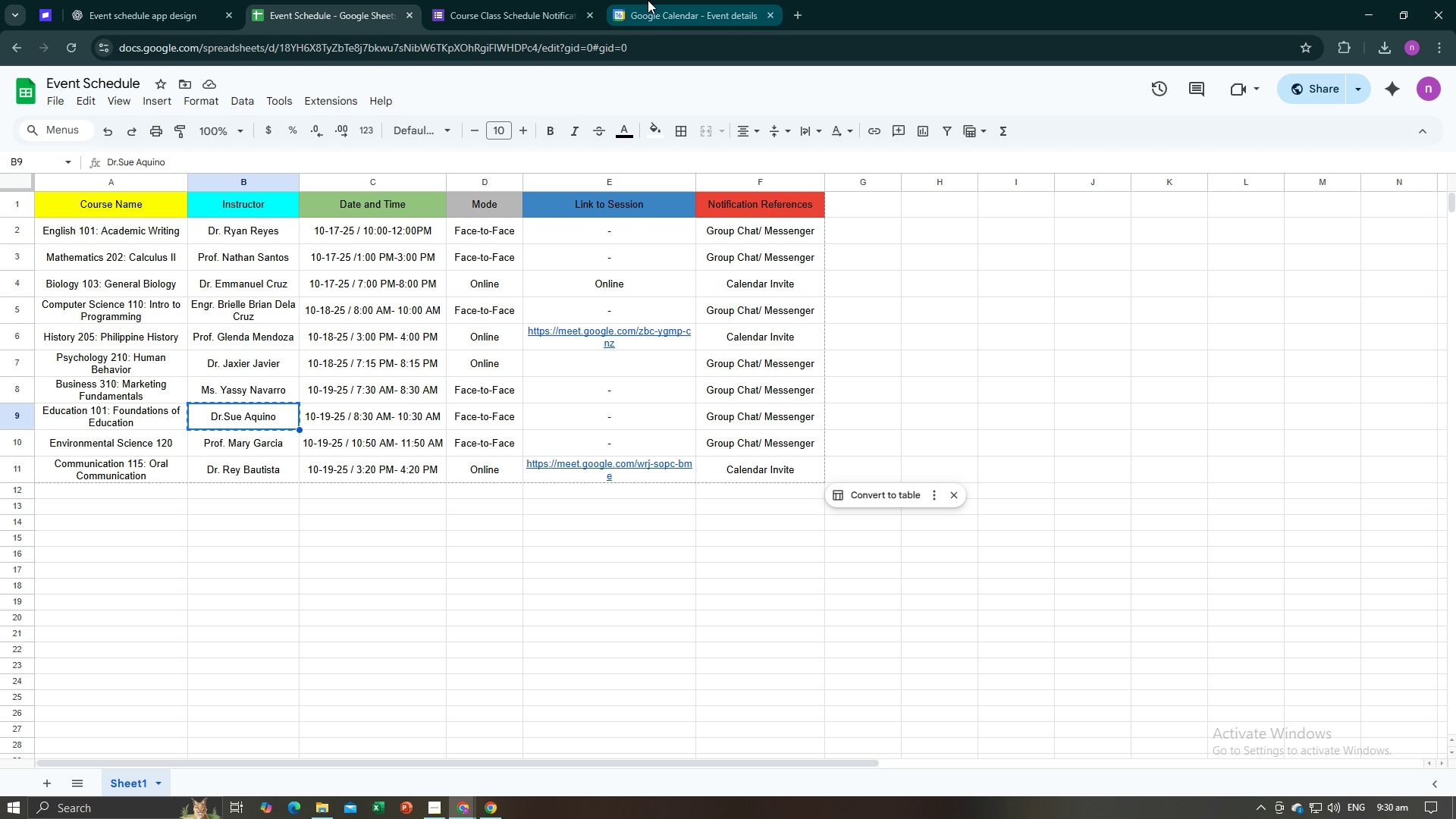 
left_click([648, 0])
 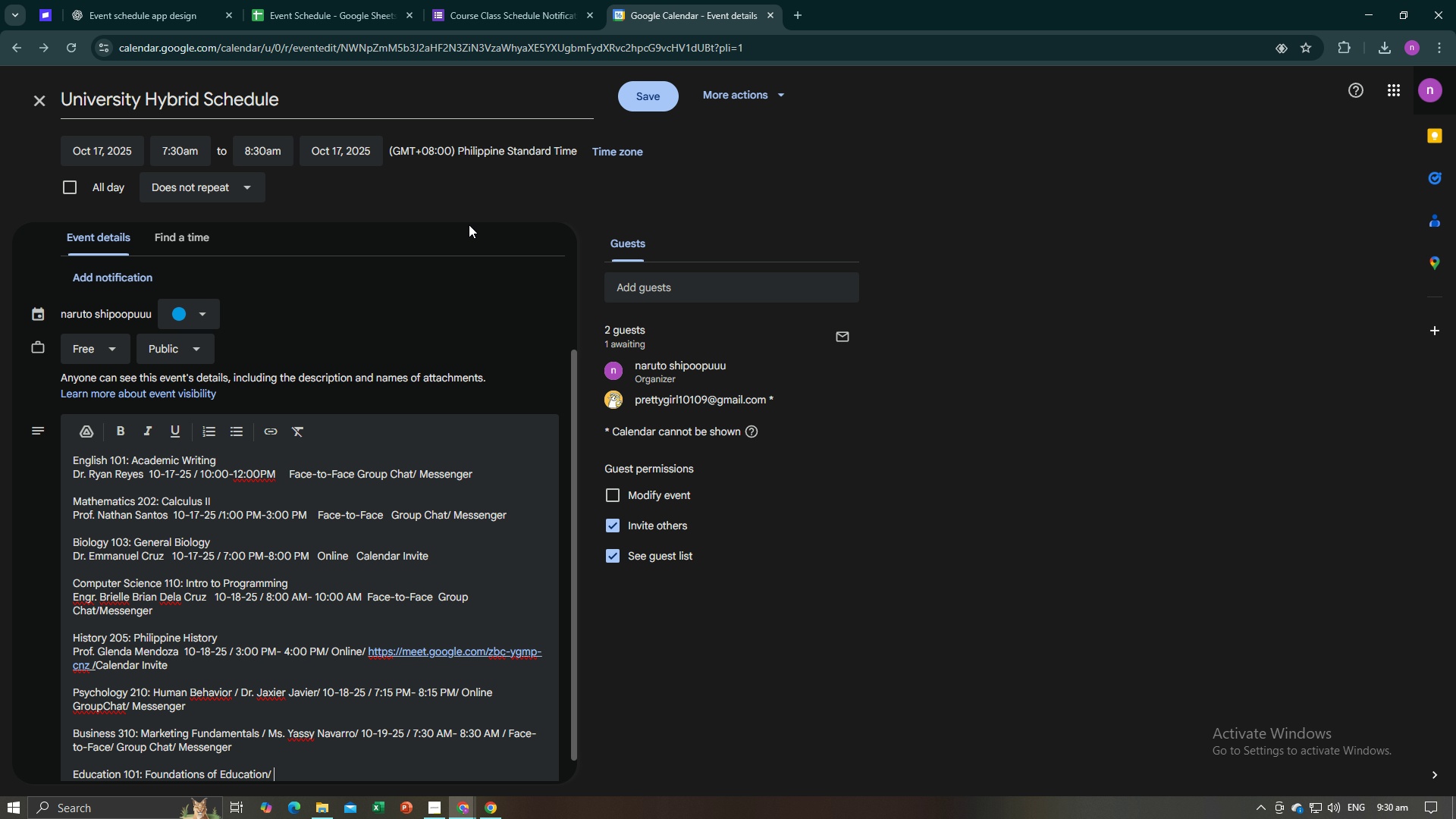 
key(Control+V)
 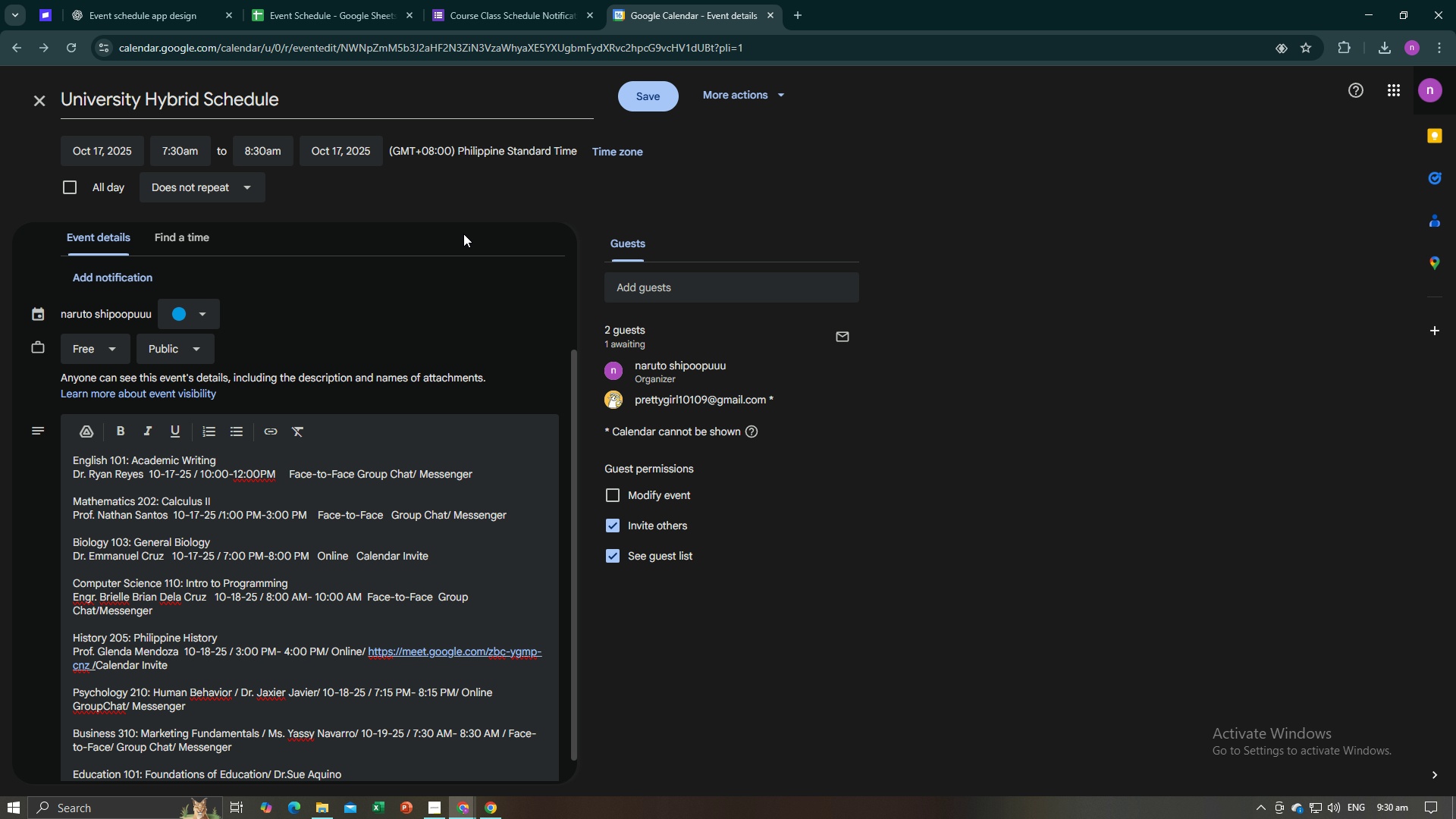 
key(Slash)
 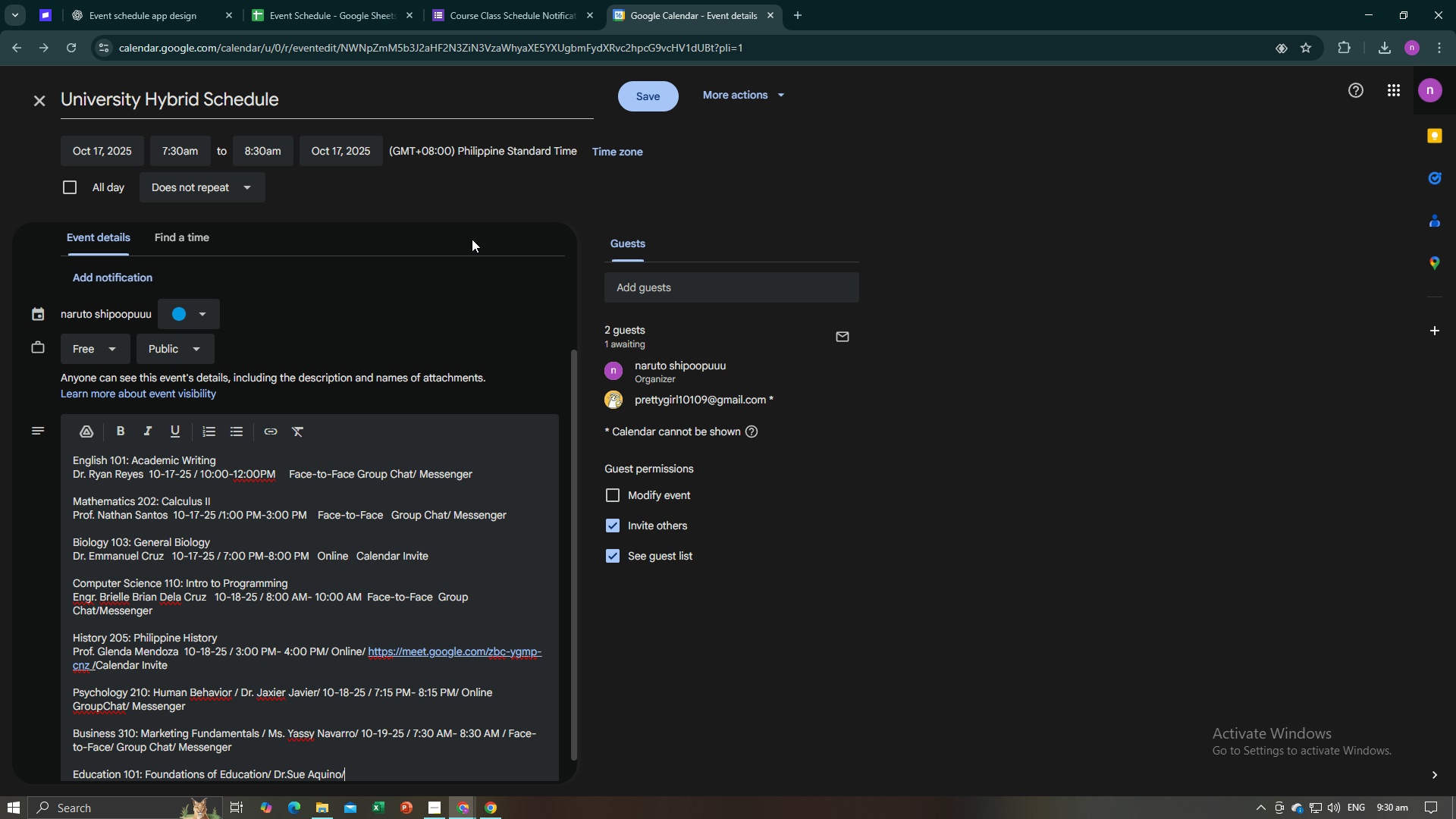 
key(Space)
 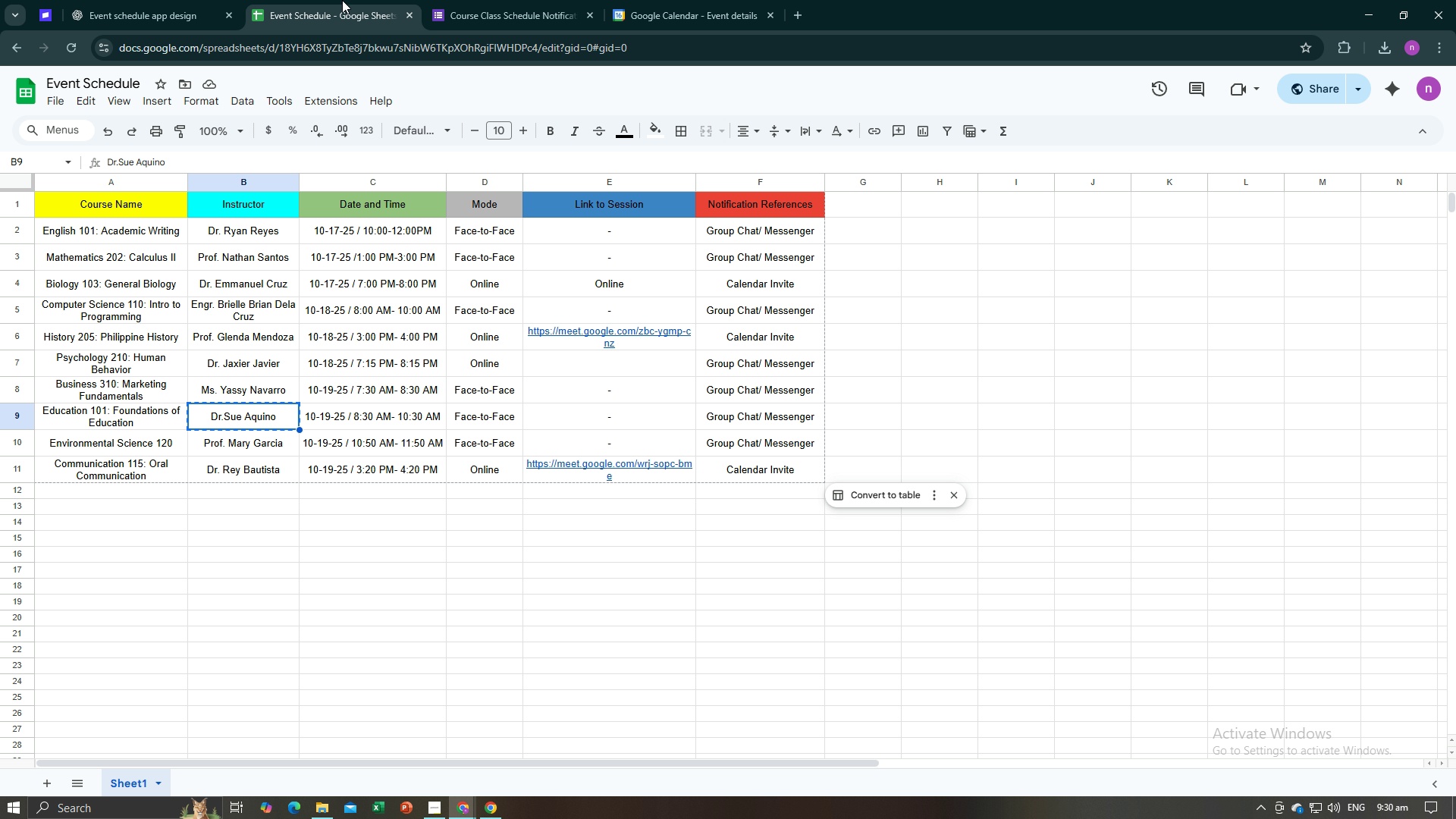 
left_click([342, 0])
 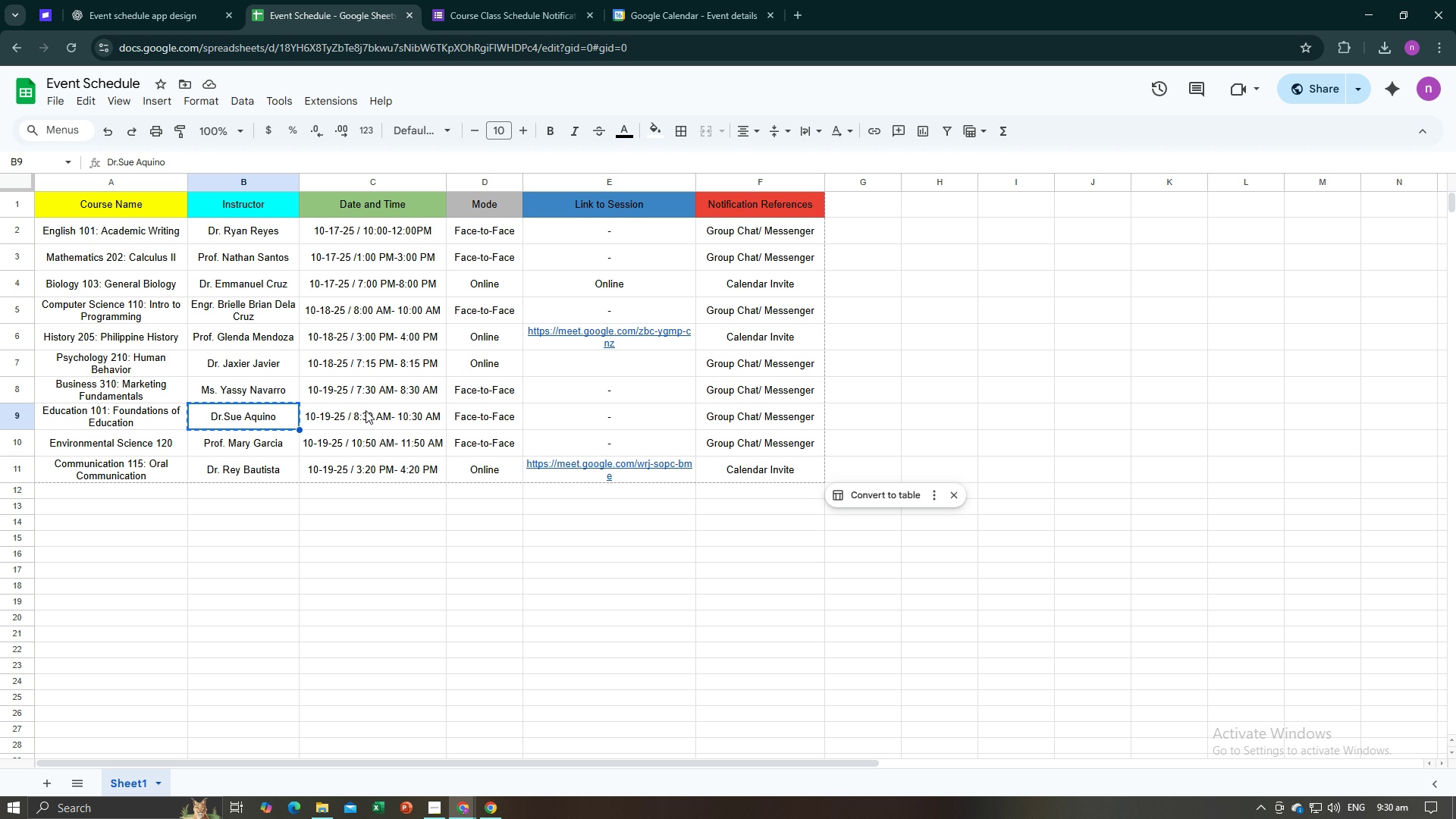 
left_click([366, 410])
 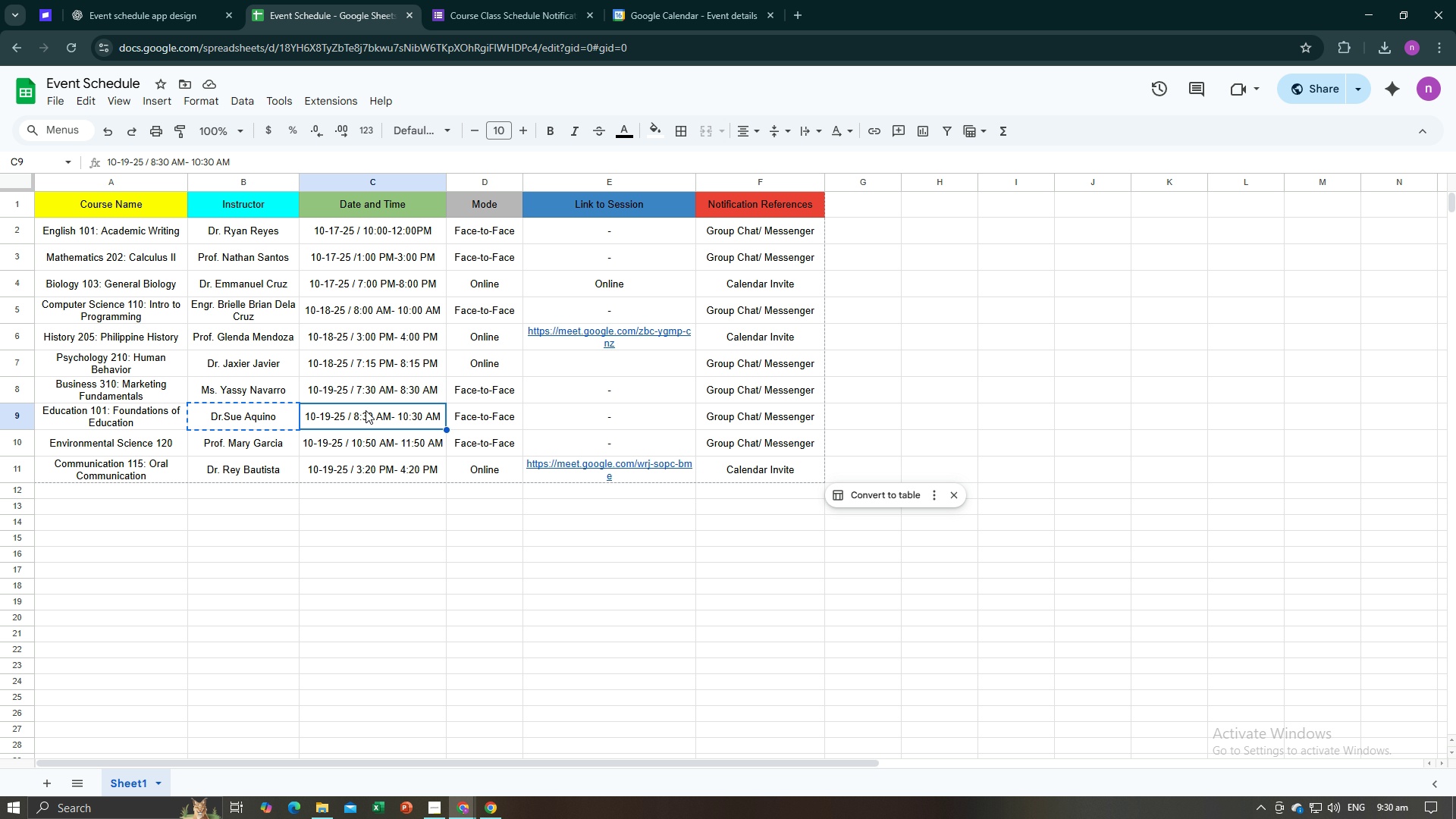 
key(Control+C)
 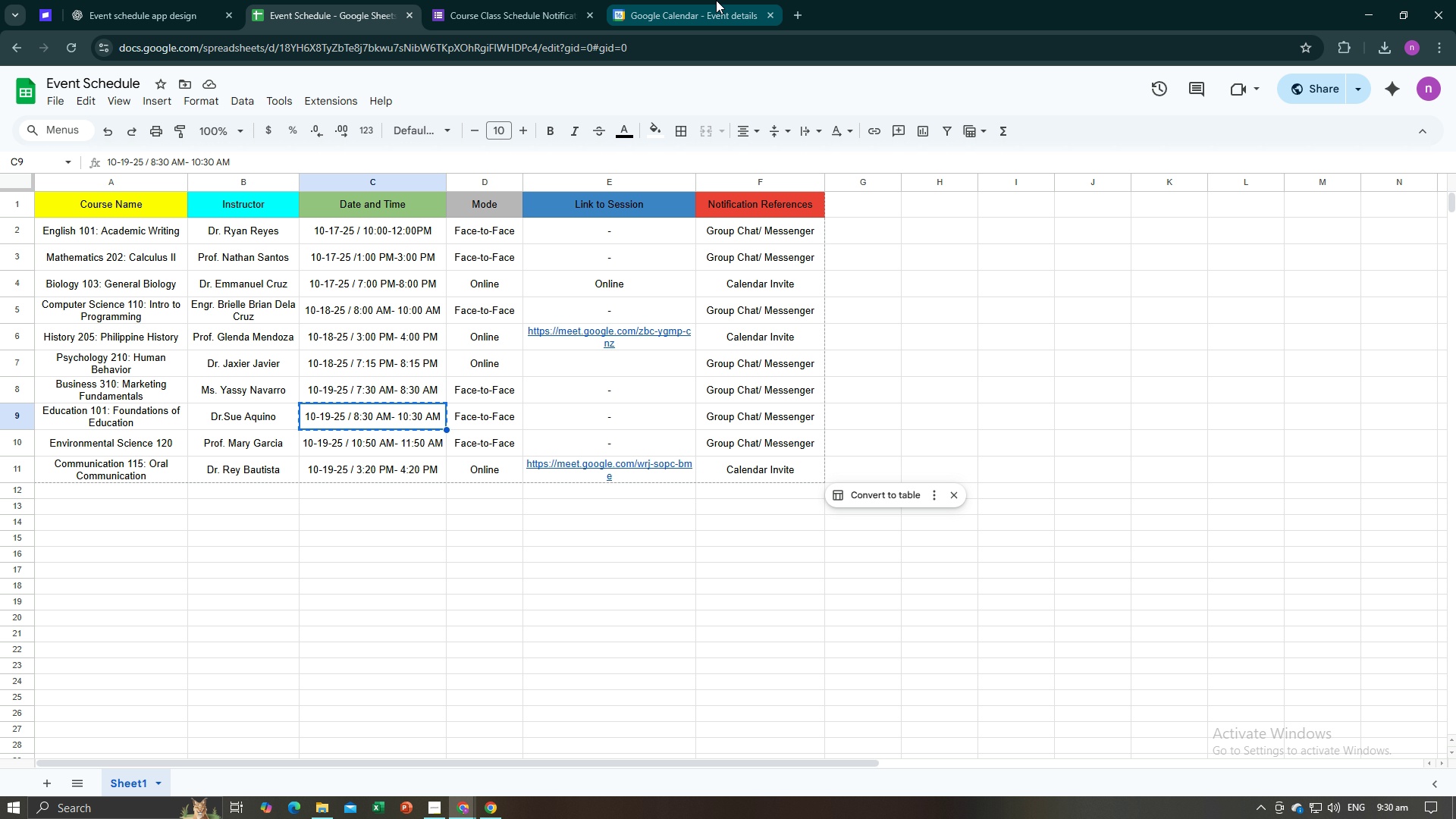 
left_click([716, 0])
 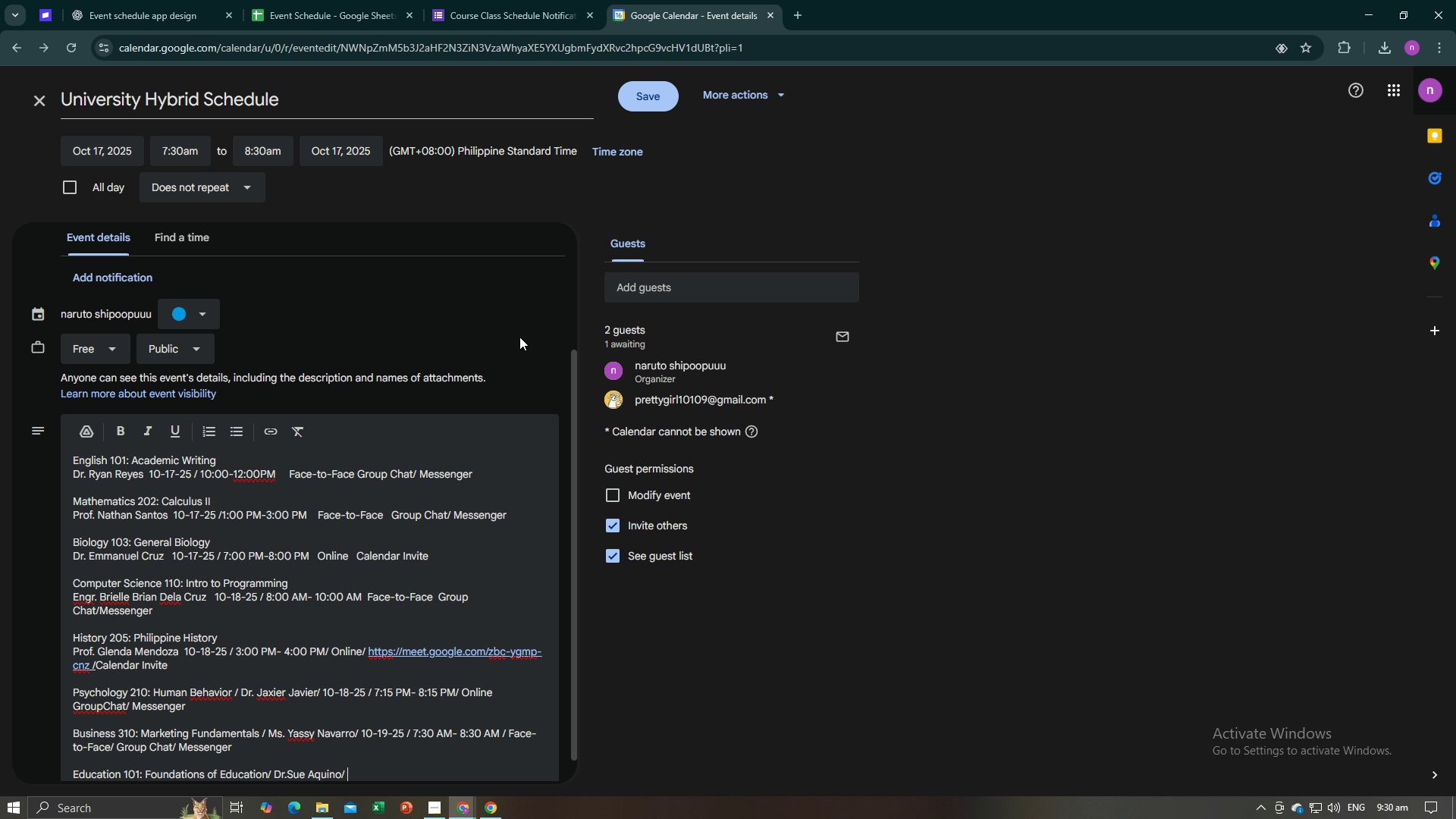 
key(Control+V)
 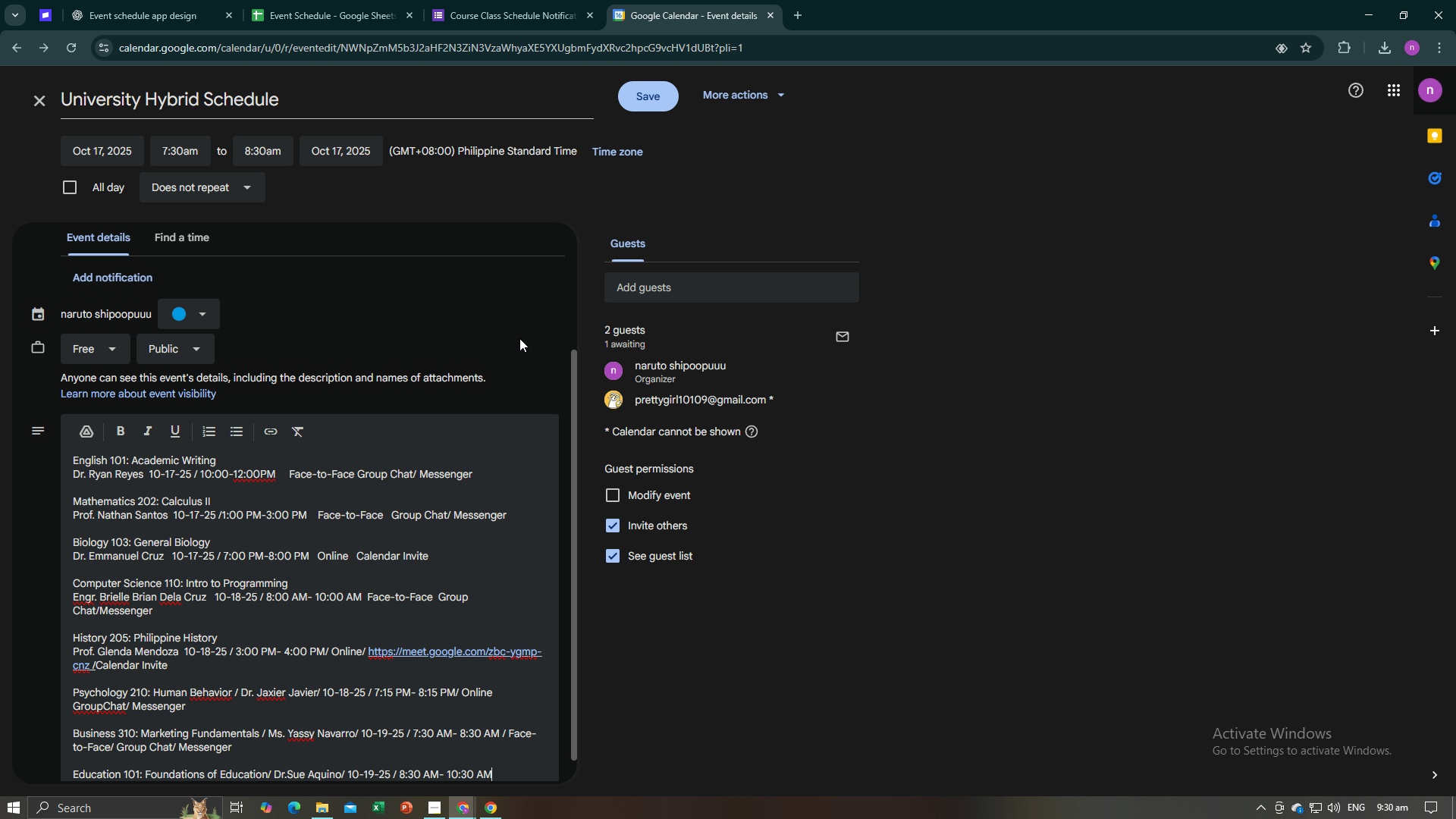 
key(Slash)
 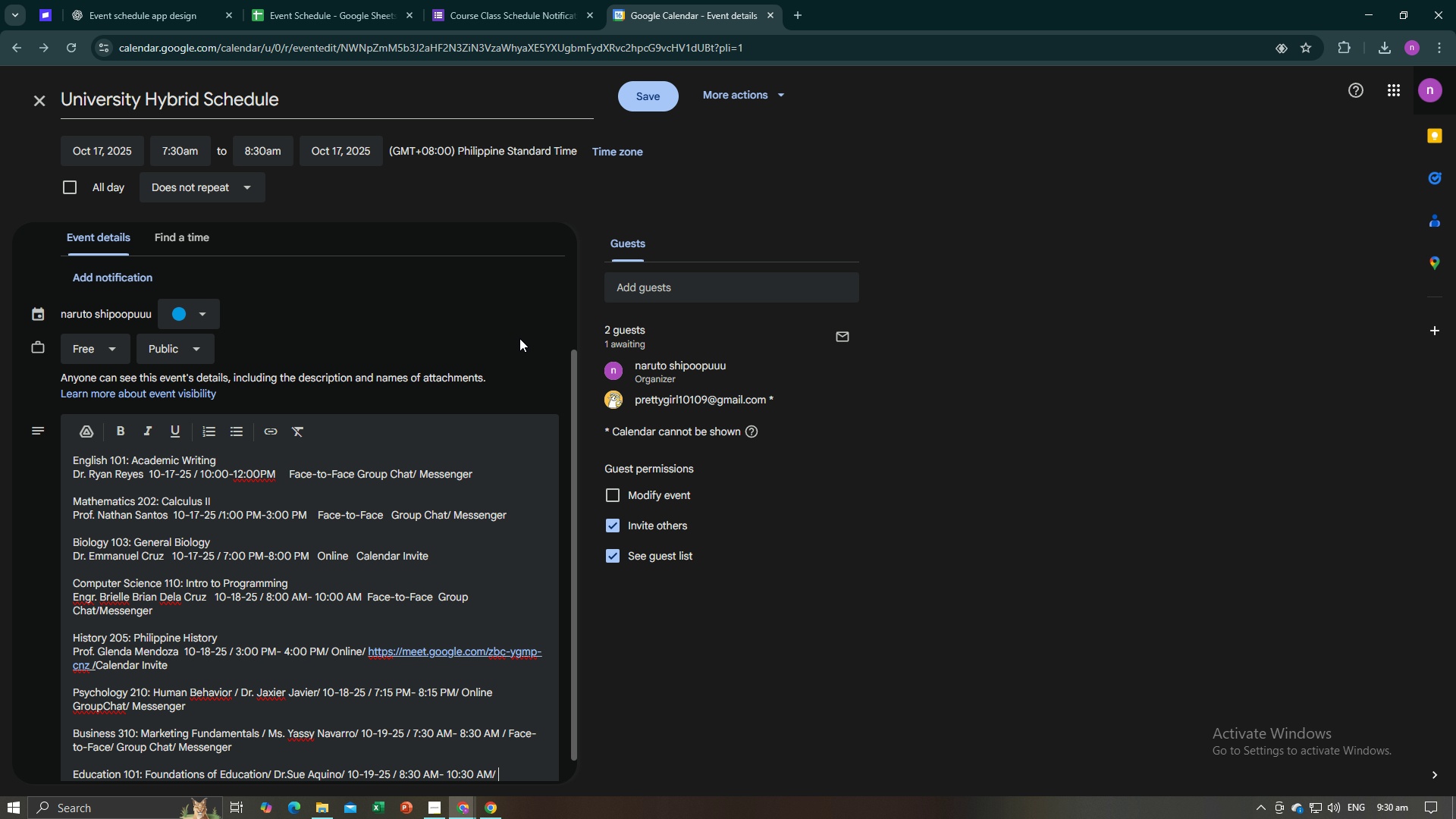 
key(Space)
 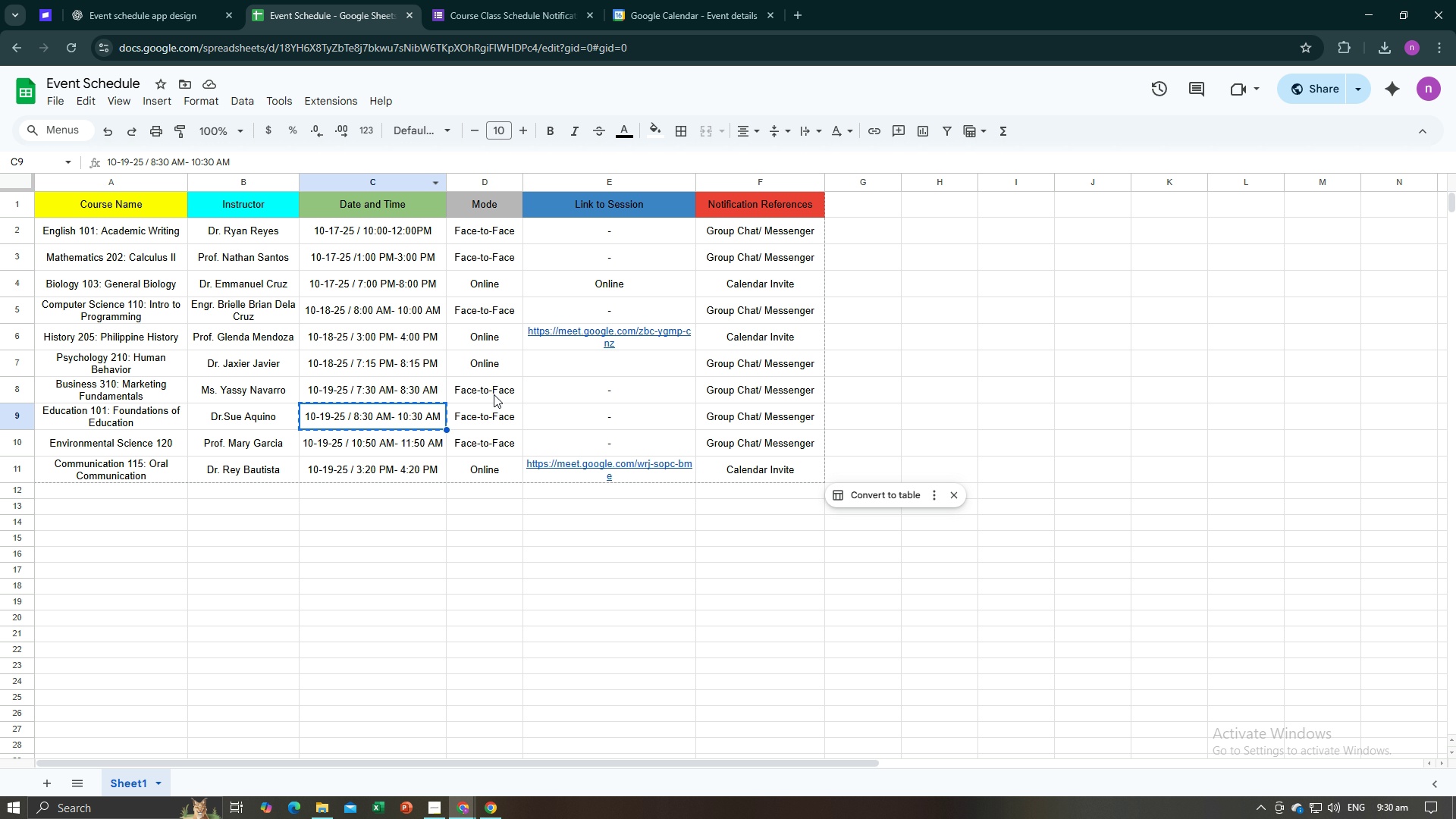 
left_click([487, 413])
 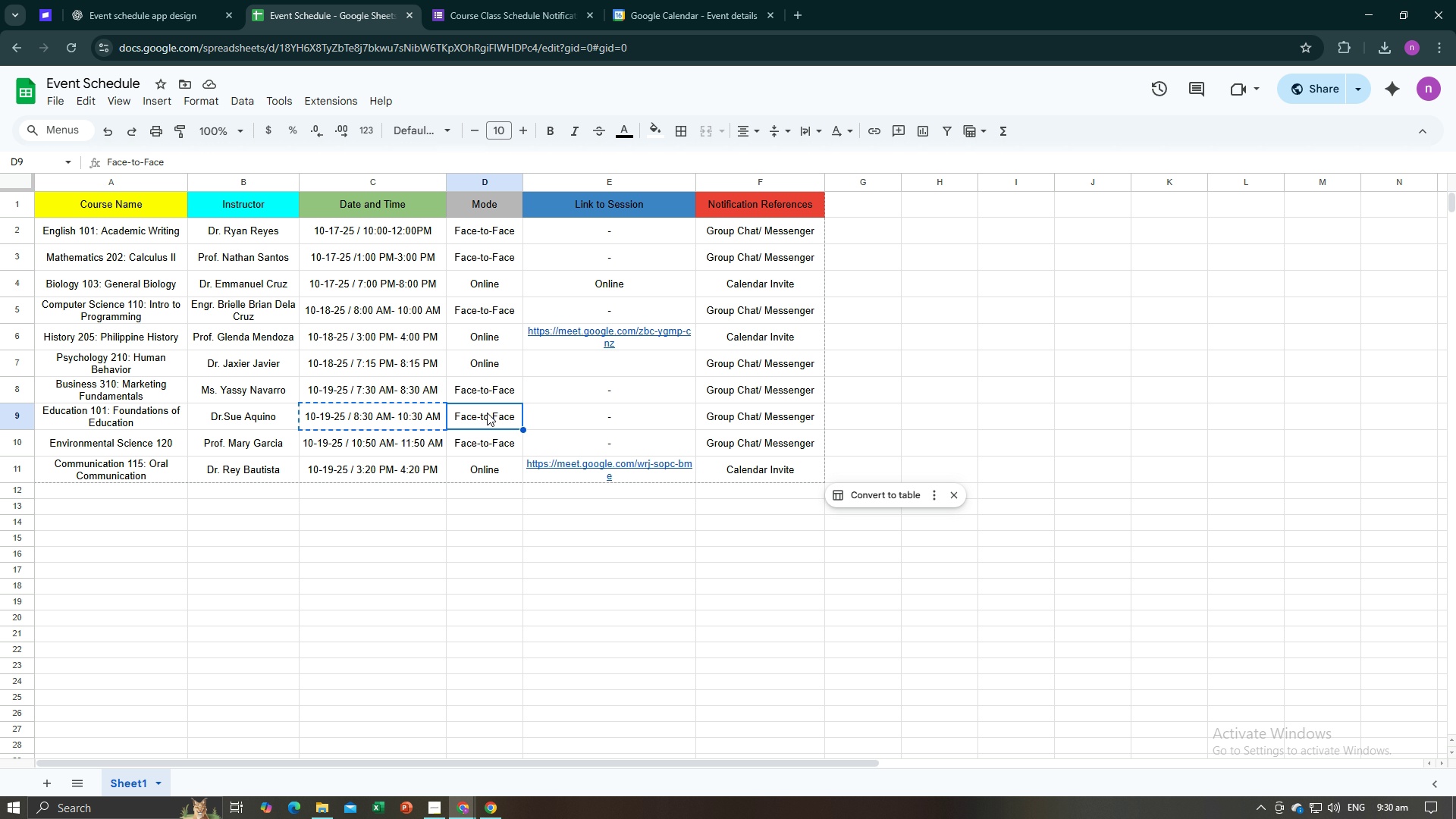 
key(Control+C)
 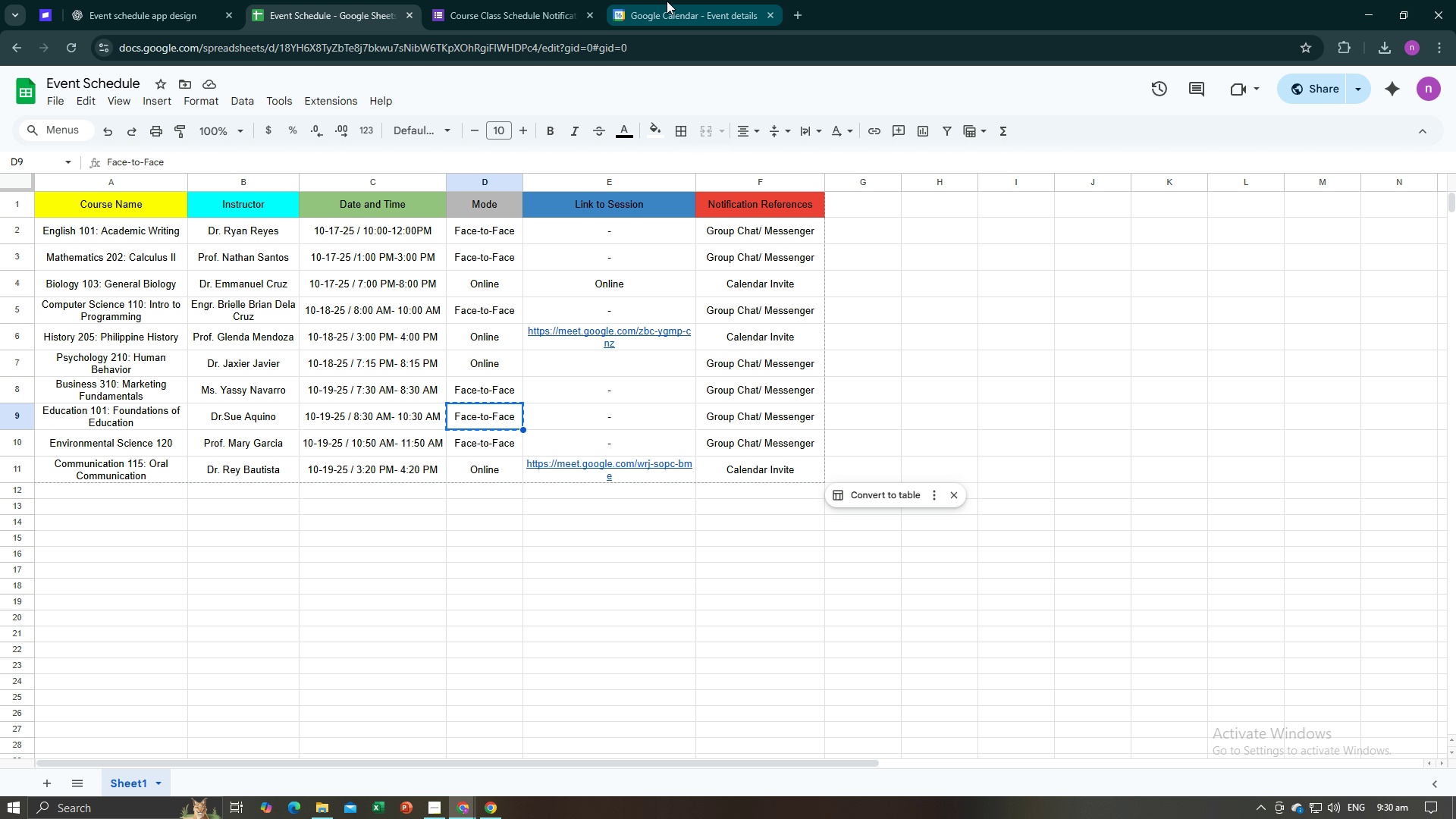 
left_click([667, 1])
 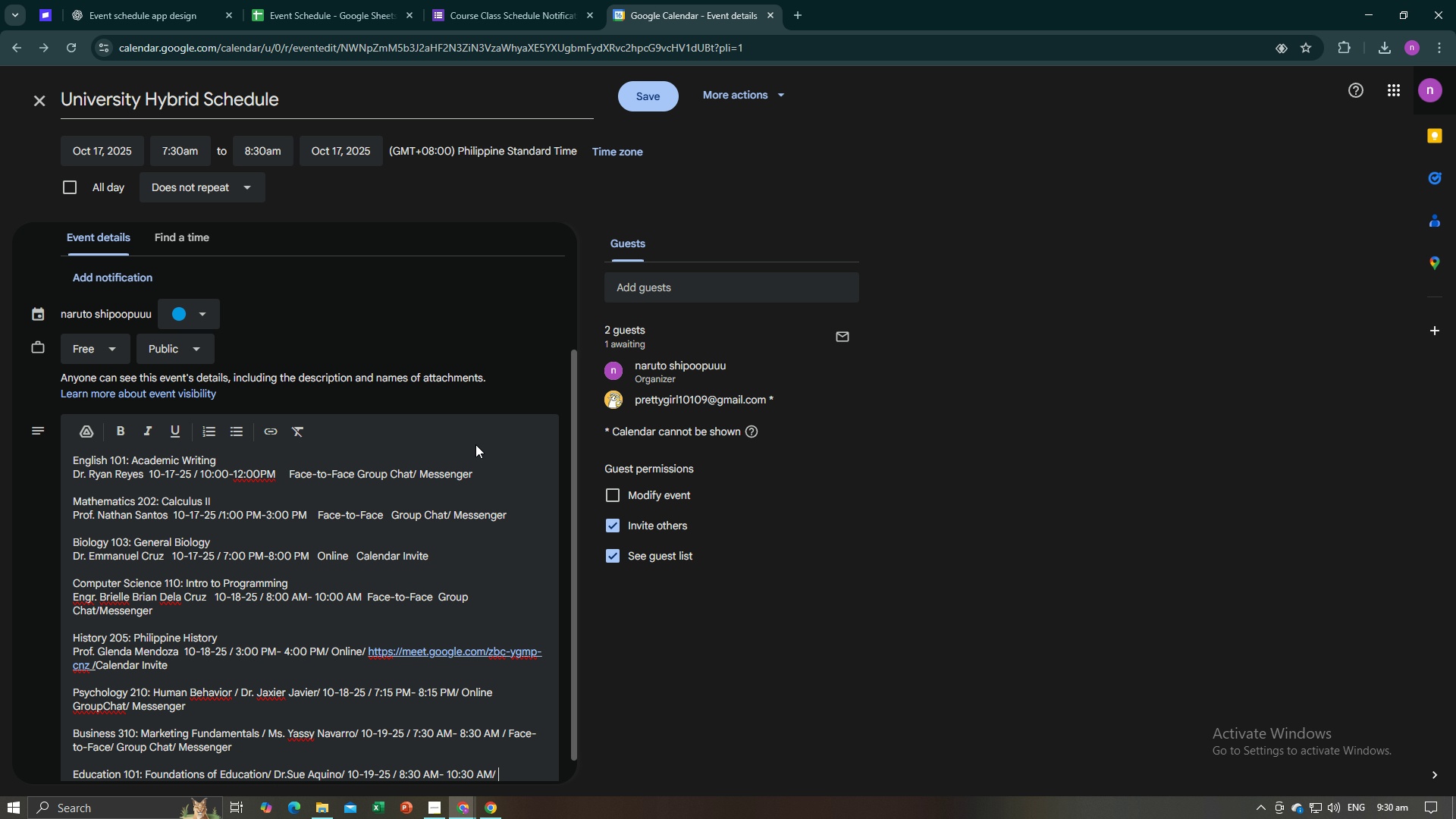 
key(Control+V)
 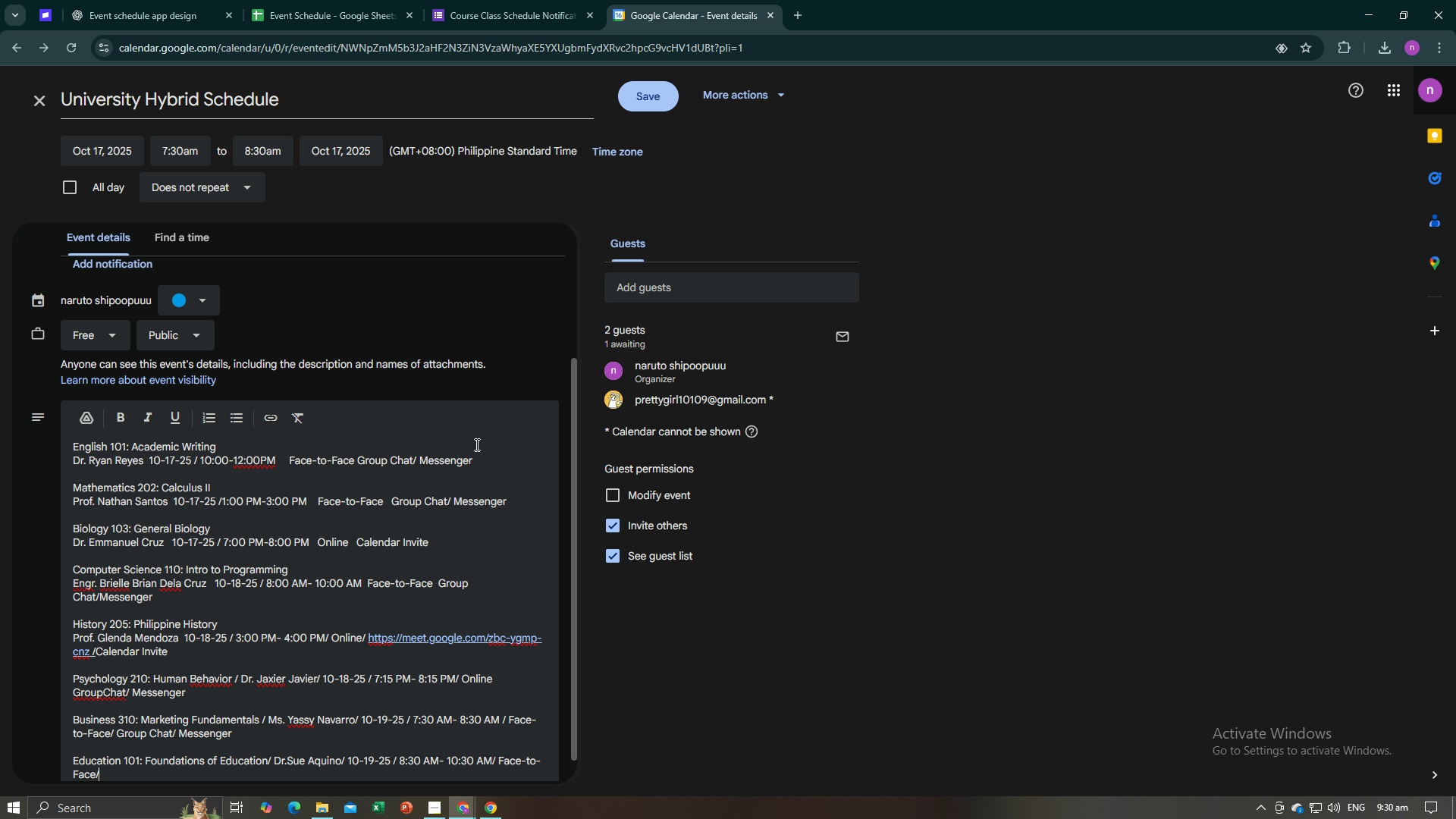 
key(Slash)
 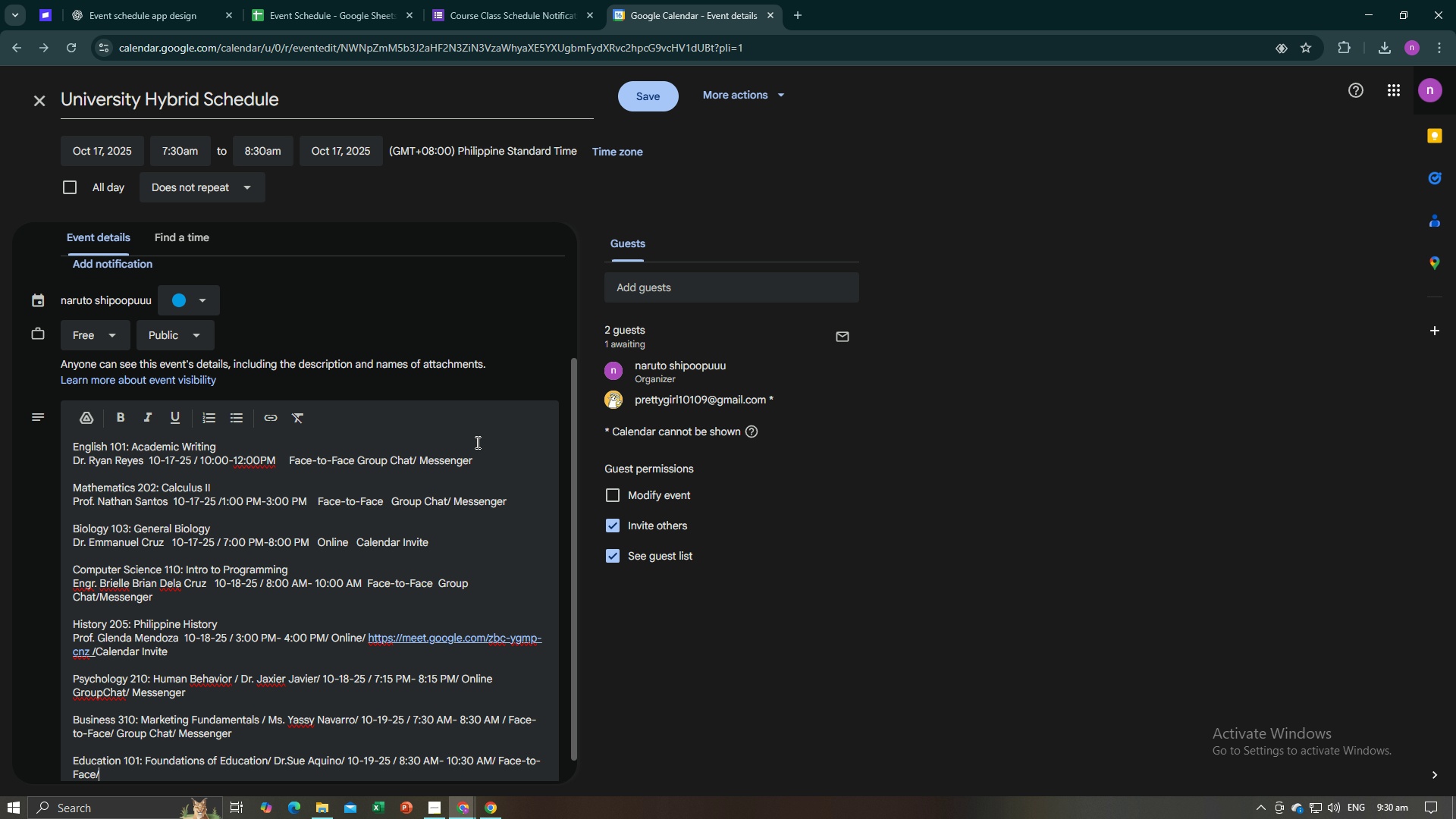 
key(Space)
 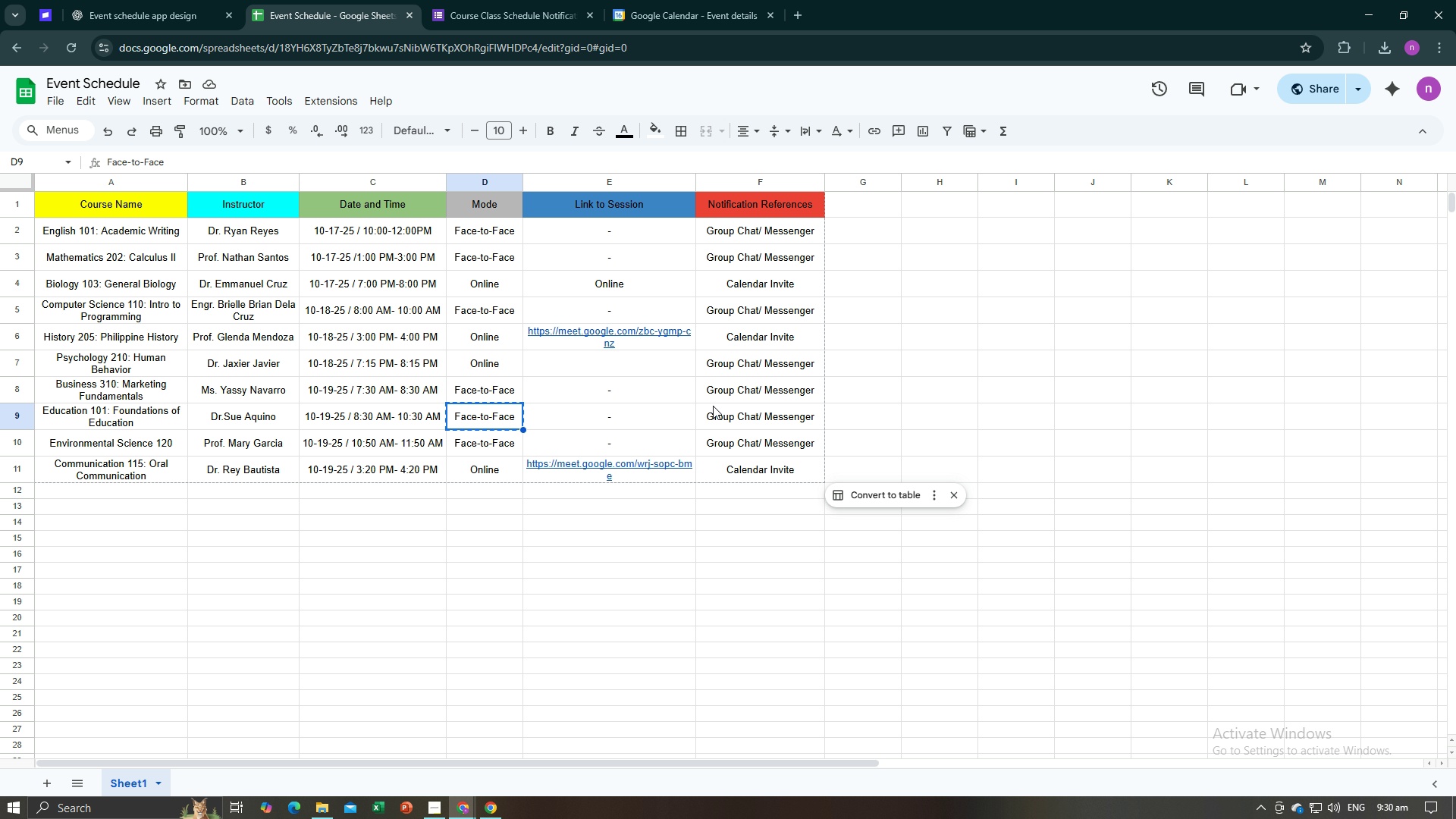 
key(Control+C)
 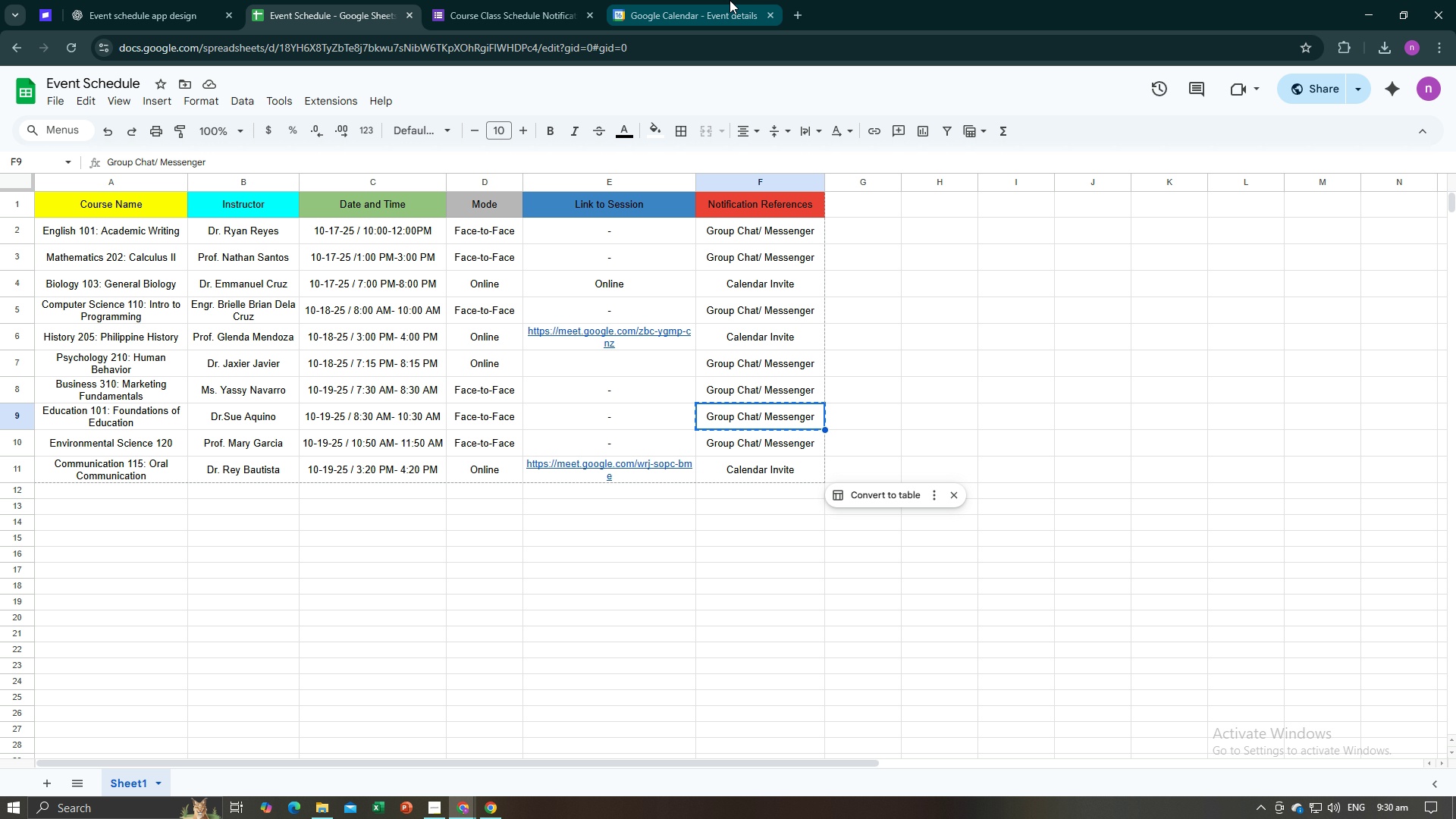 
left_click([729, 0])
 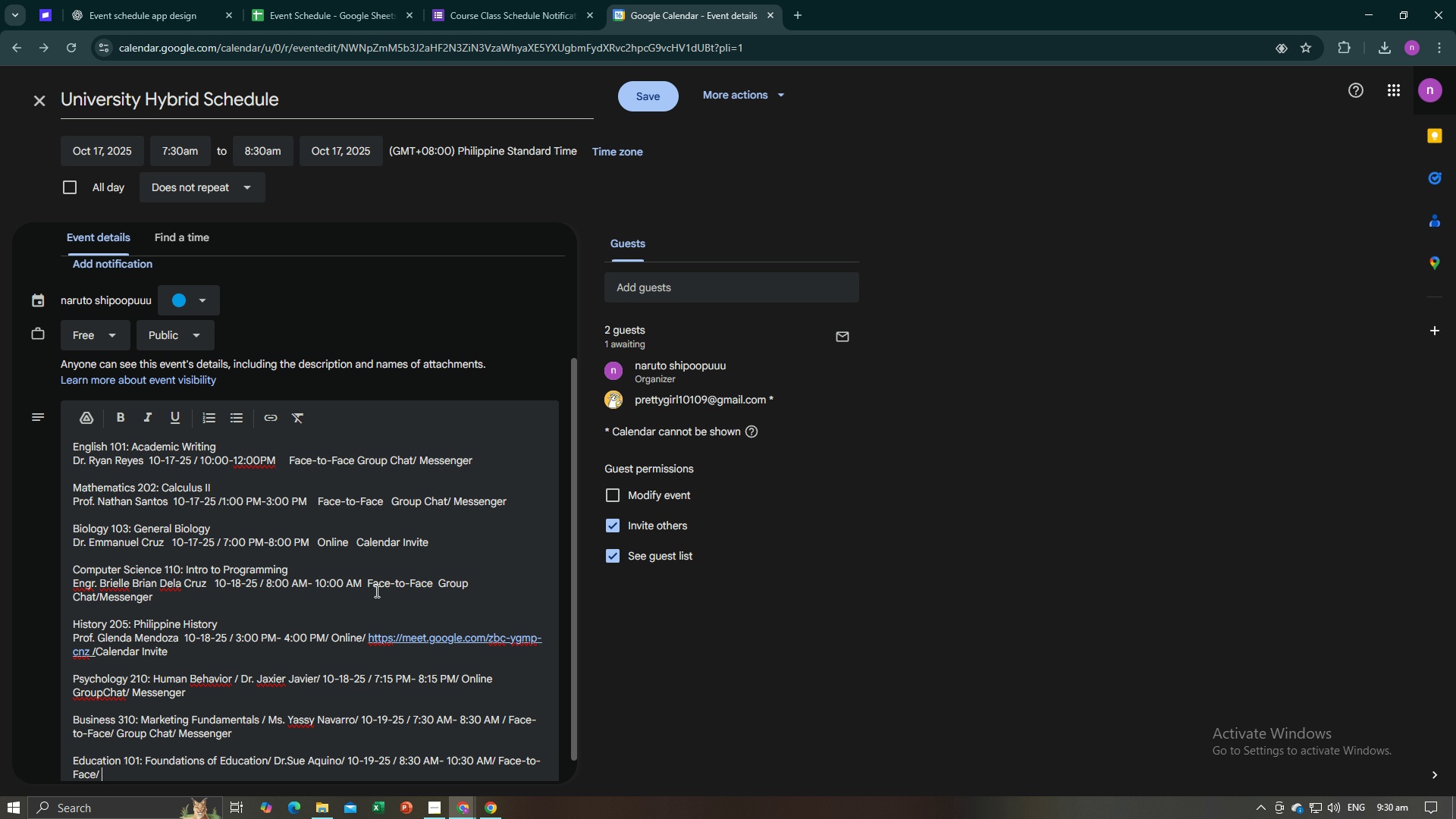 
key(Control+V)
 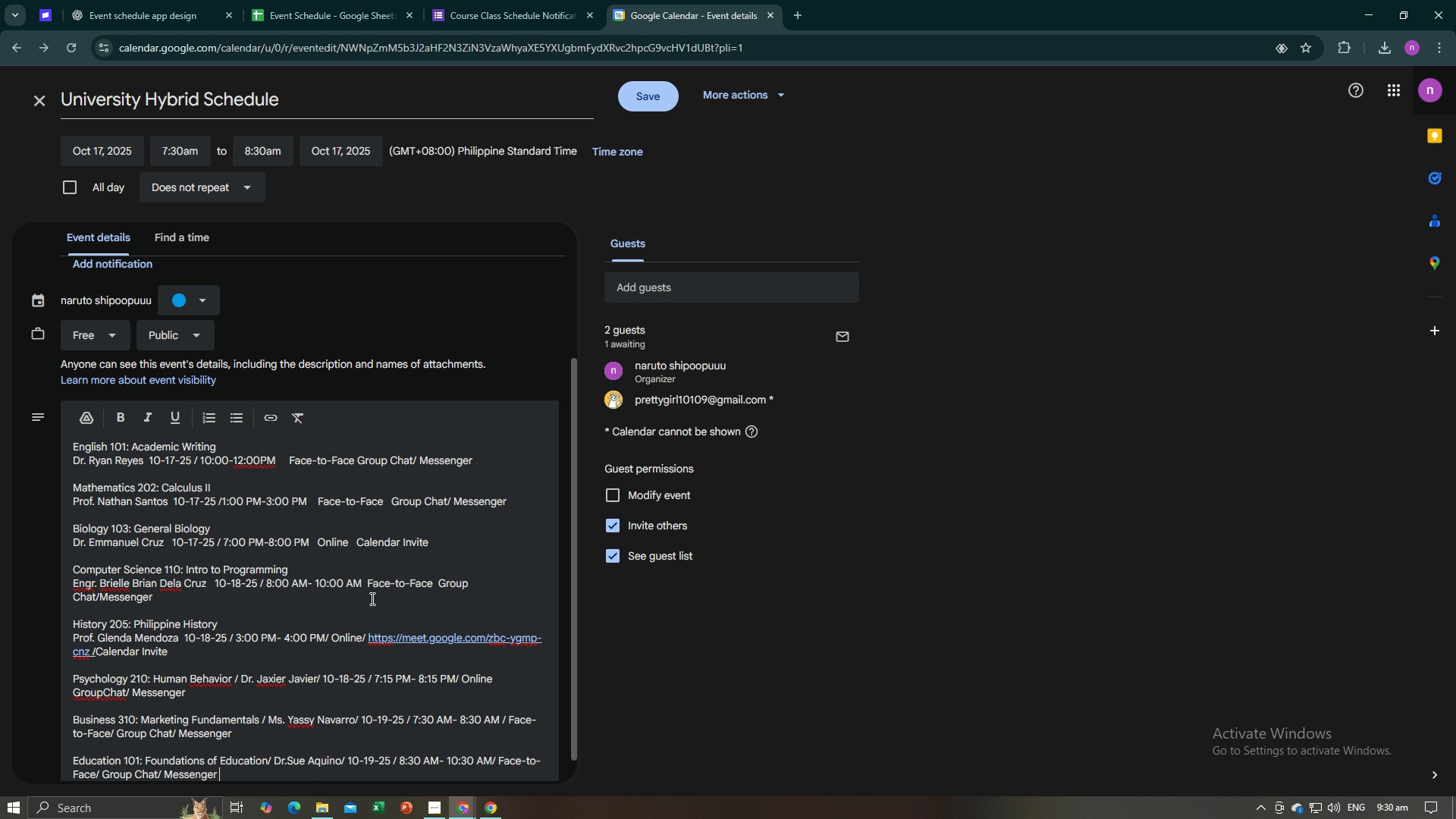 
key(Space)
 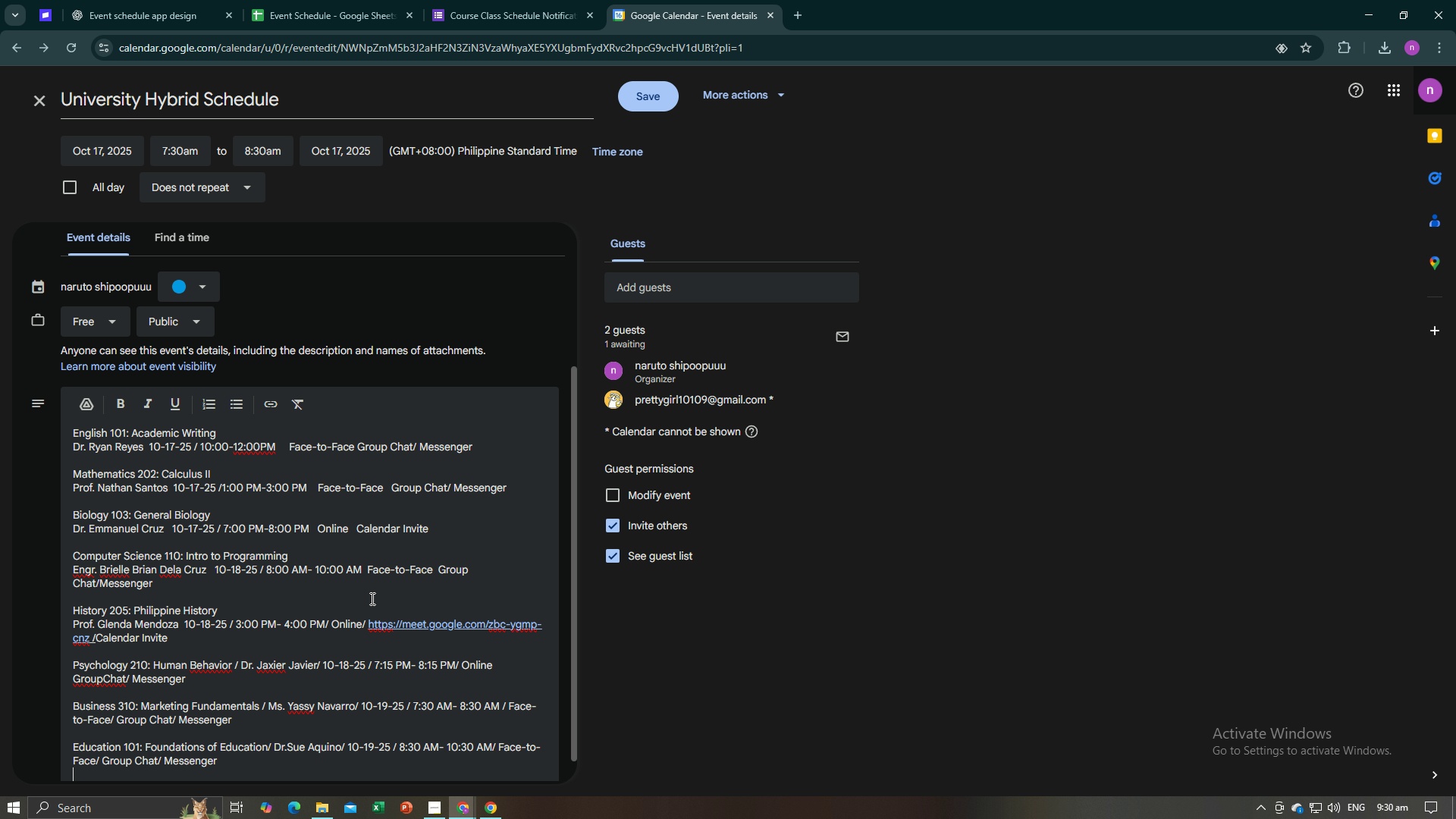 
key(Enter)
 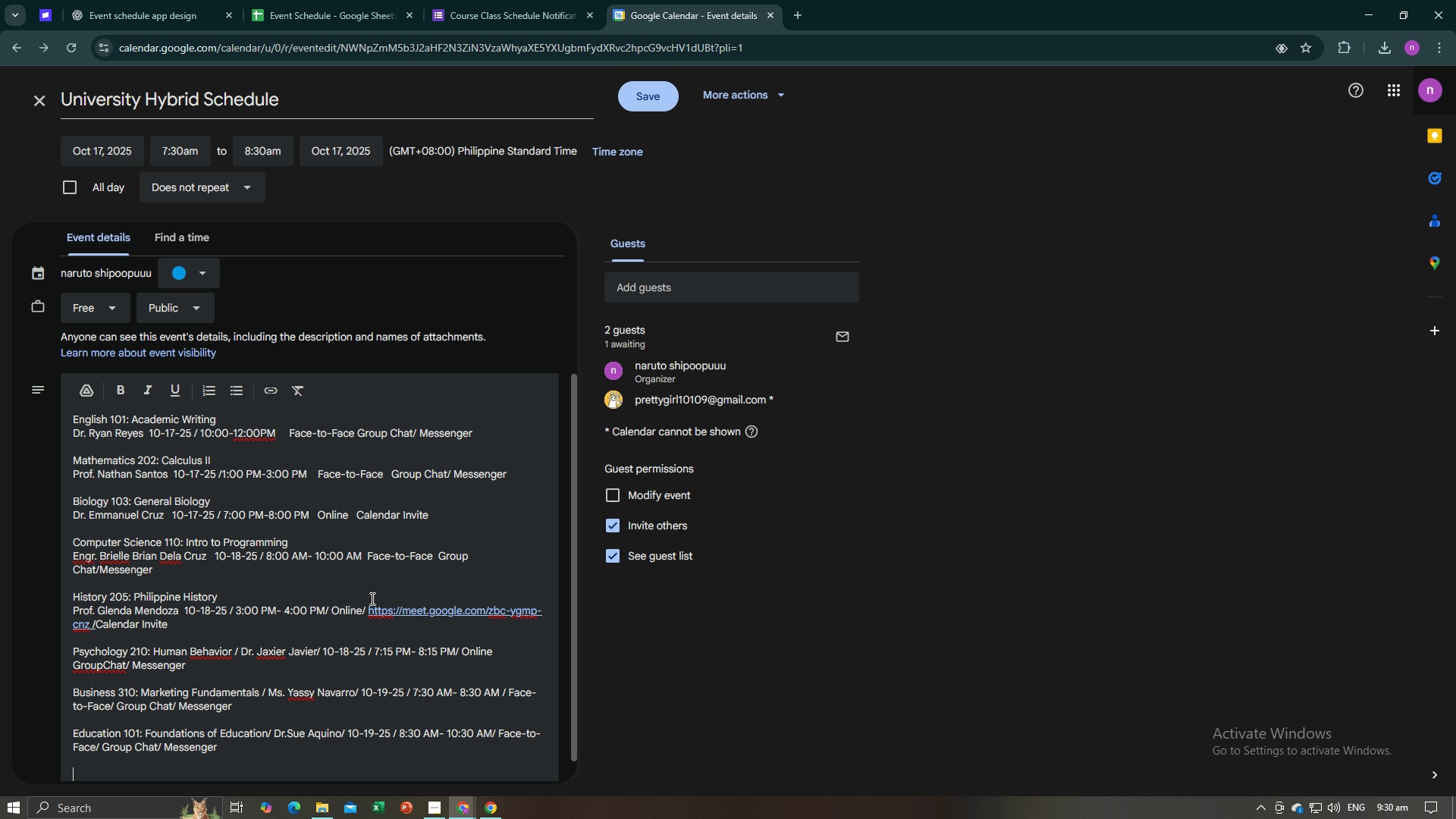 
key(Enter)
 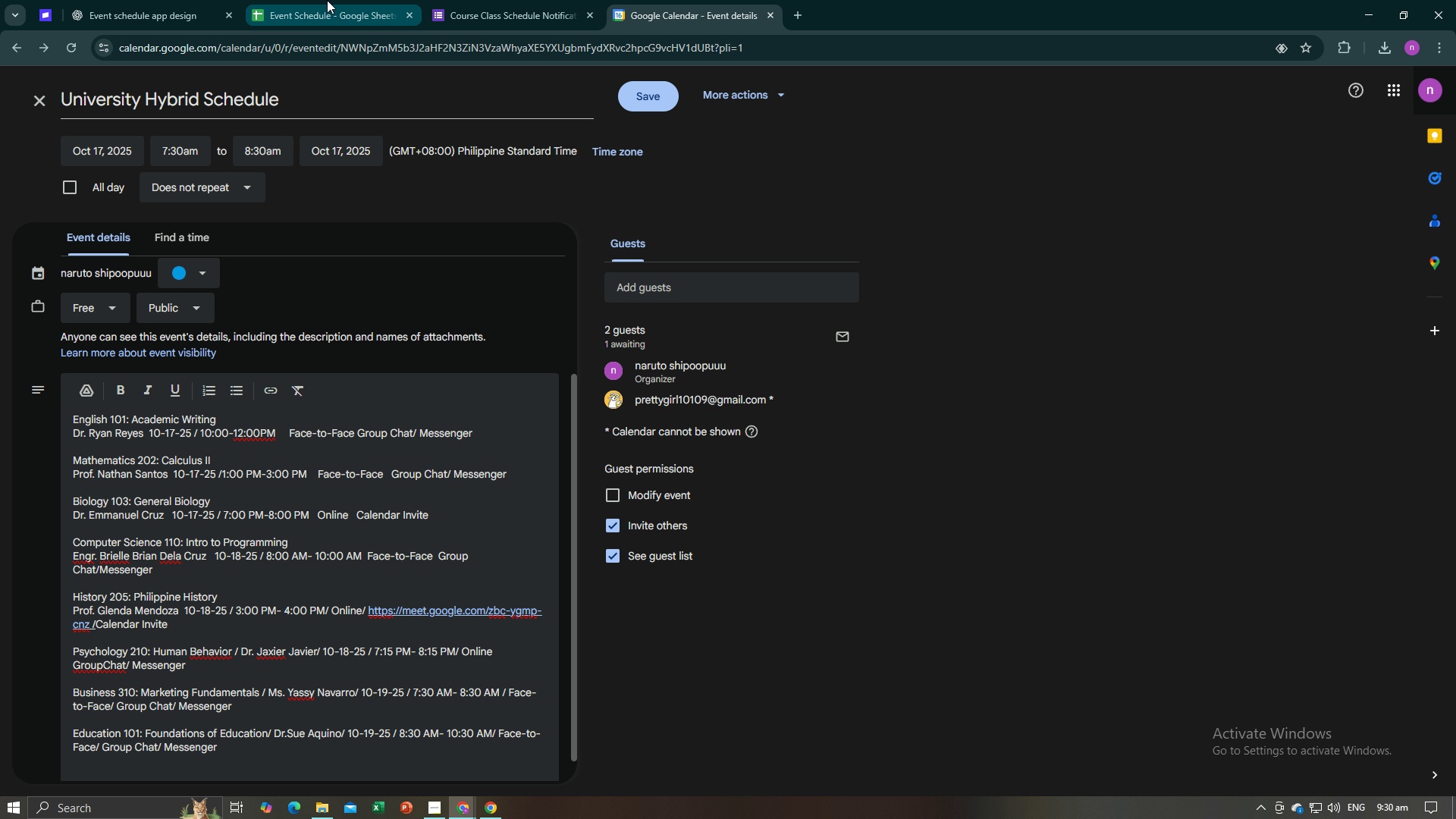 
left_click([328, 0])
 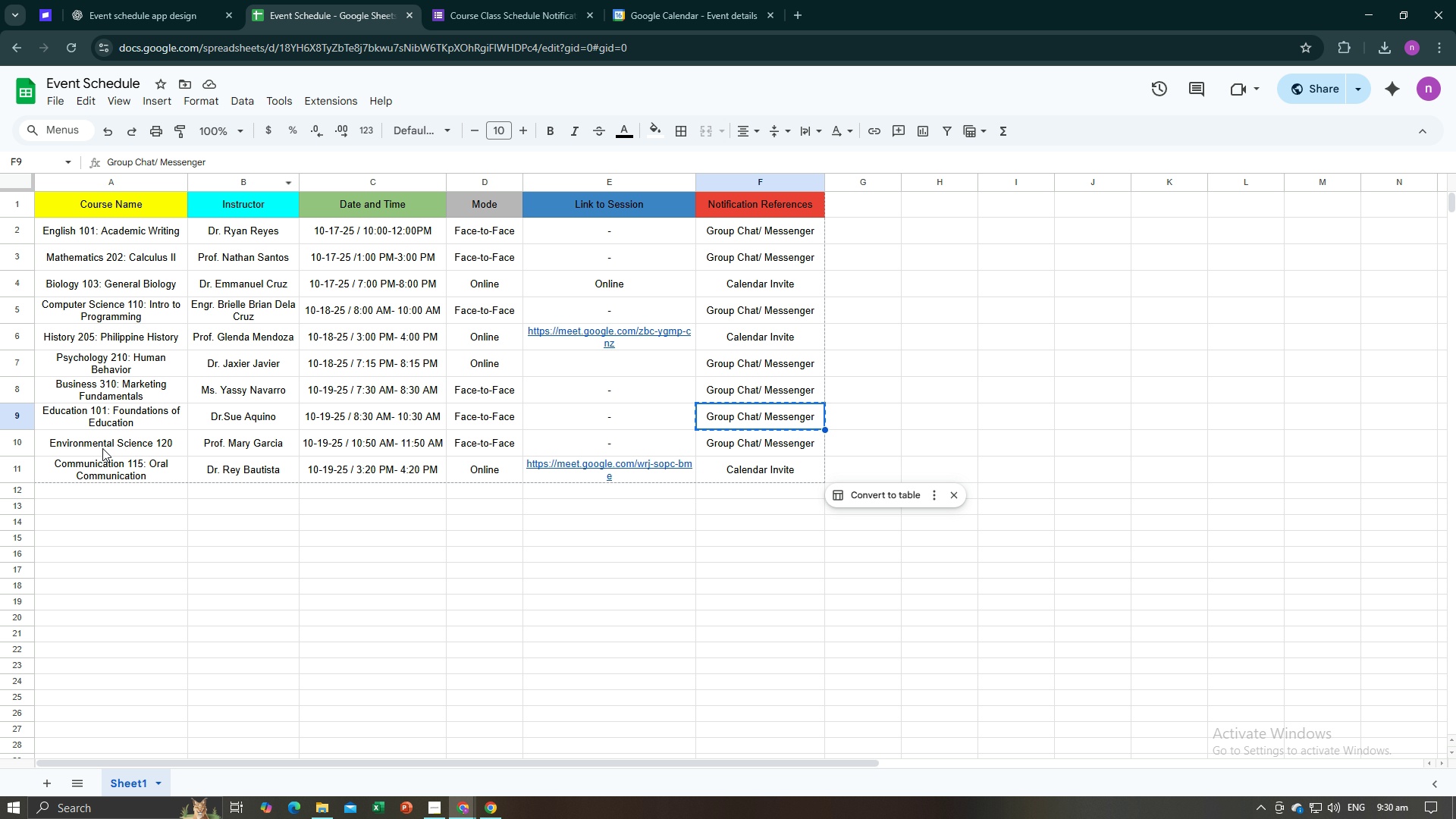 
left_click([102, 448])
 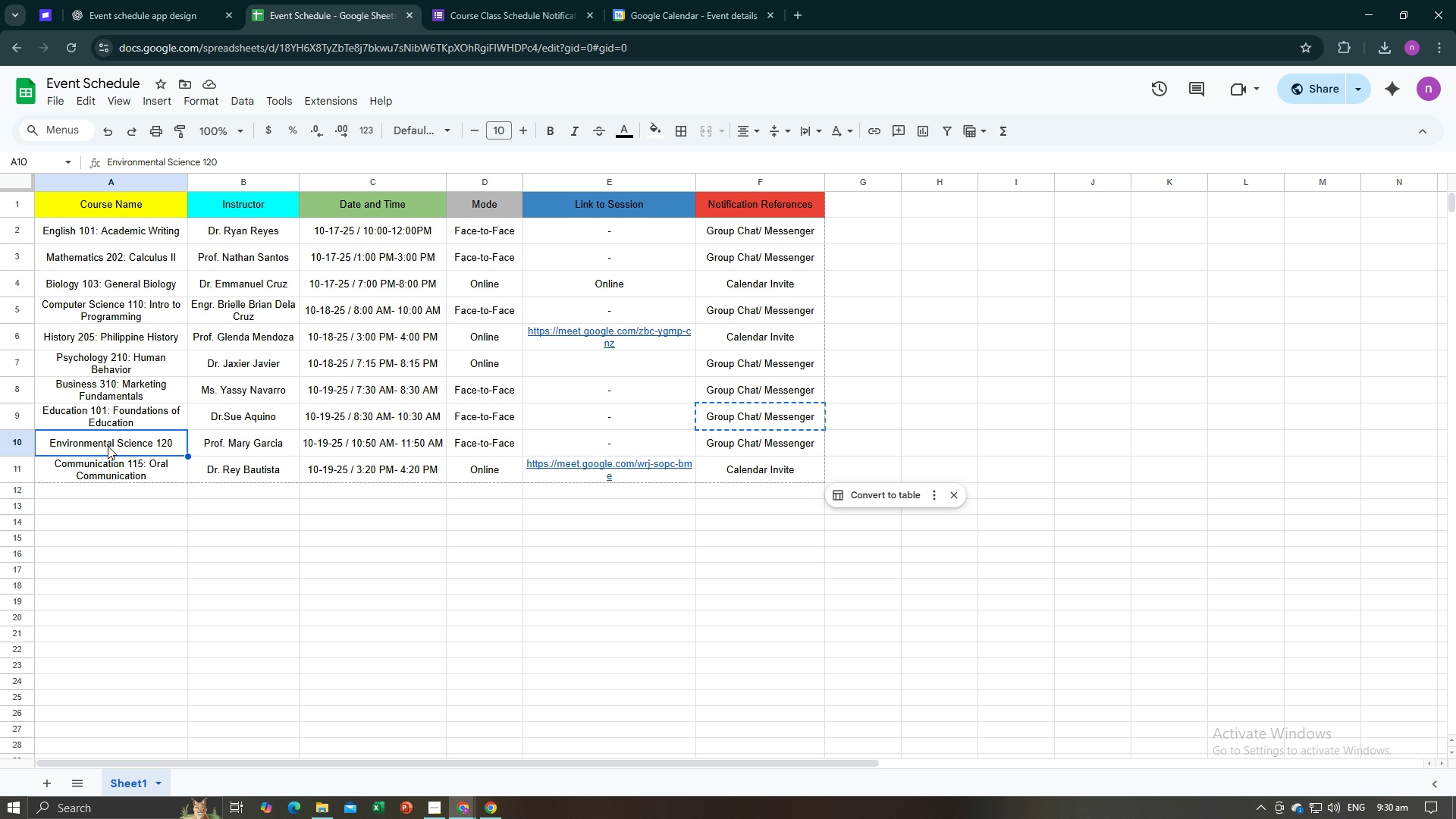 
key(Control+C)
 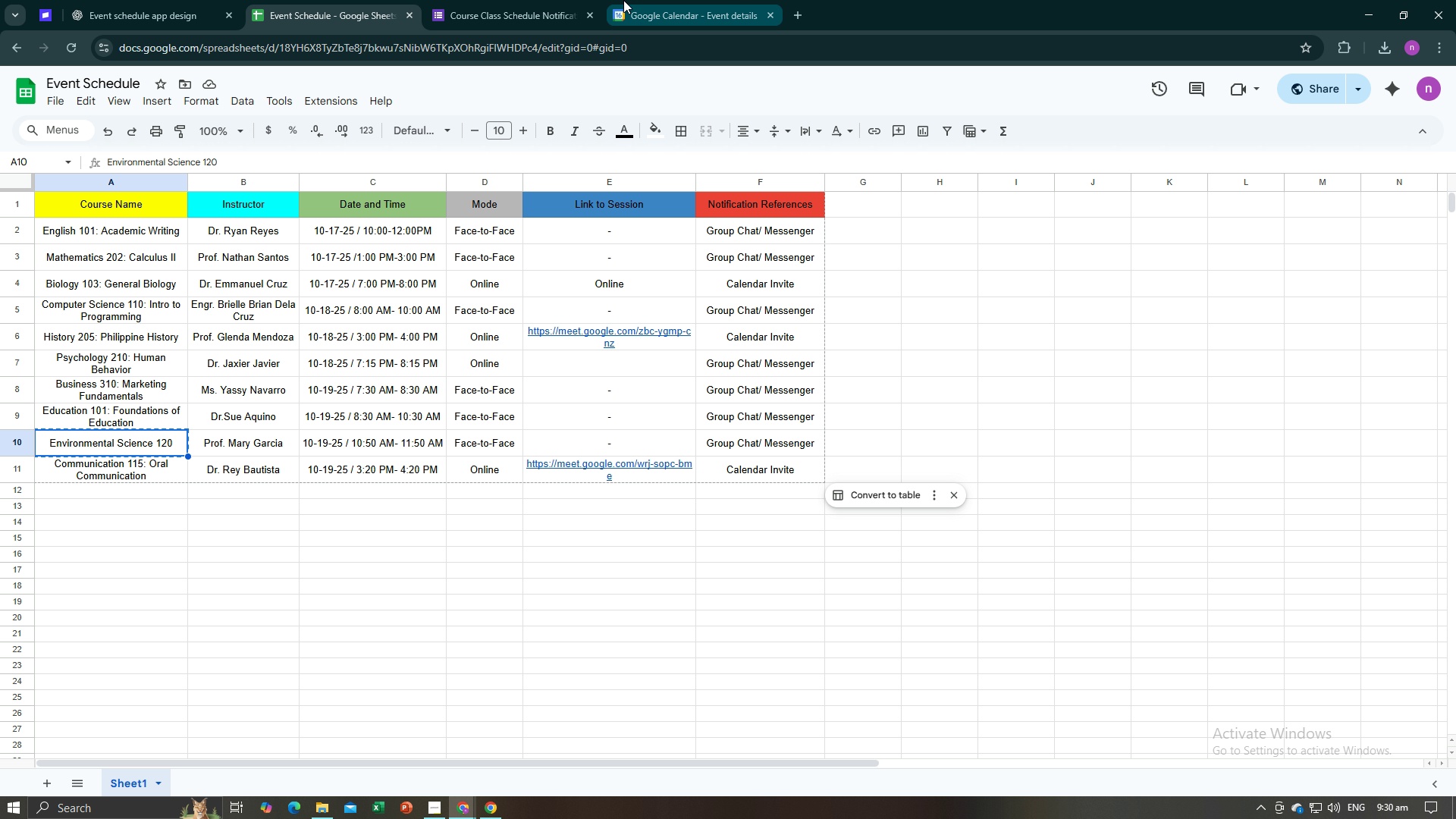 
left_click([649, 0])
 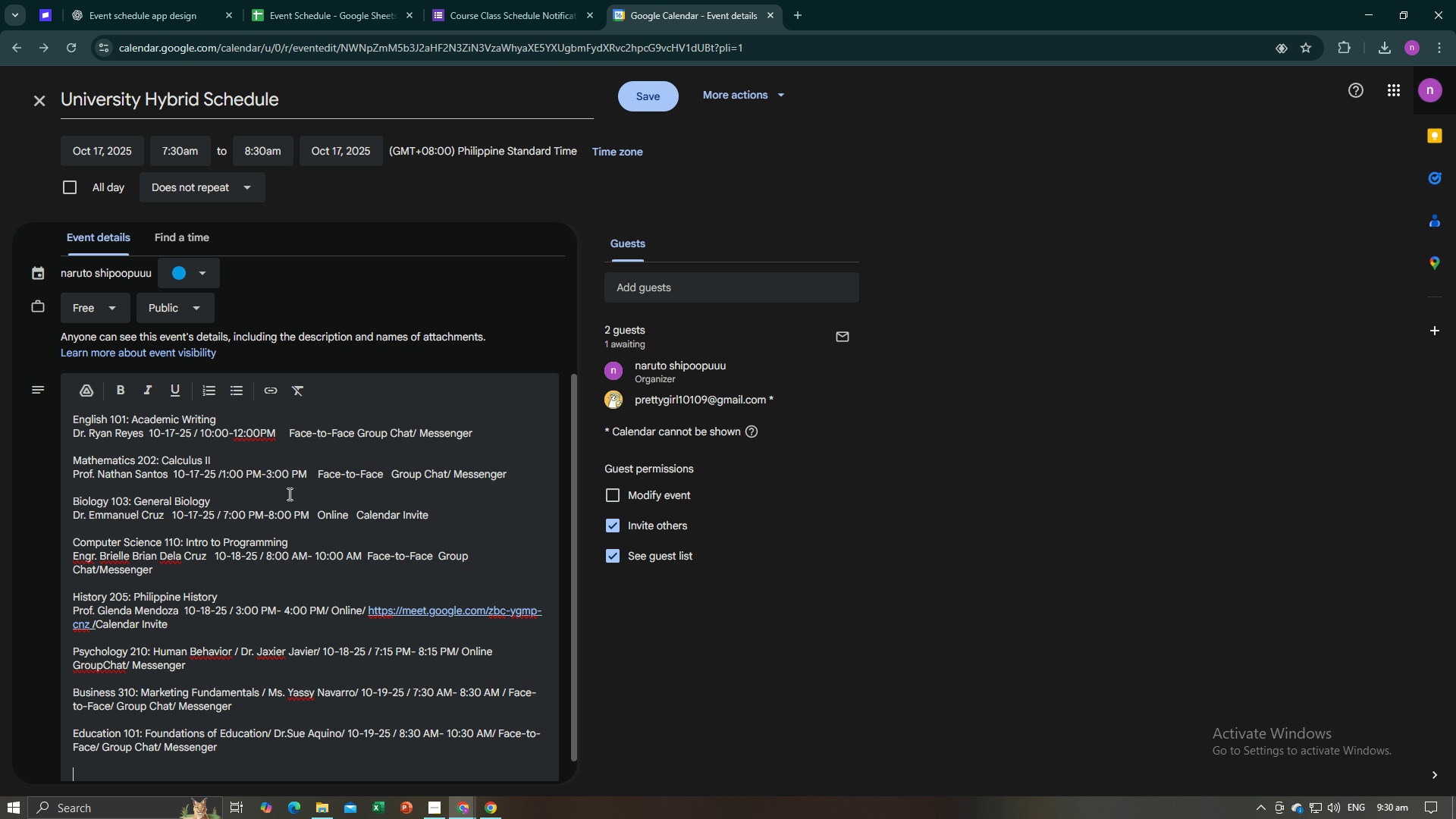 
key(Control+V)
 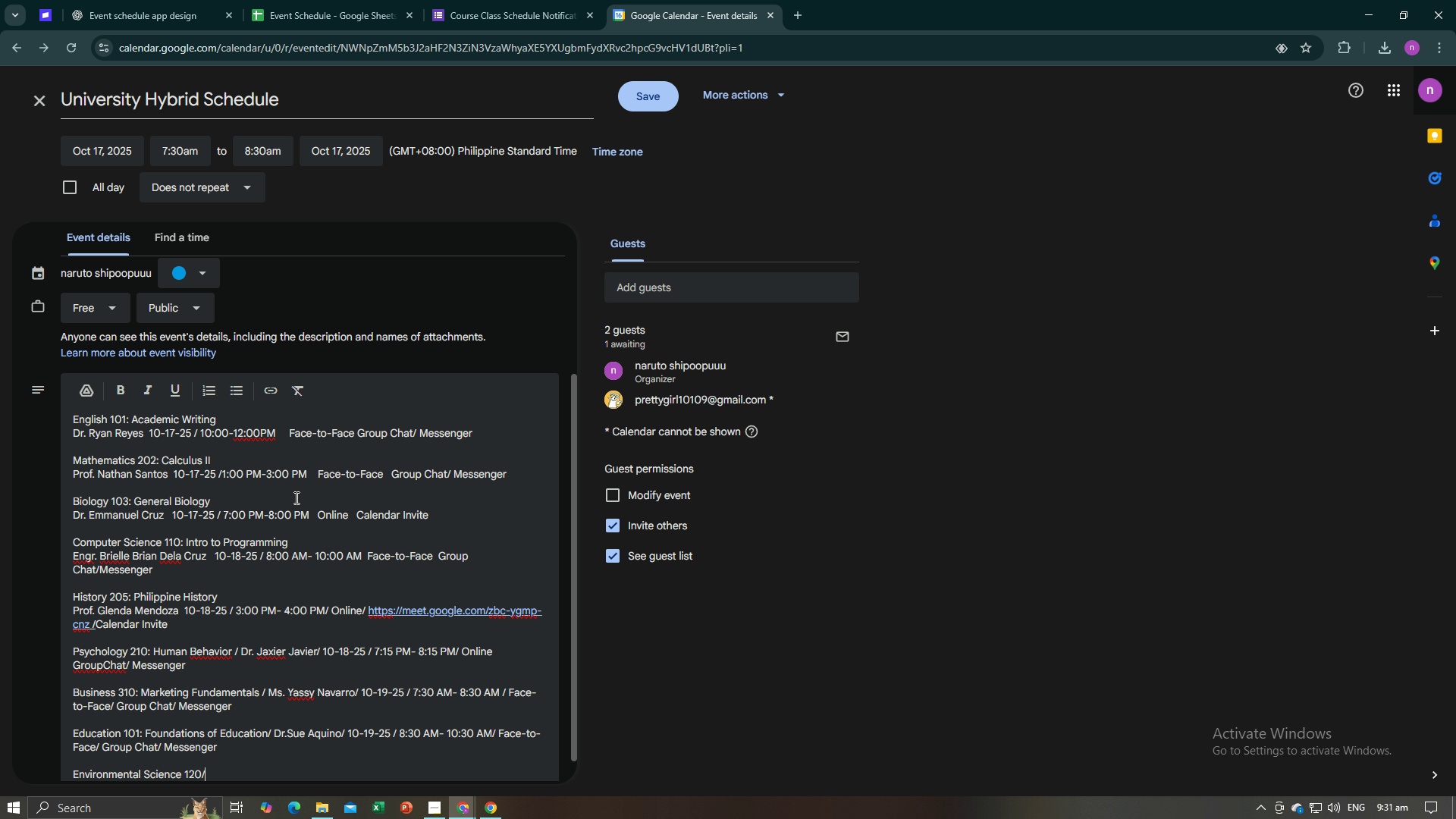 
key(Slash)
 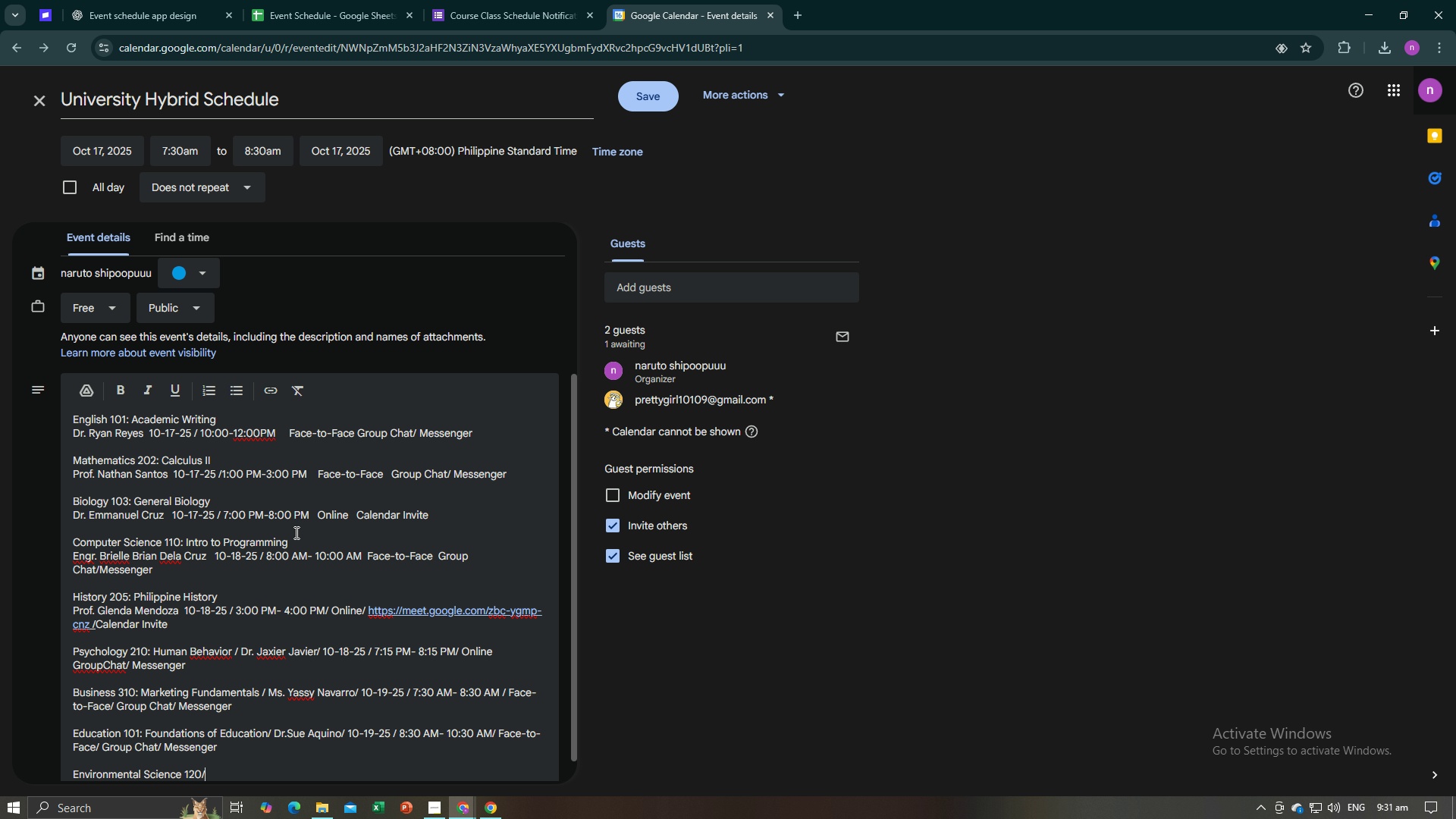 
key(Space)
 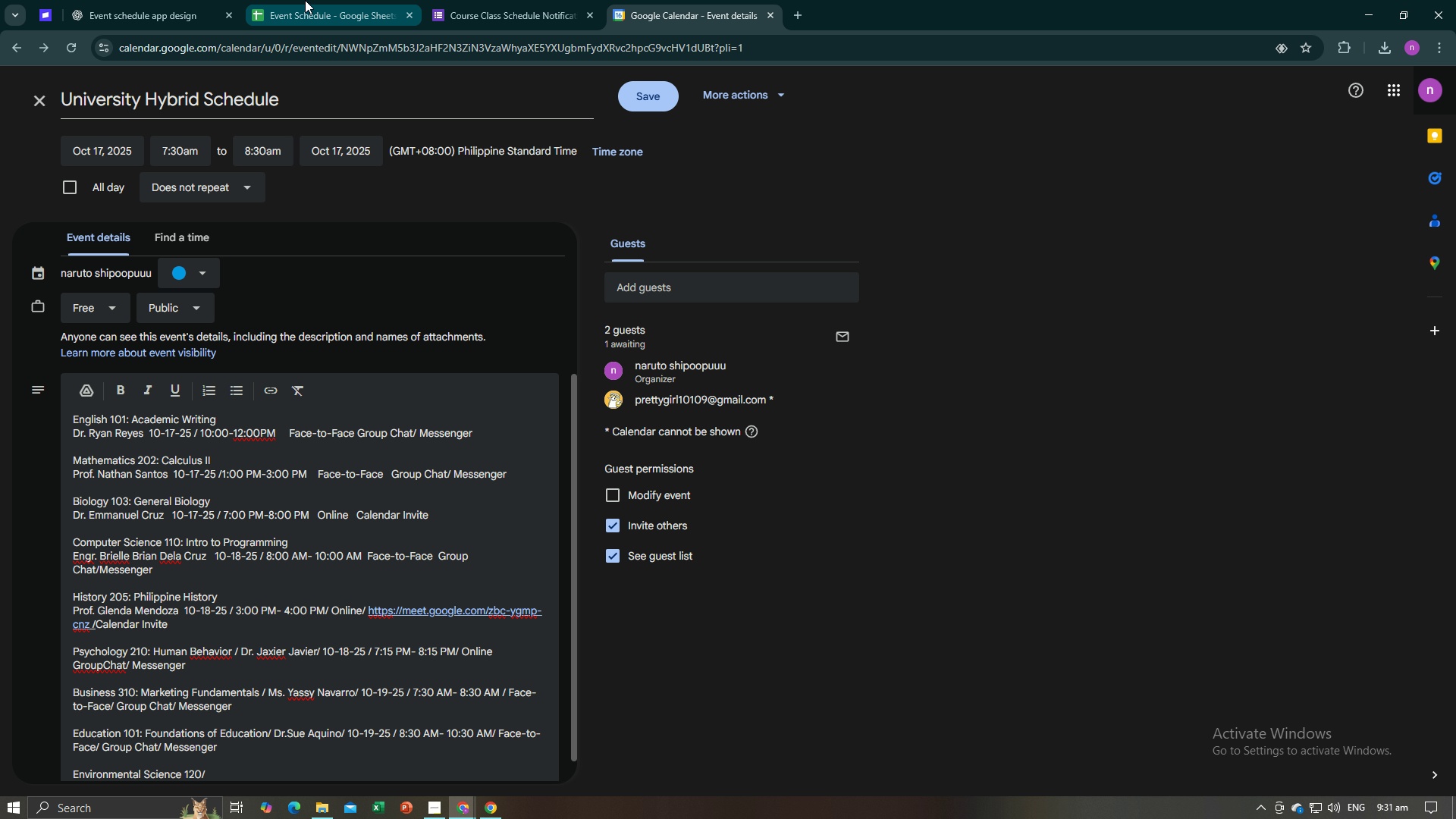 
left_click([305, 0])
 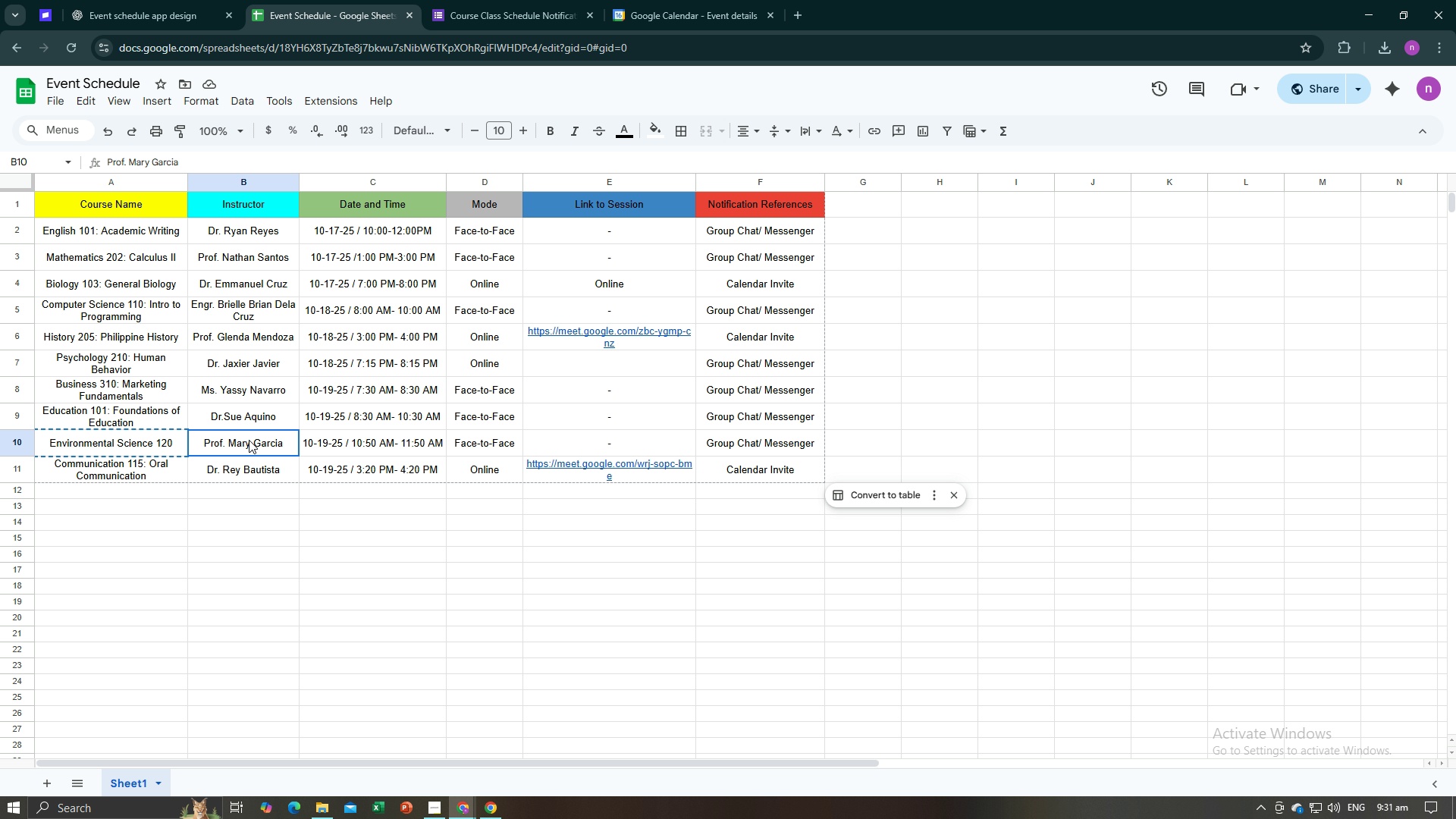 
left_click([249, 440])
 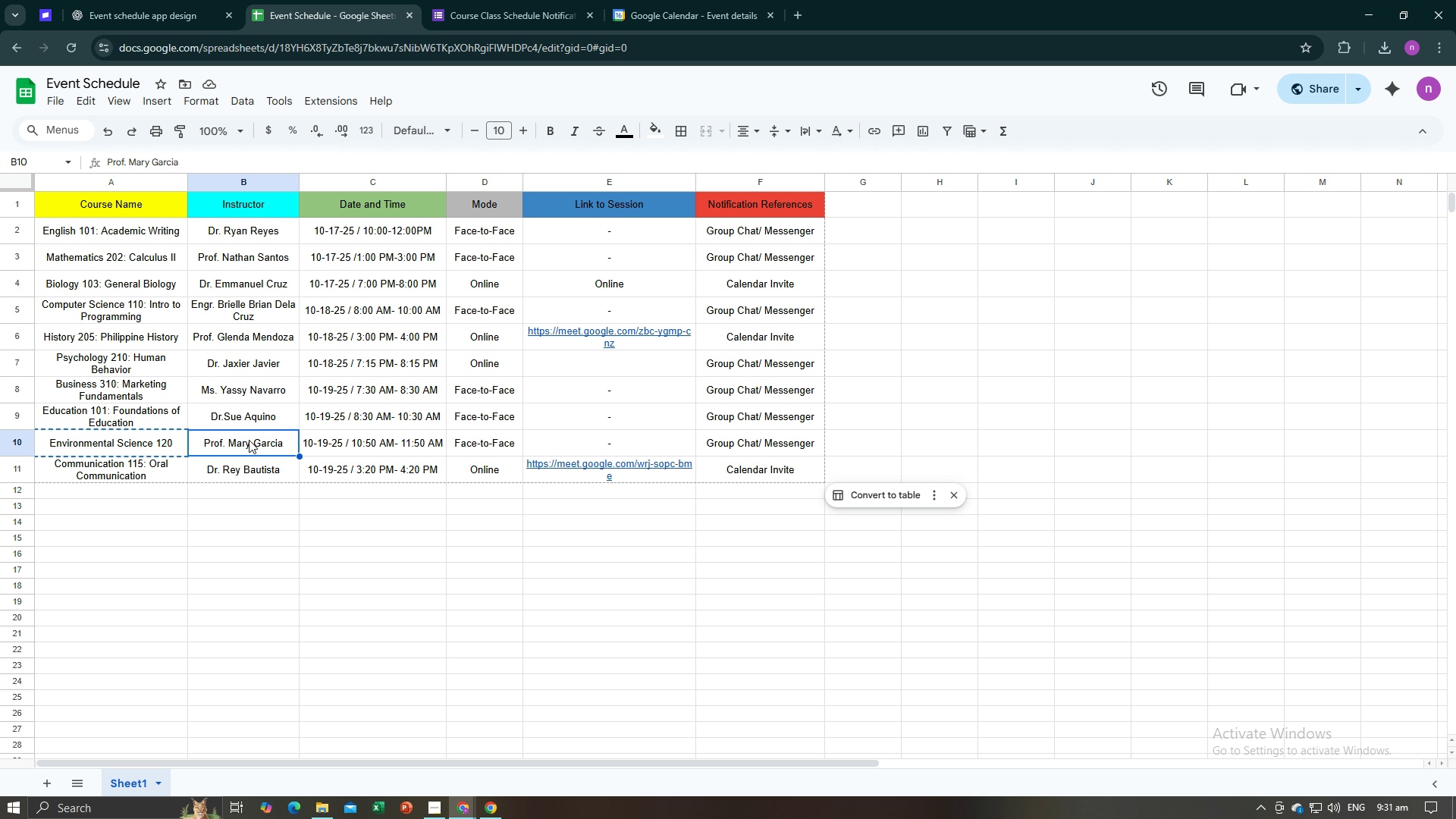 
key(Control+C)
 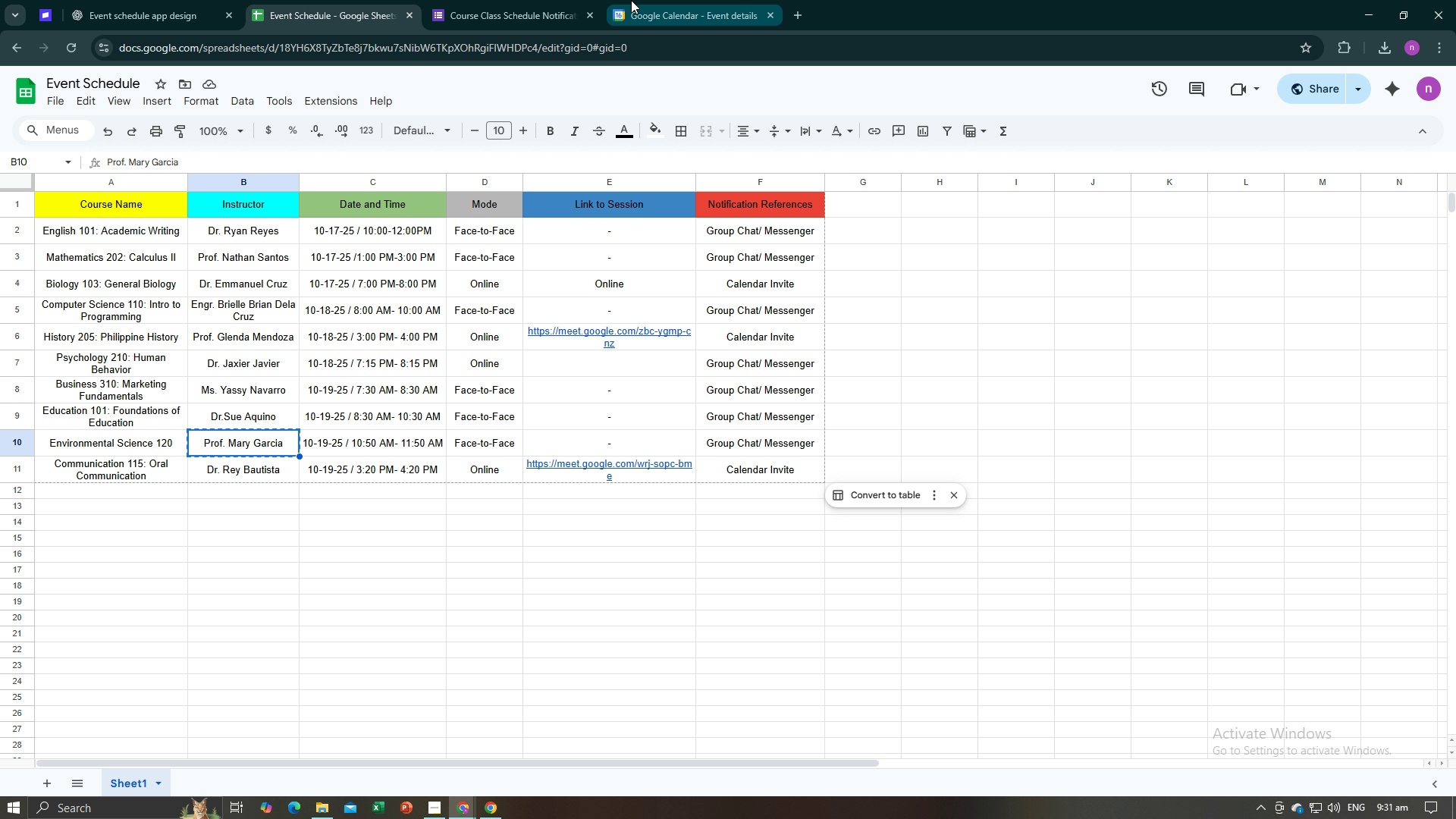 
left_click([631, 0])
 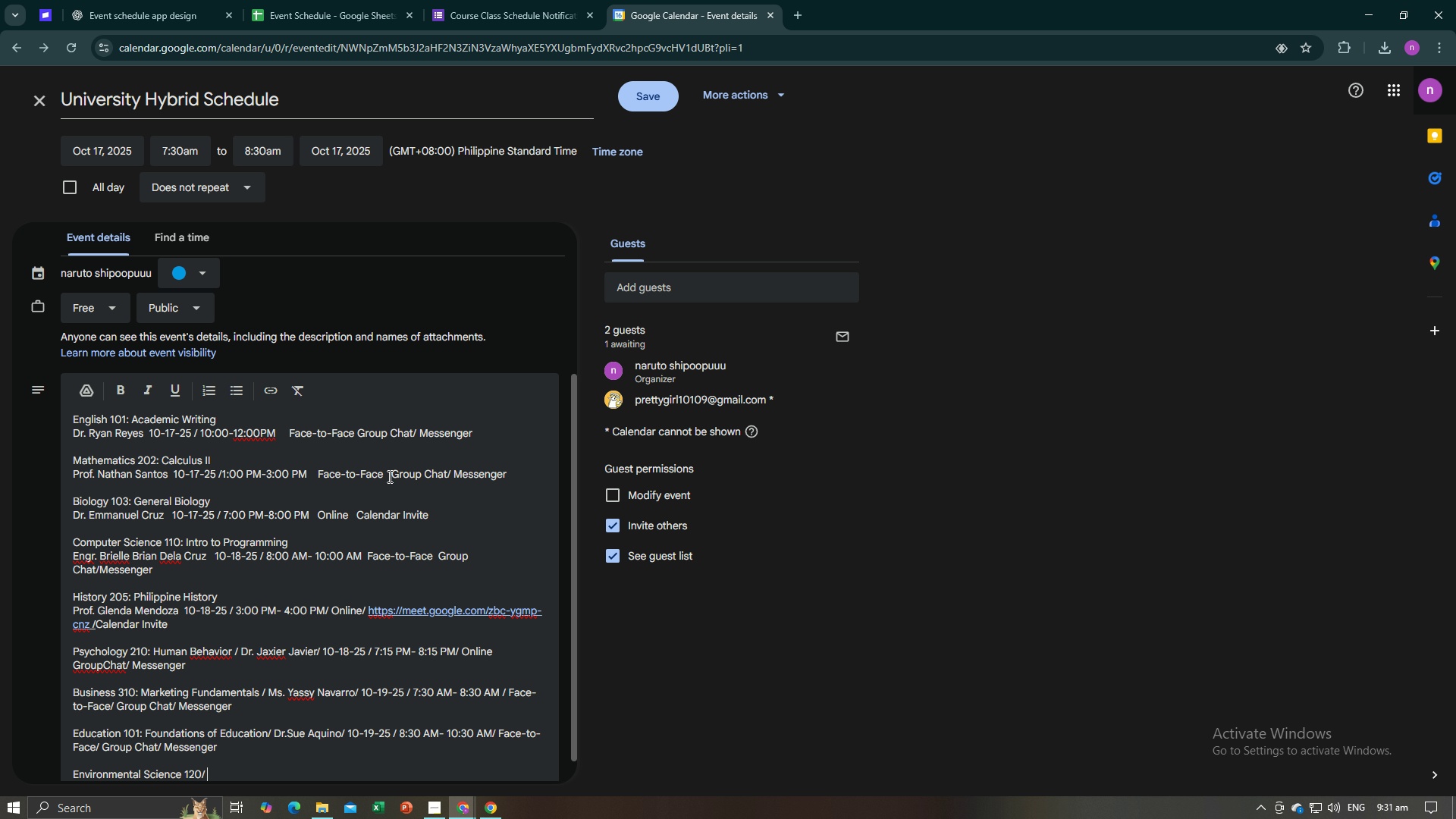 
key(Control+V)
 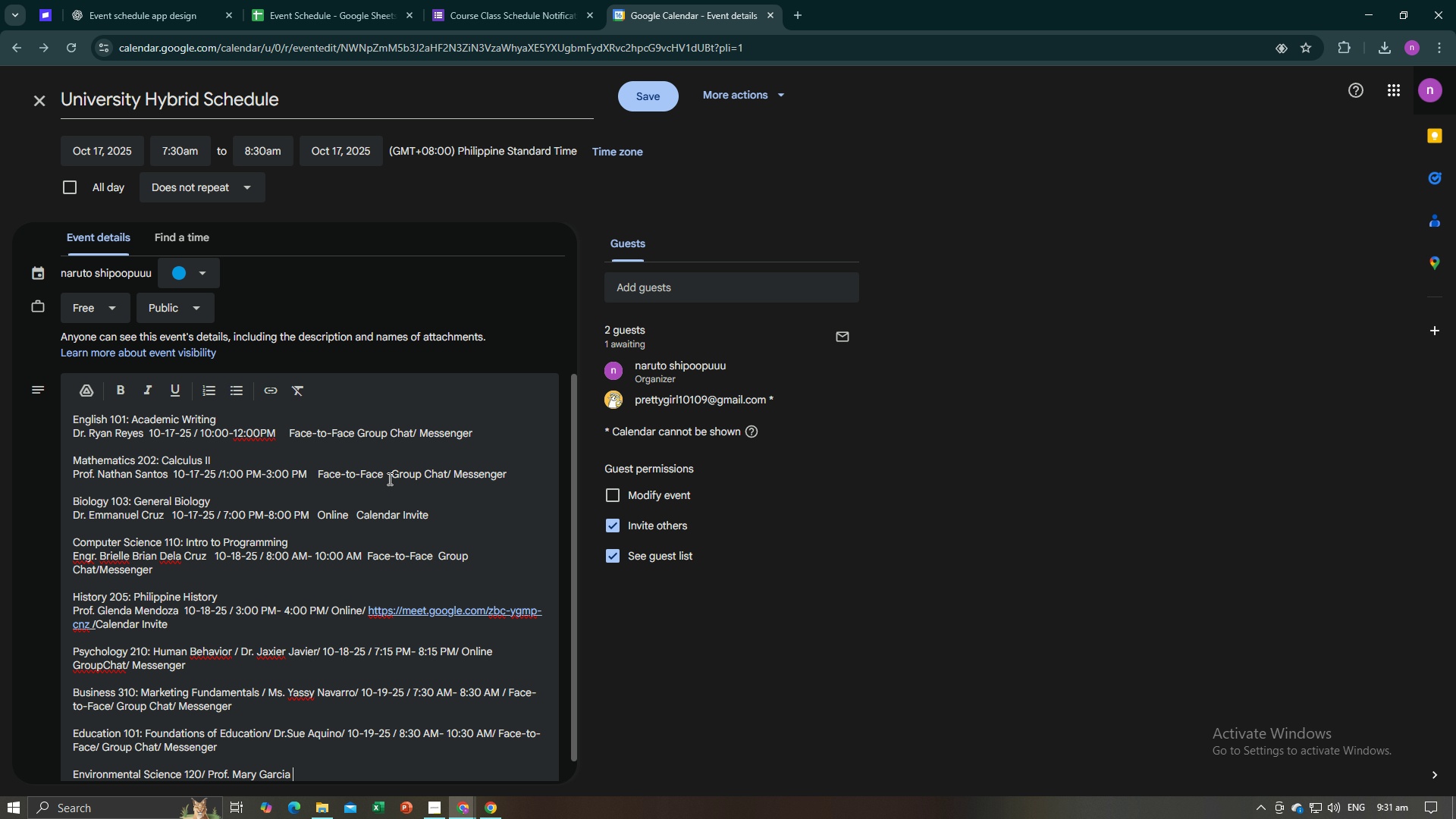 
key(Space)
 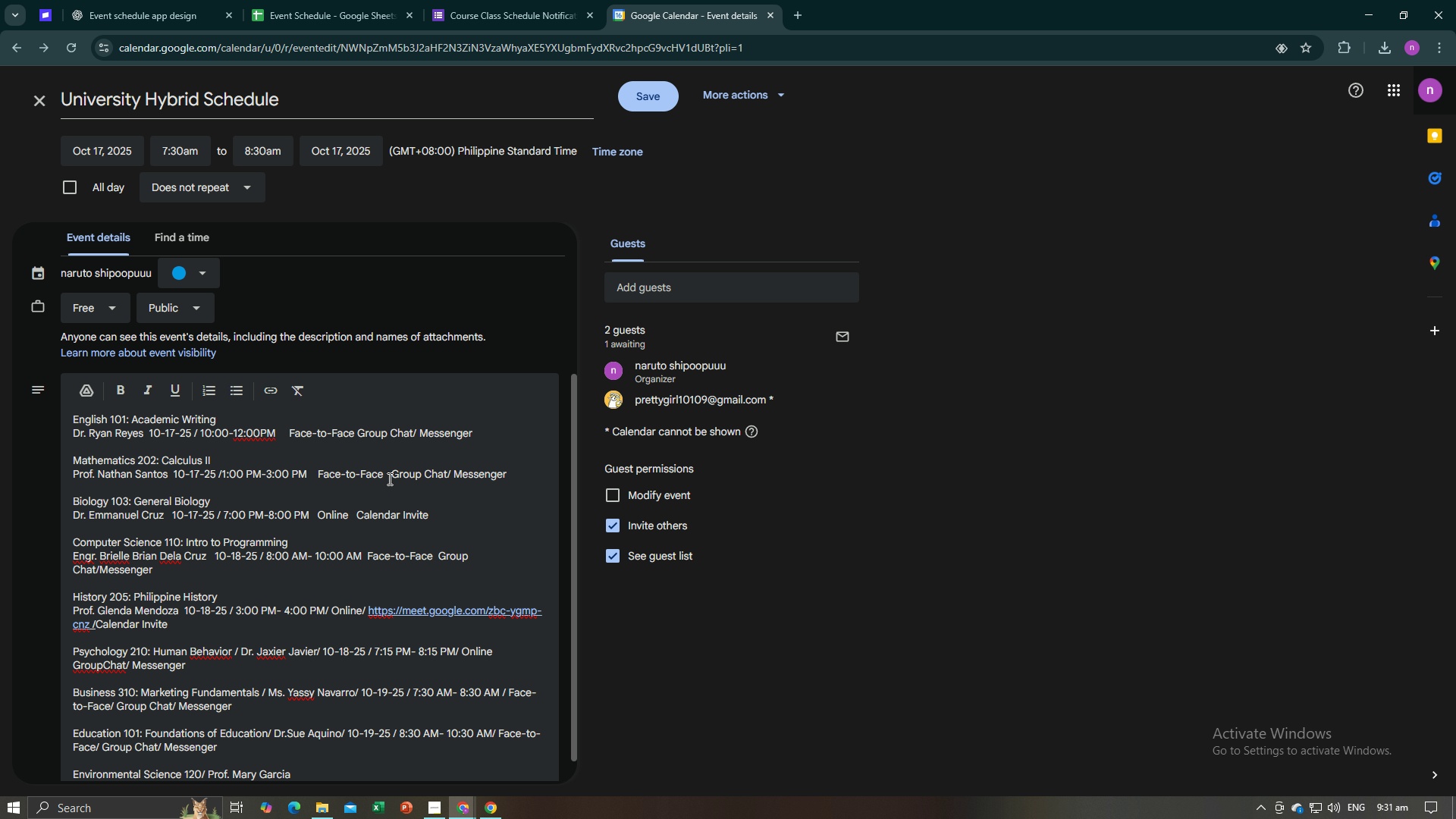 
key(Backspace)
 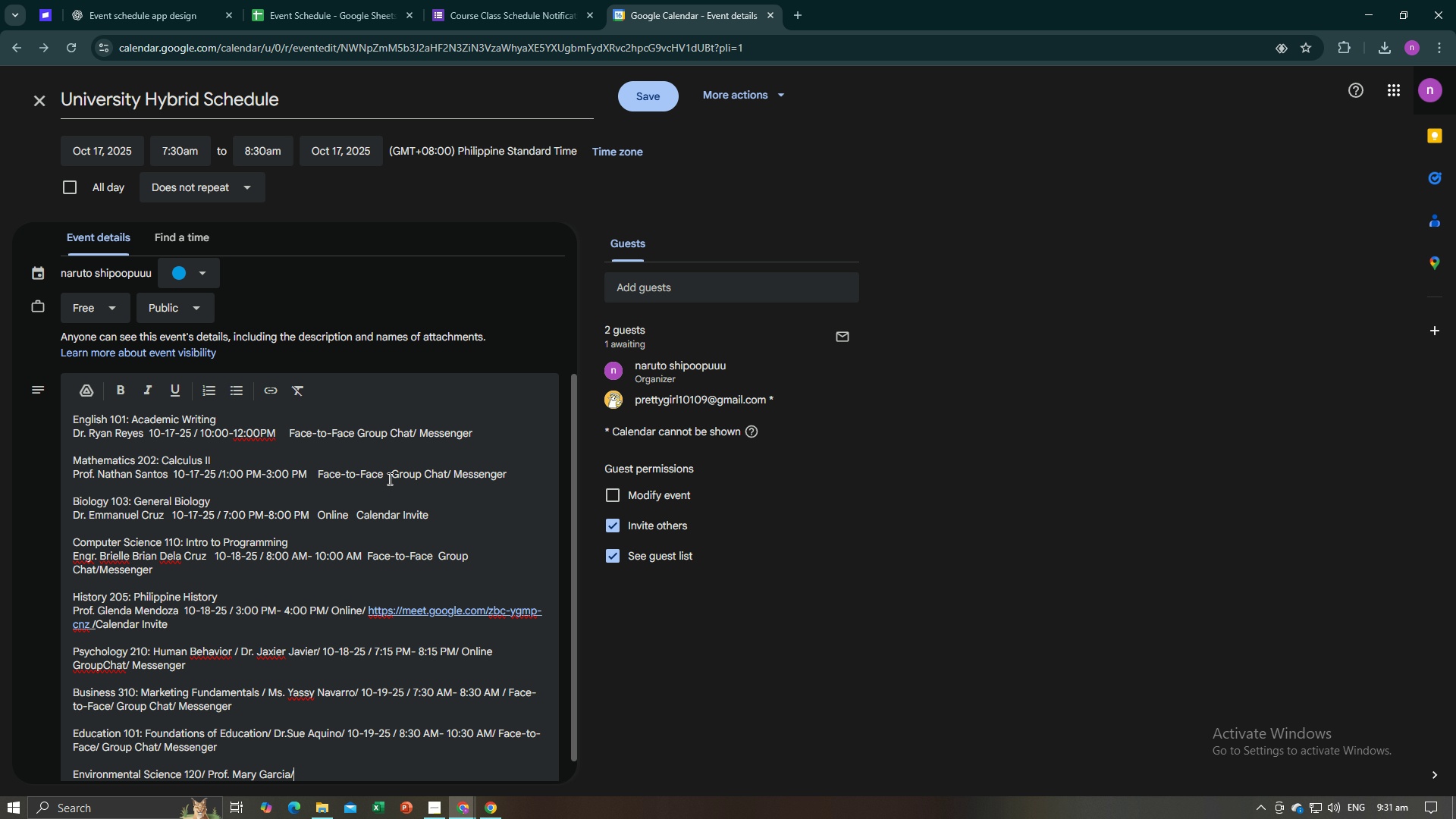 
key(Slash)
 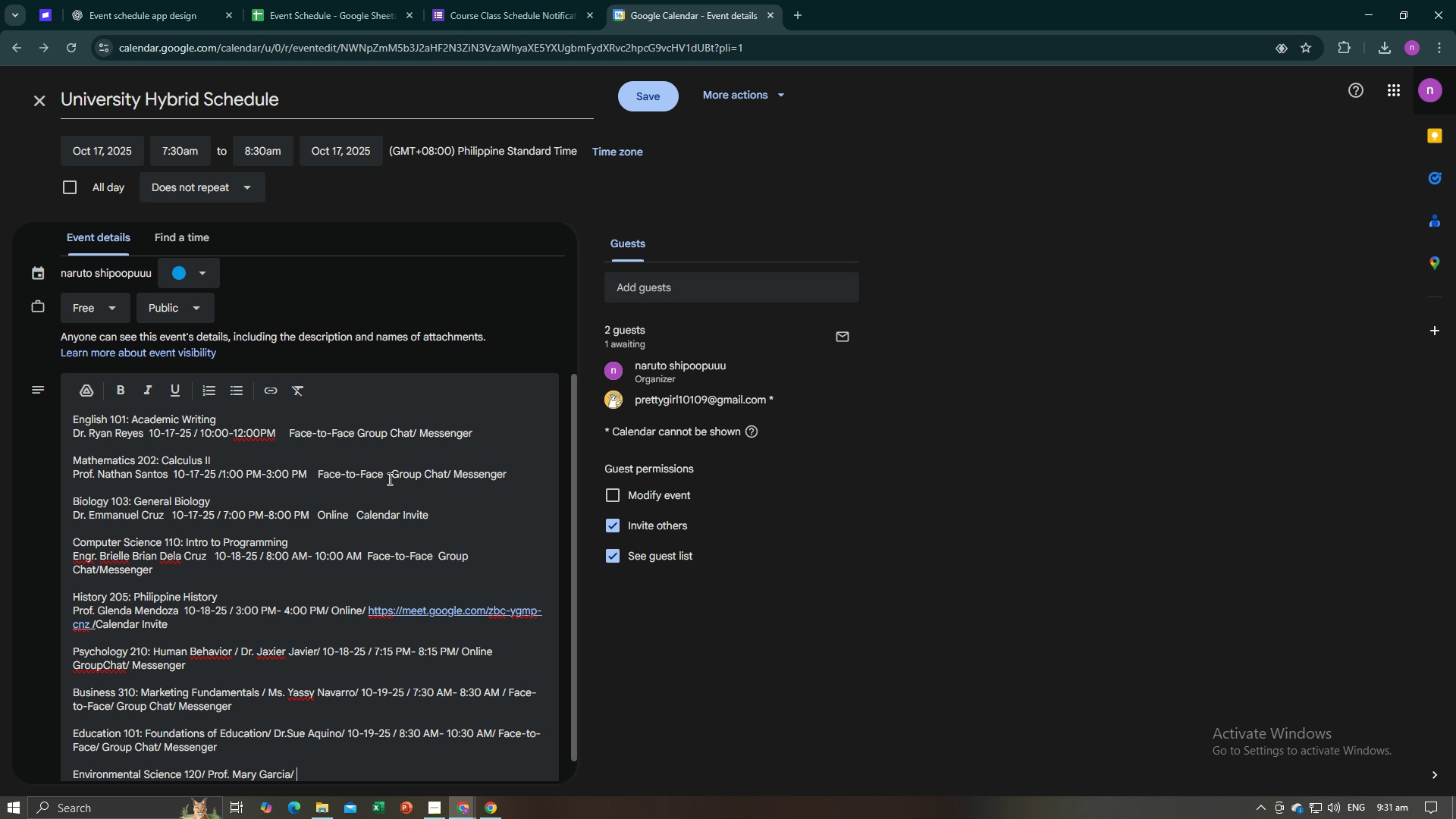 
key(Space)
 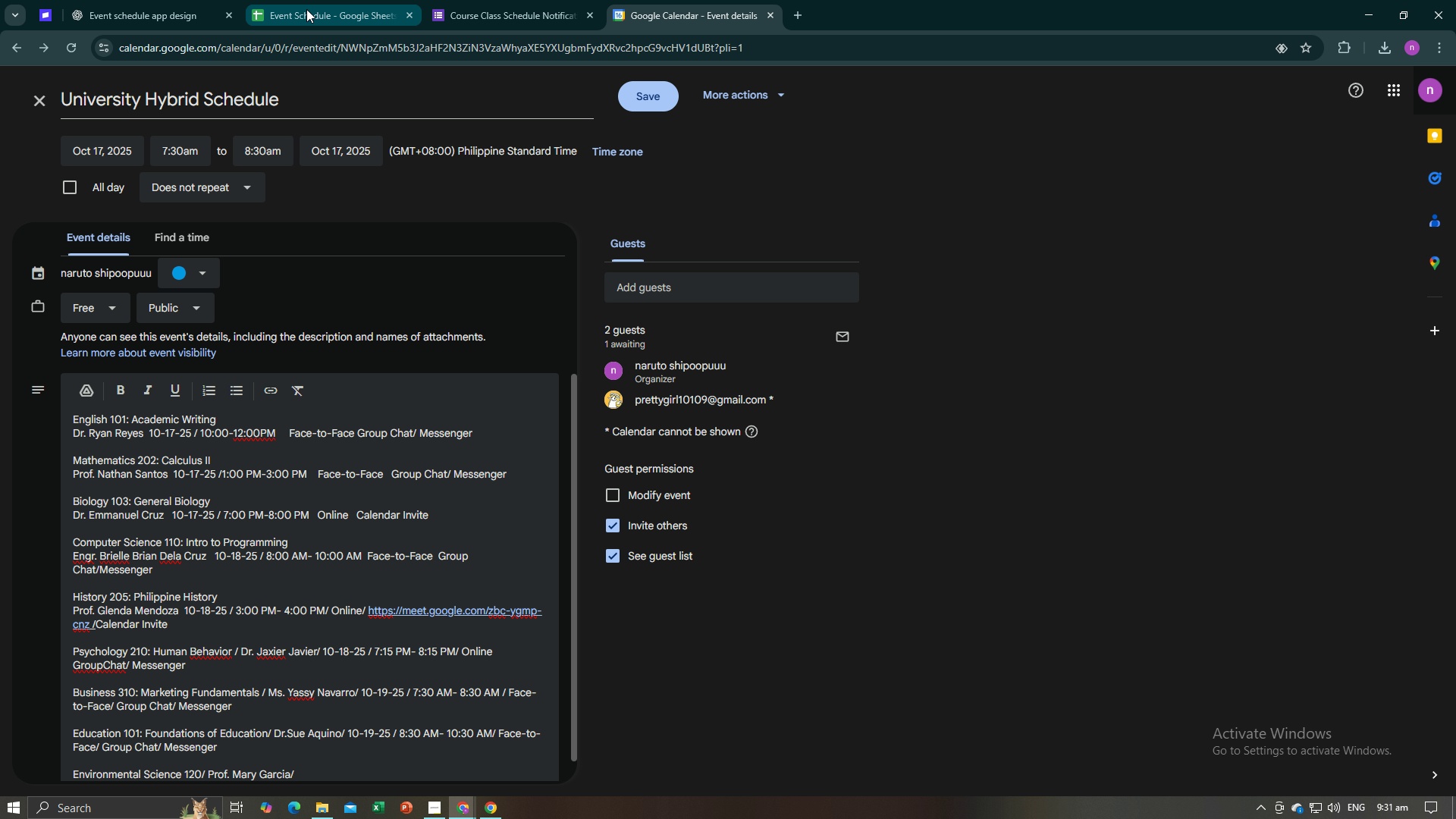 
left_click([306, 9])
 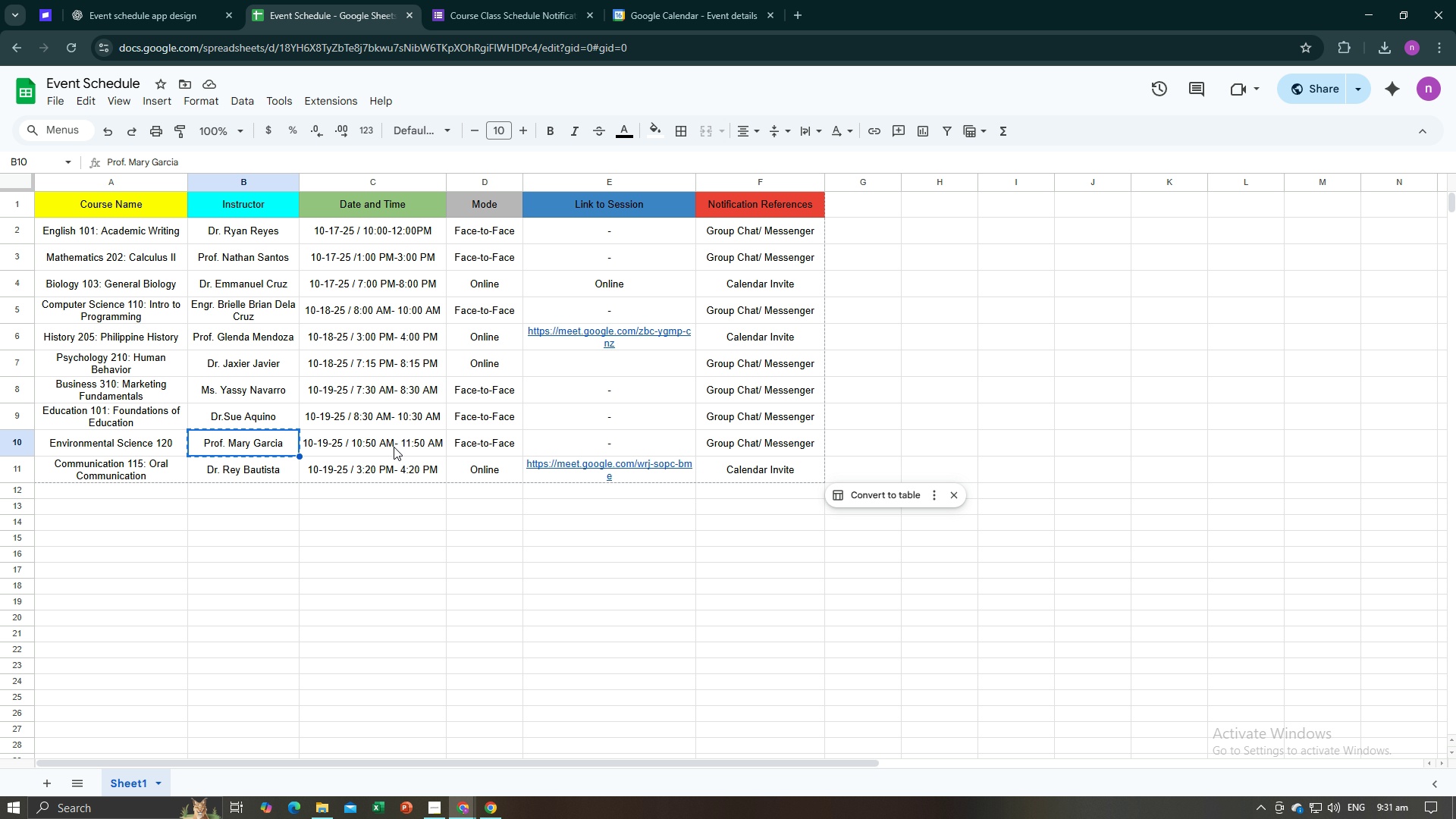 
left_click([394, 447])
 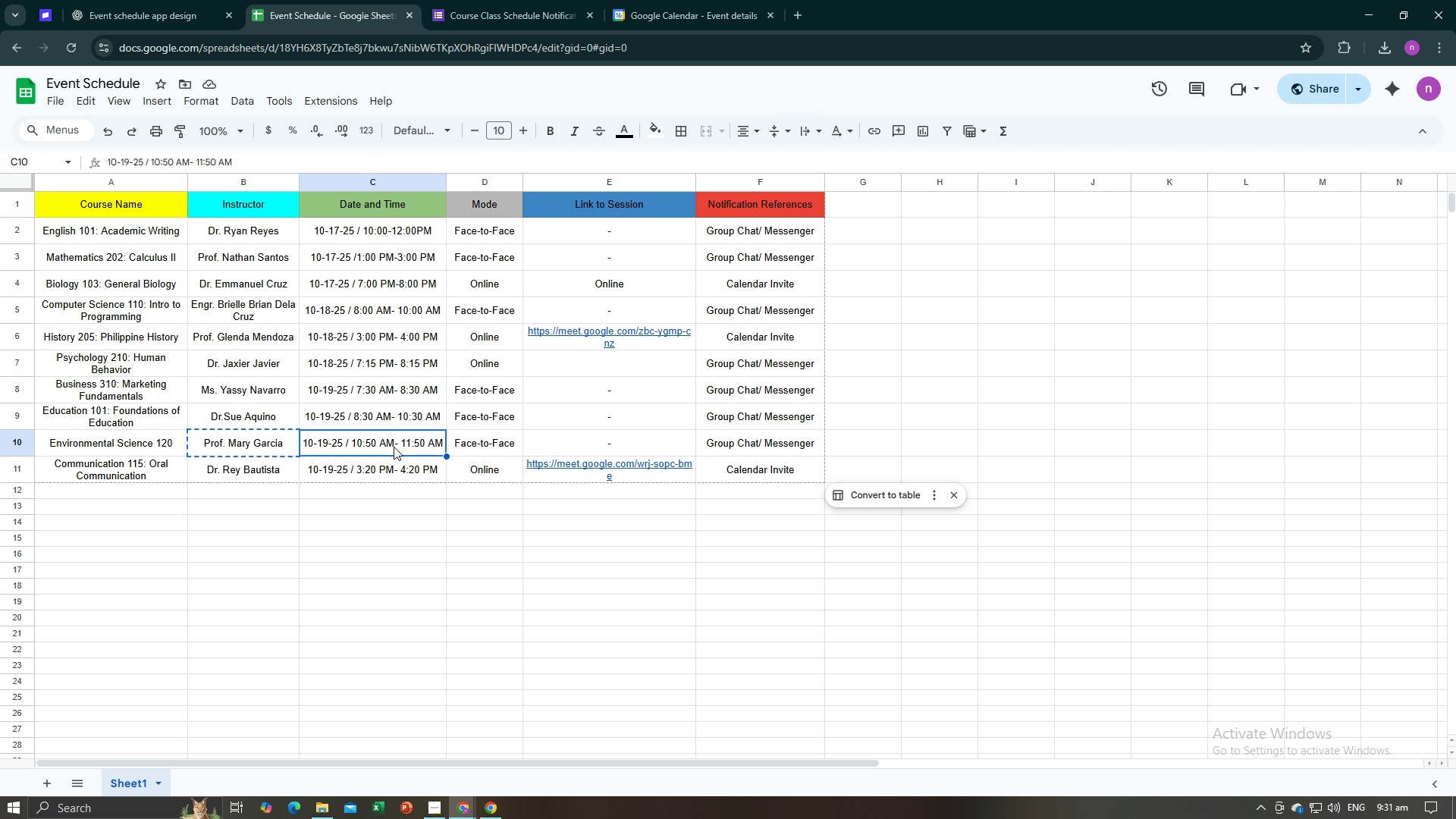 
key(Control+C)
 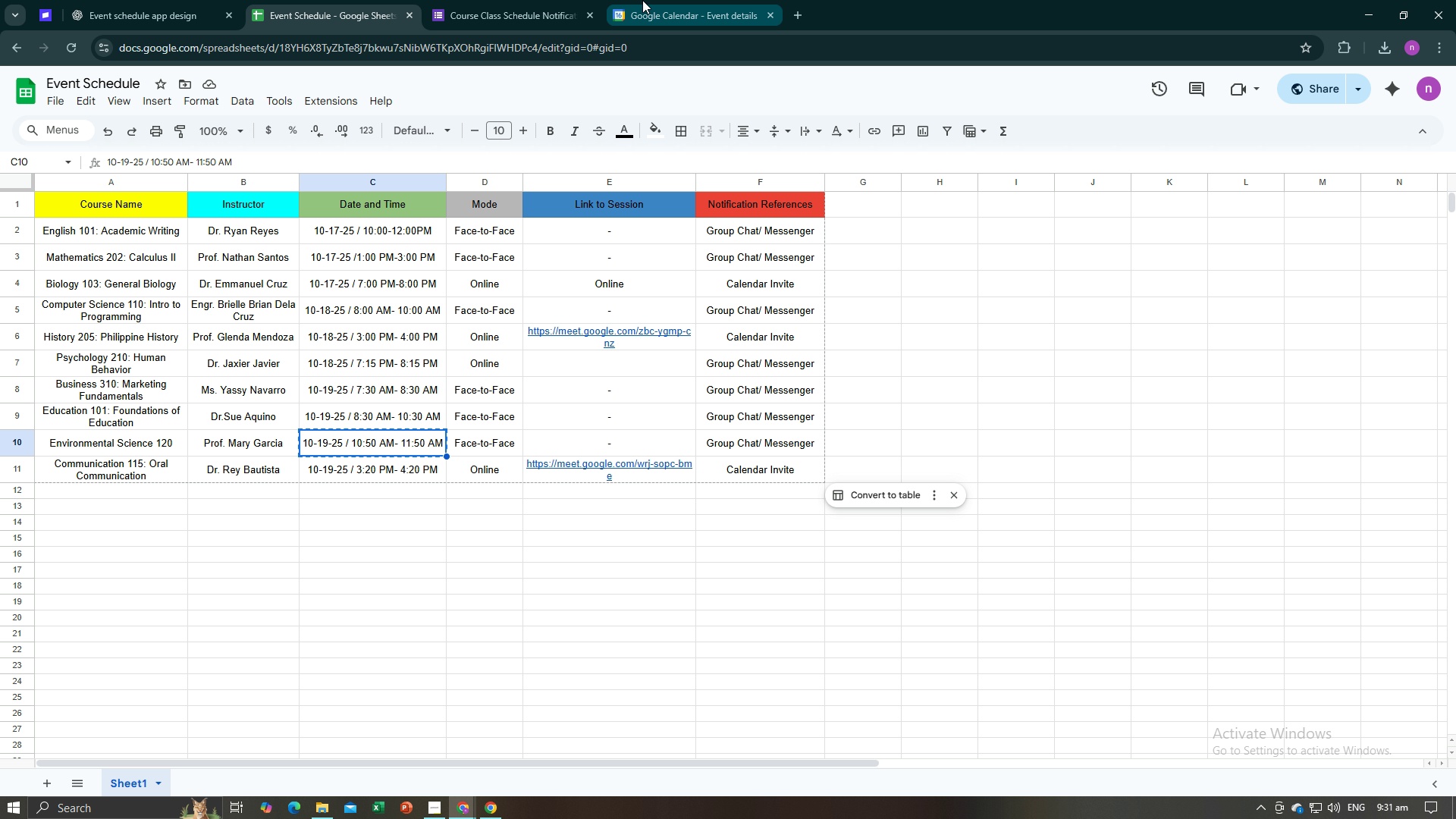 
left_click([642, 0])
 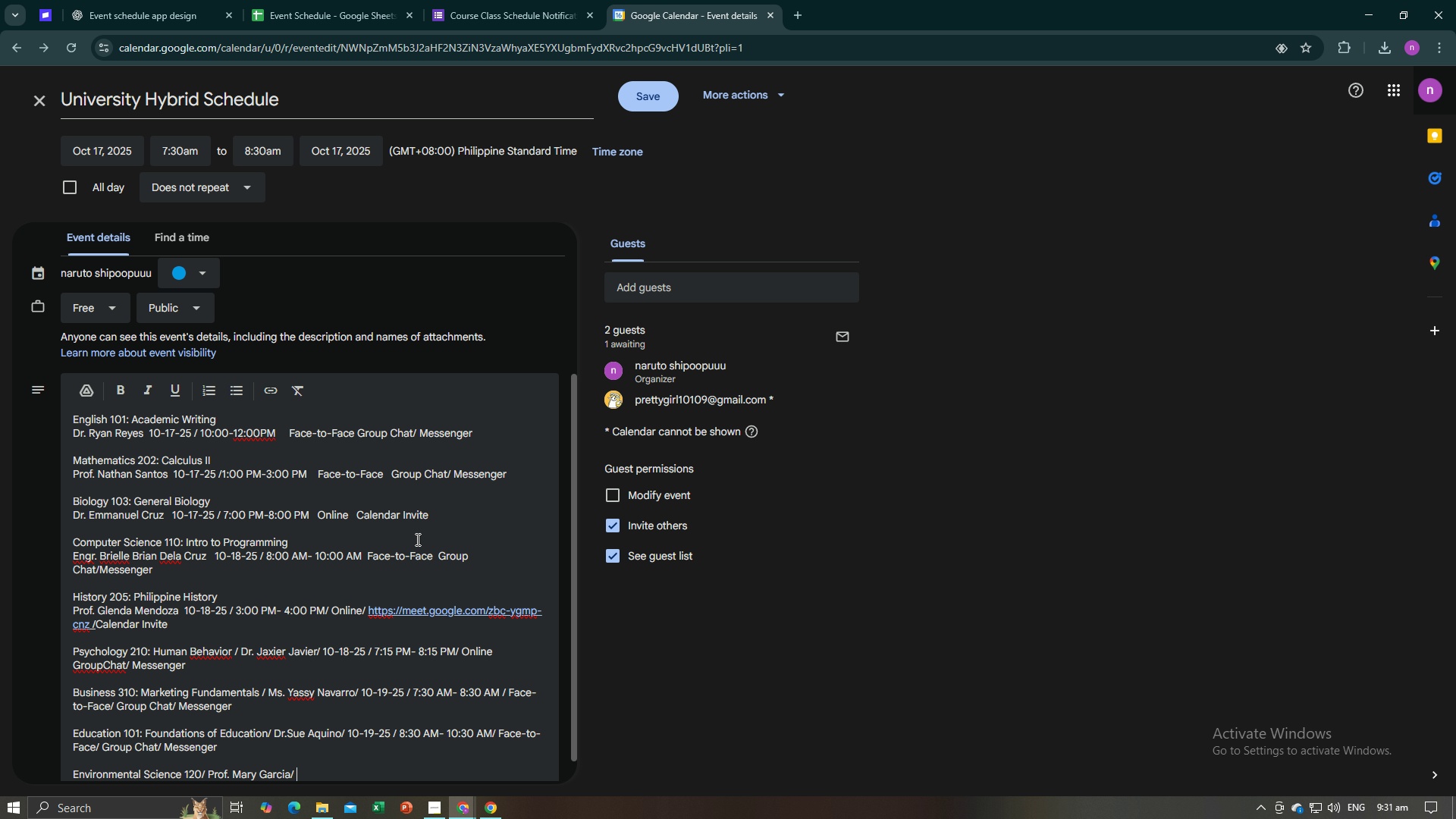 
key(Control+V)
 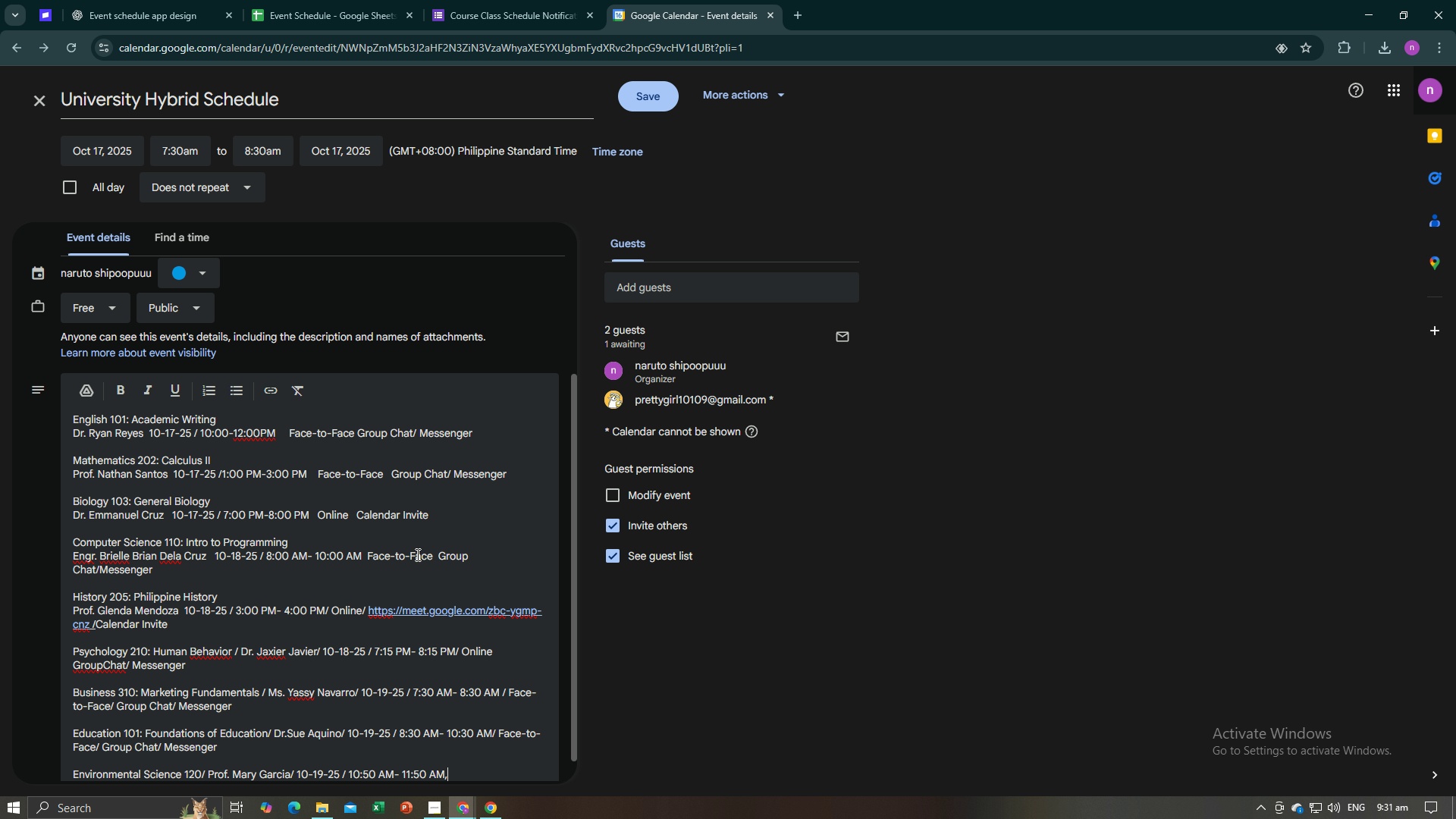 
key(Comma)
 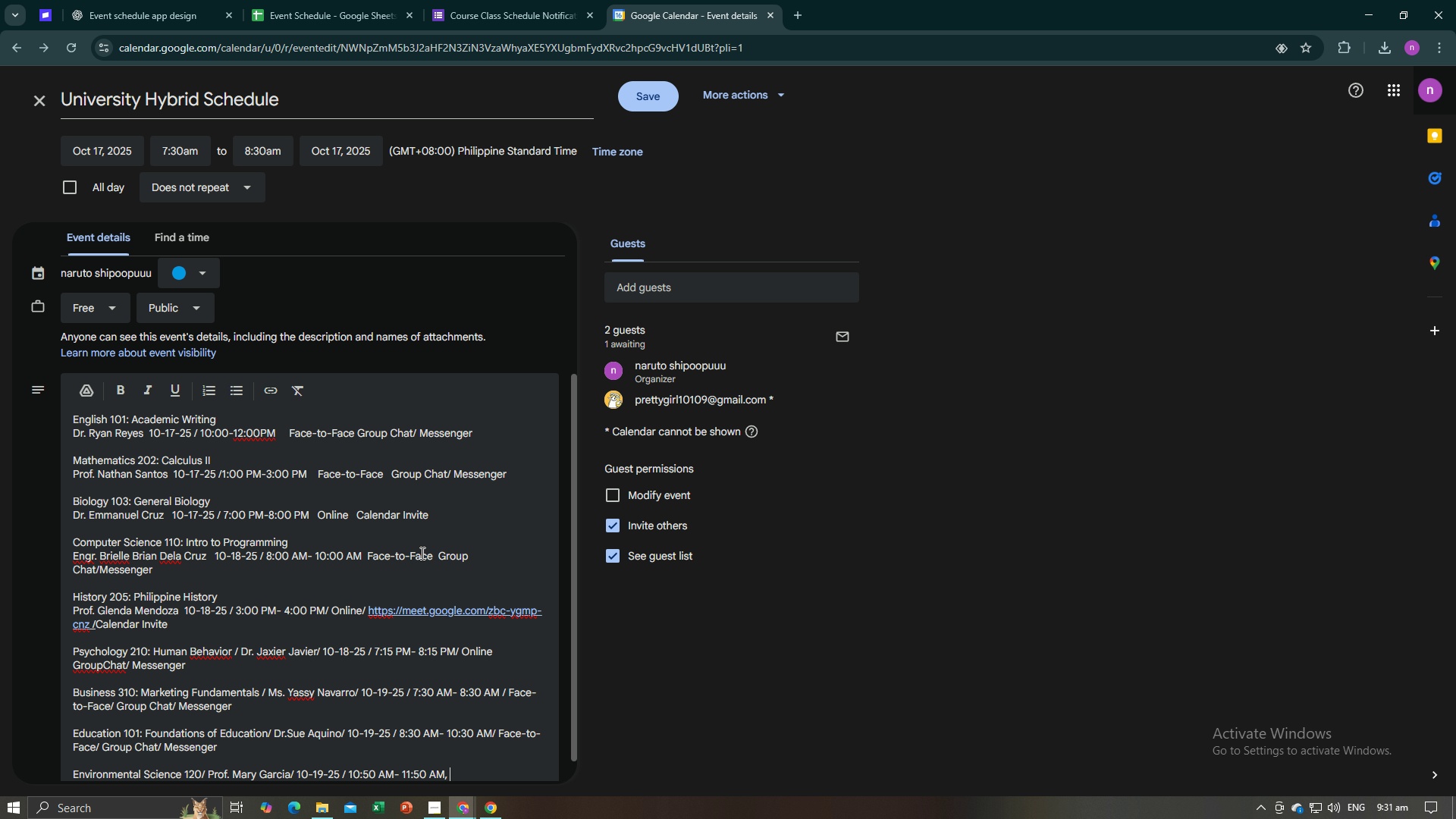 
key(Space)
 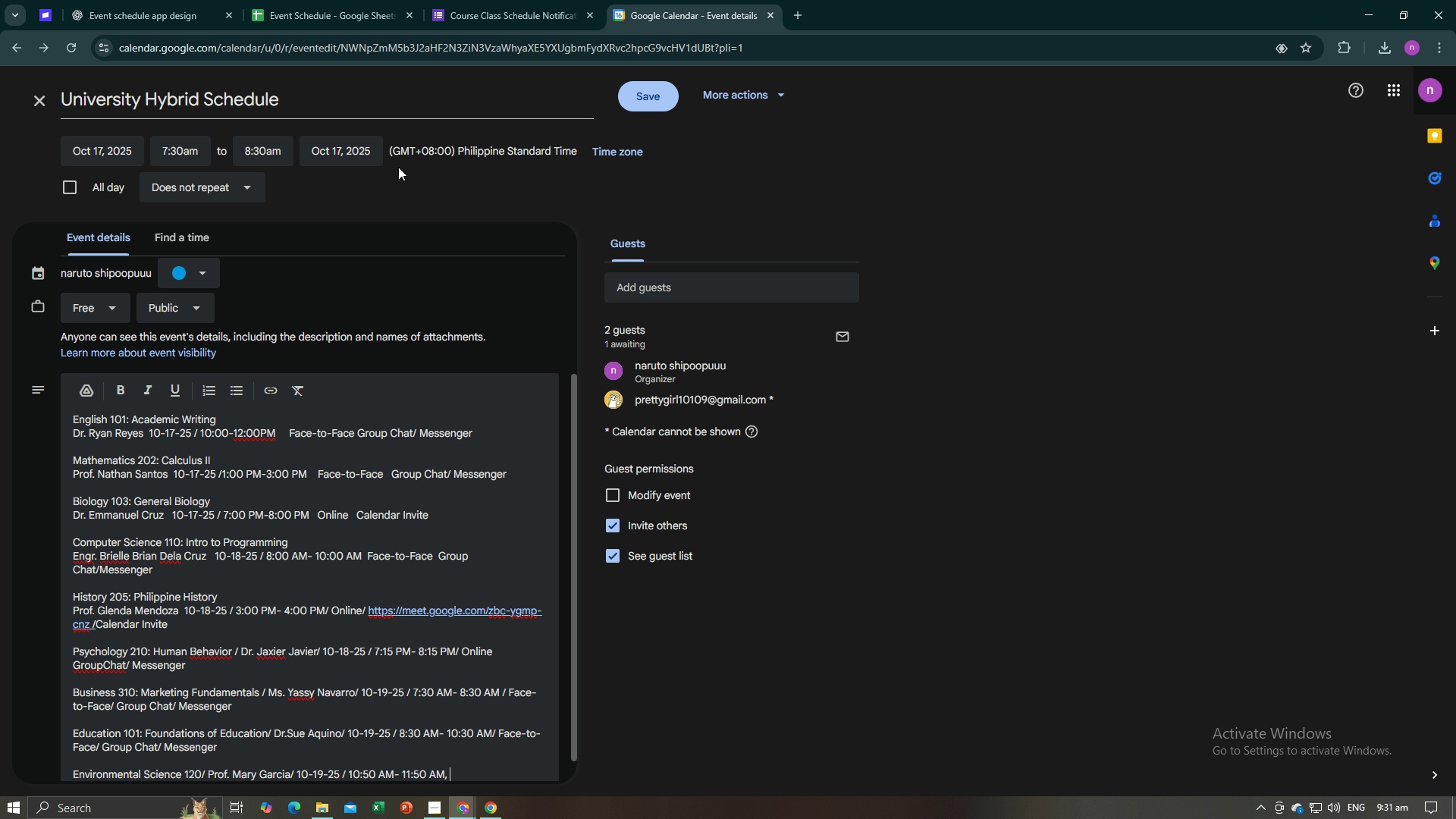 
key(Backspace)
 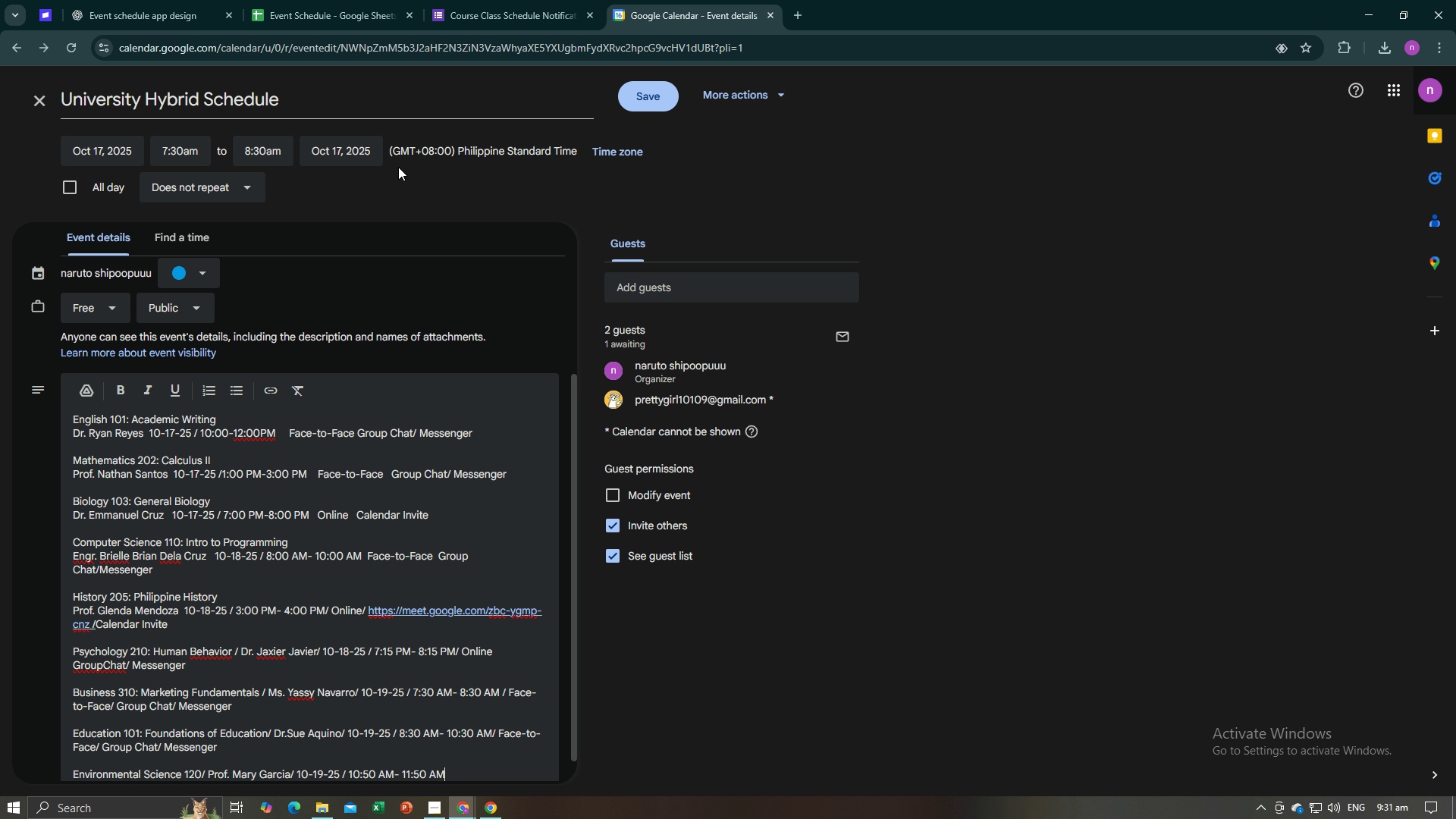 
key(Backspace)
 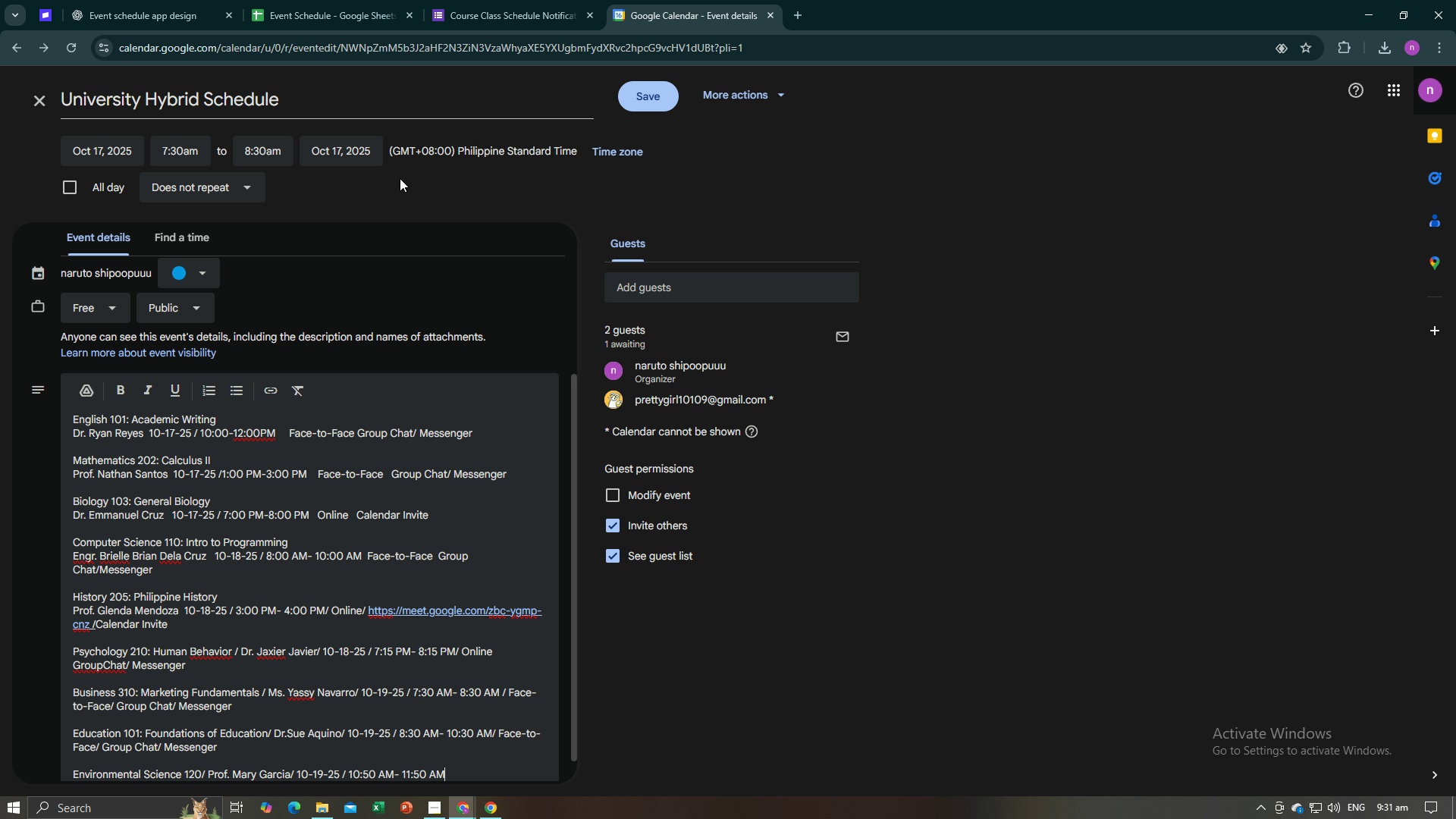 
key(Slash)
 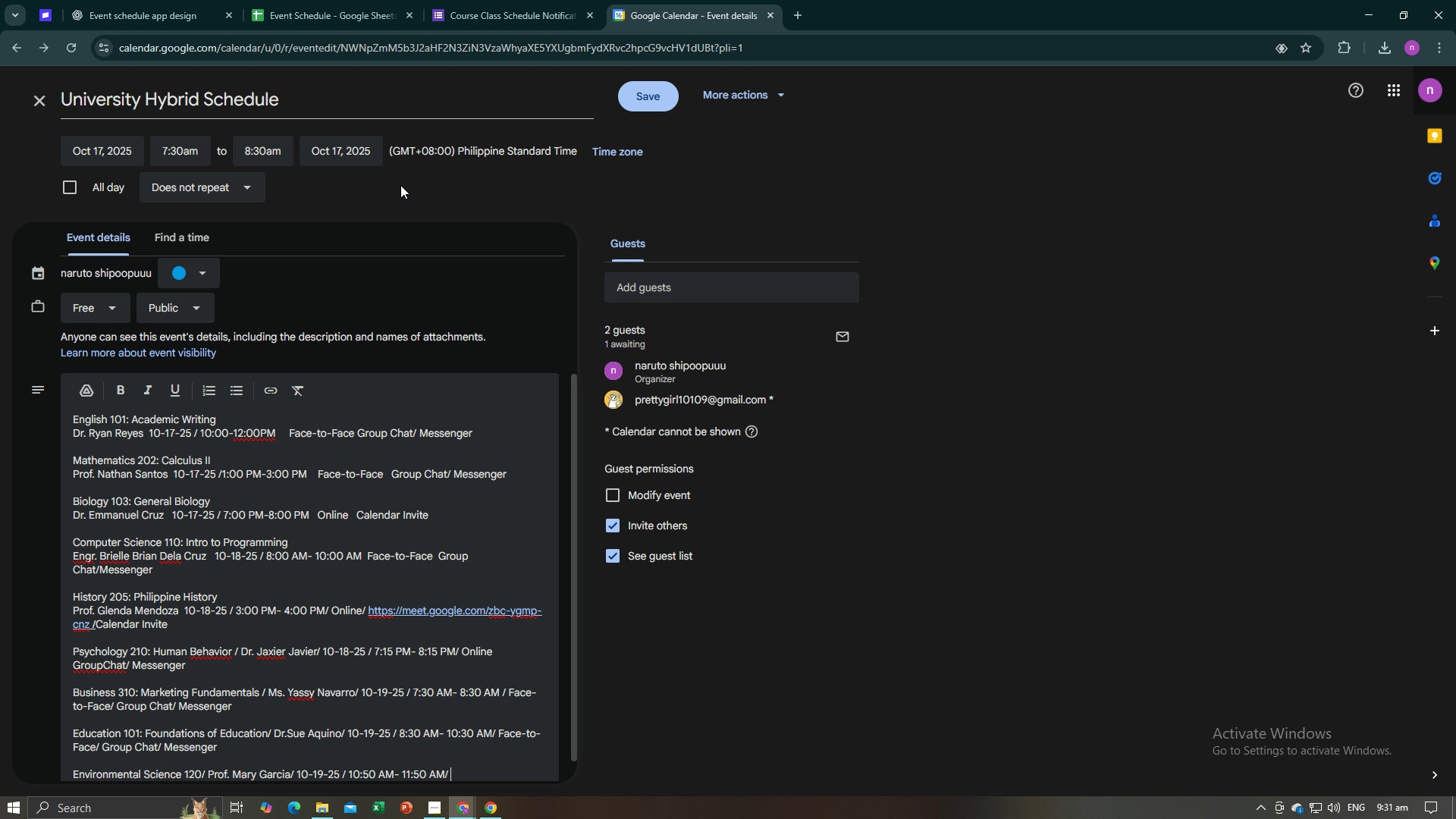 
key(Space)
 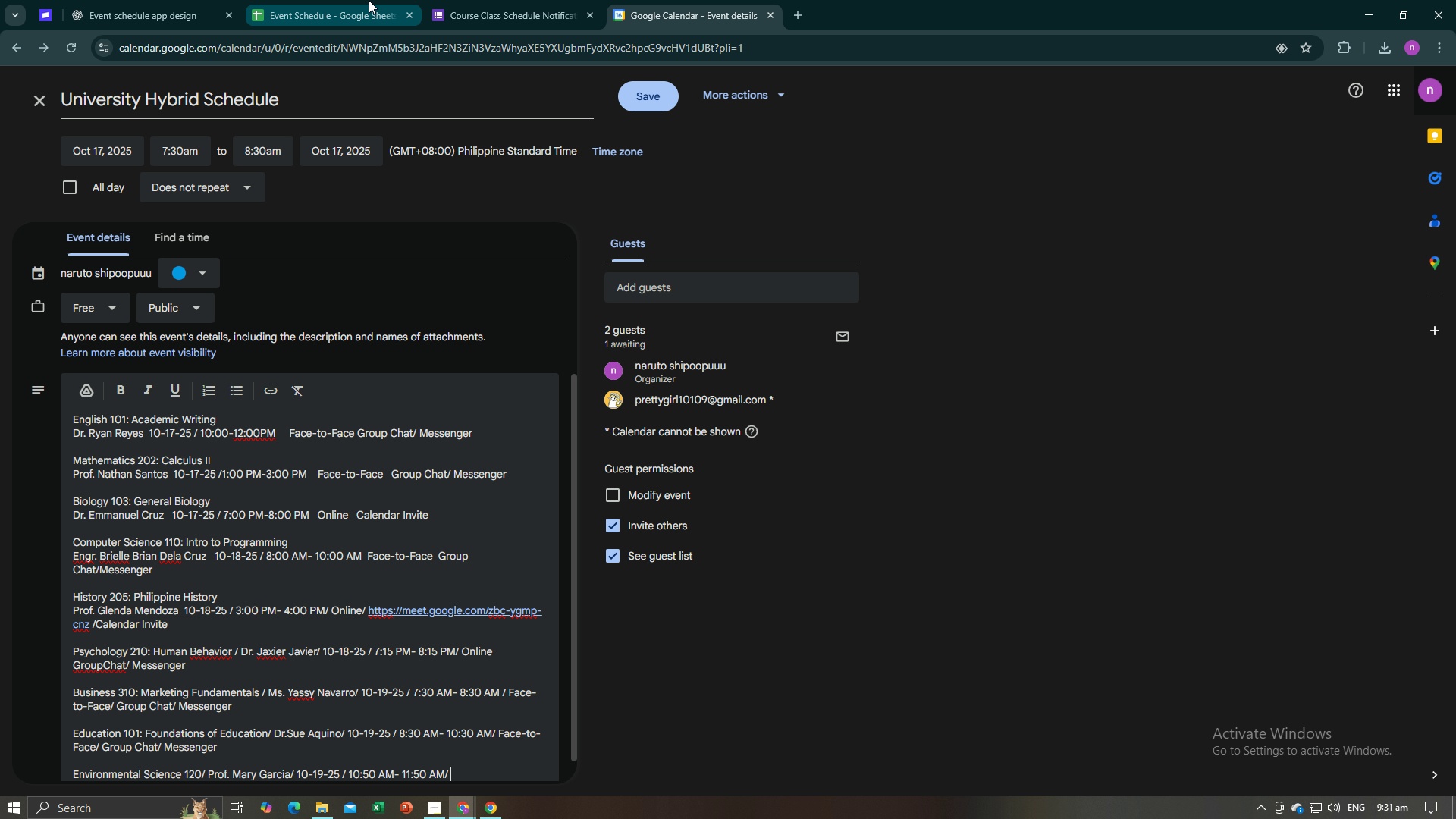 
left_click([369, 0])
 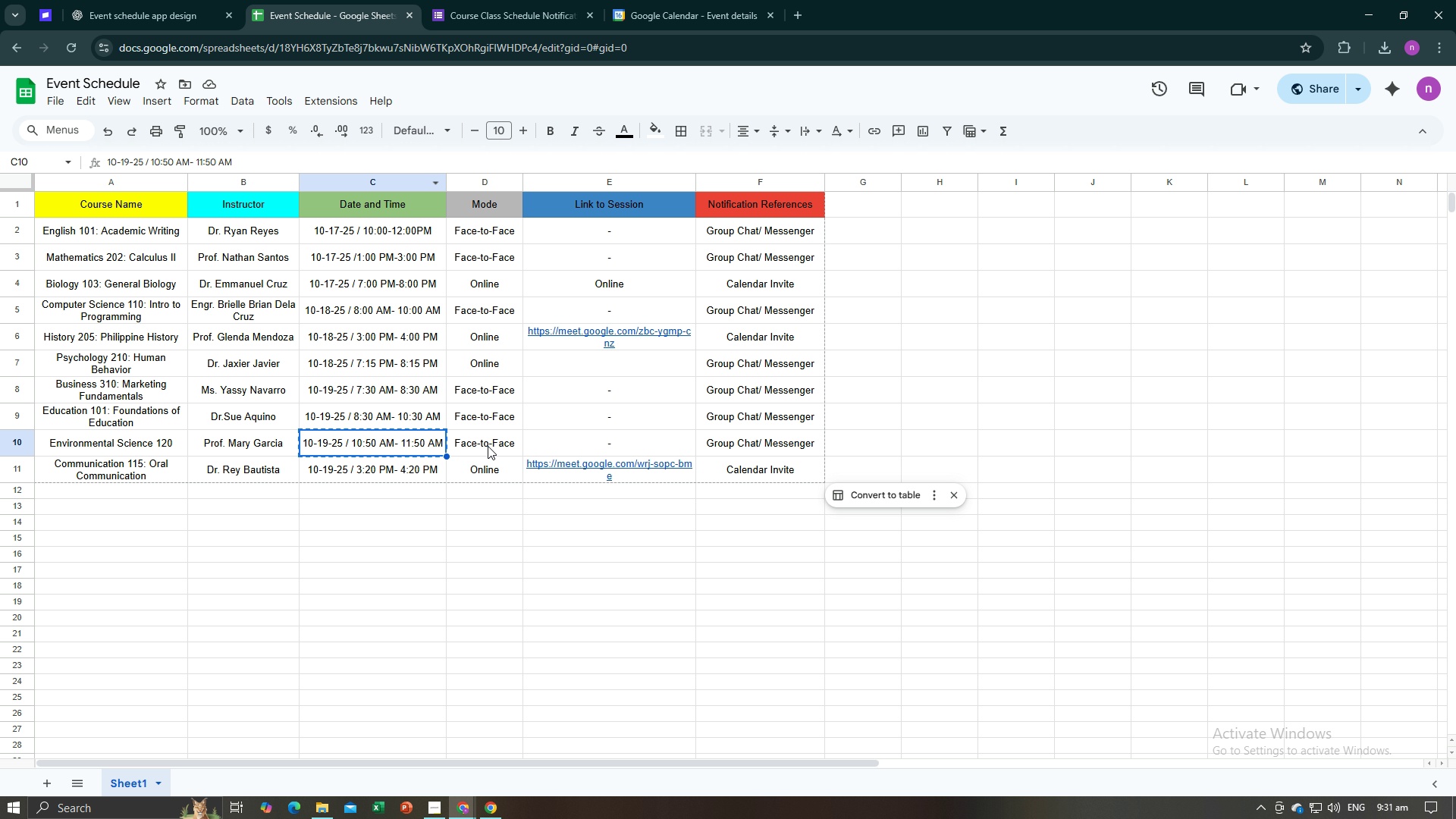 
left_click([488, 445])
 